 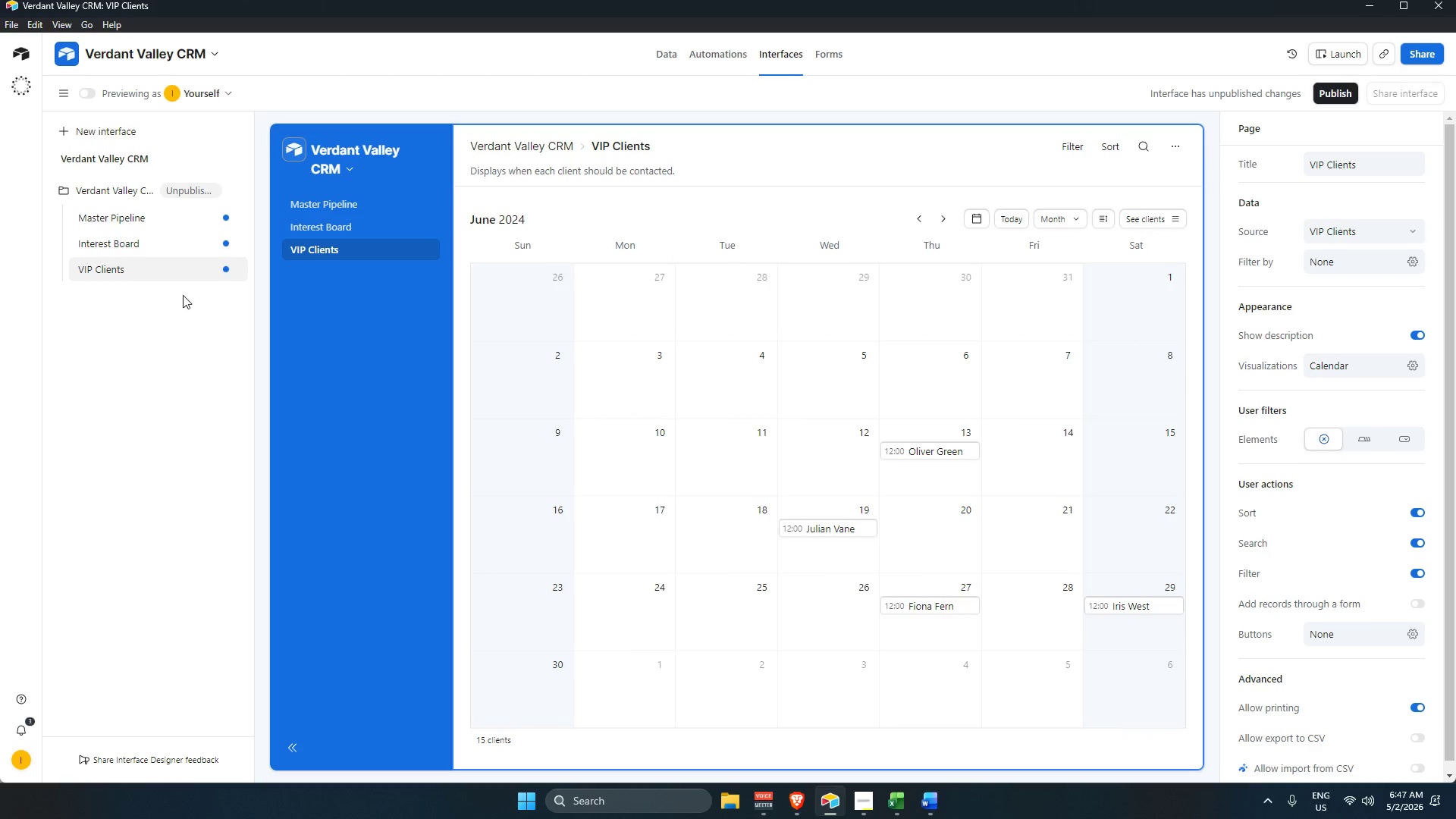 
double_click([113, 271])
 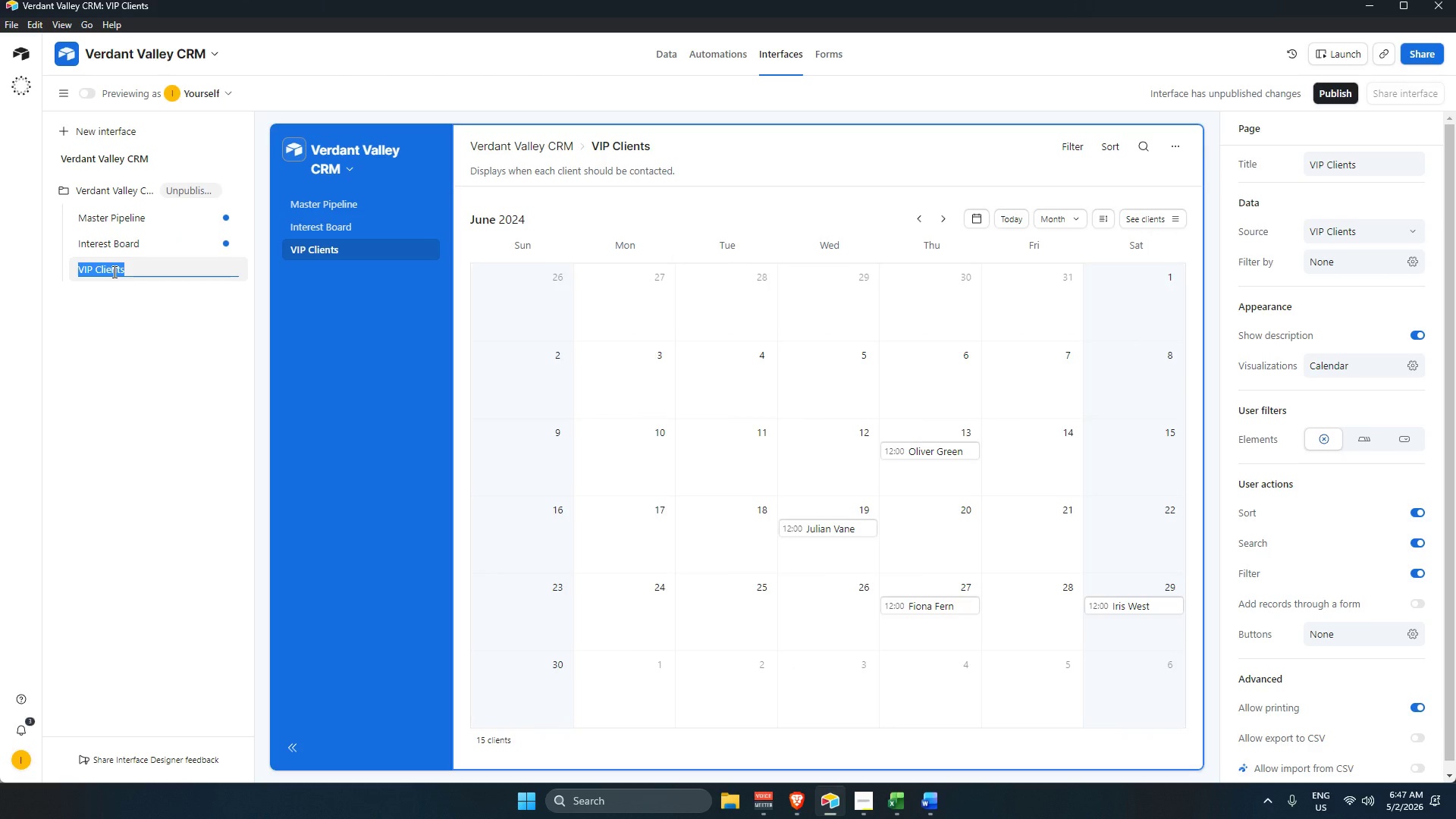 
key(Backspace)
type(Outreach Clients)
 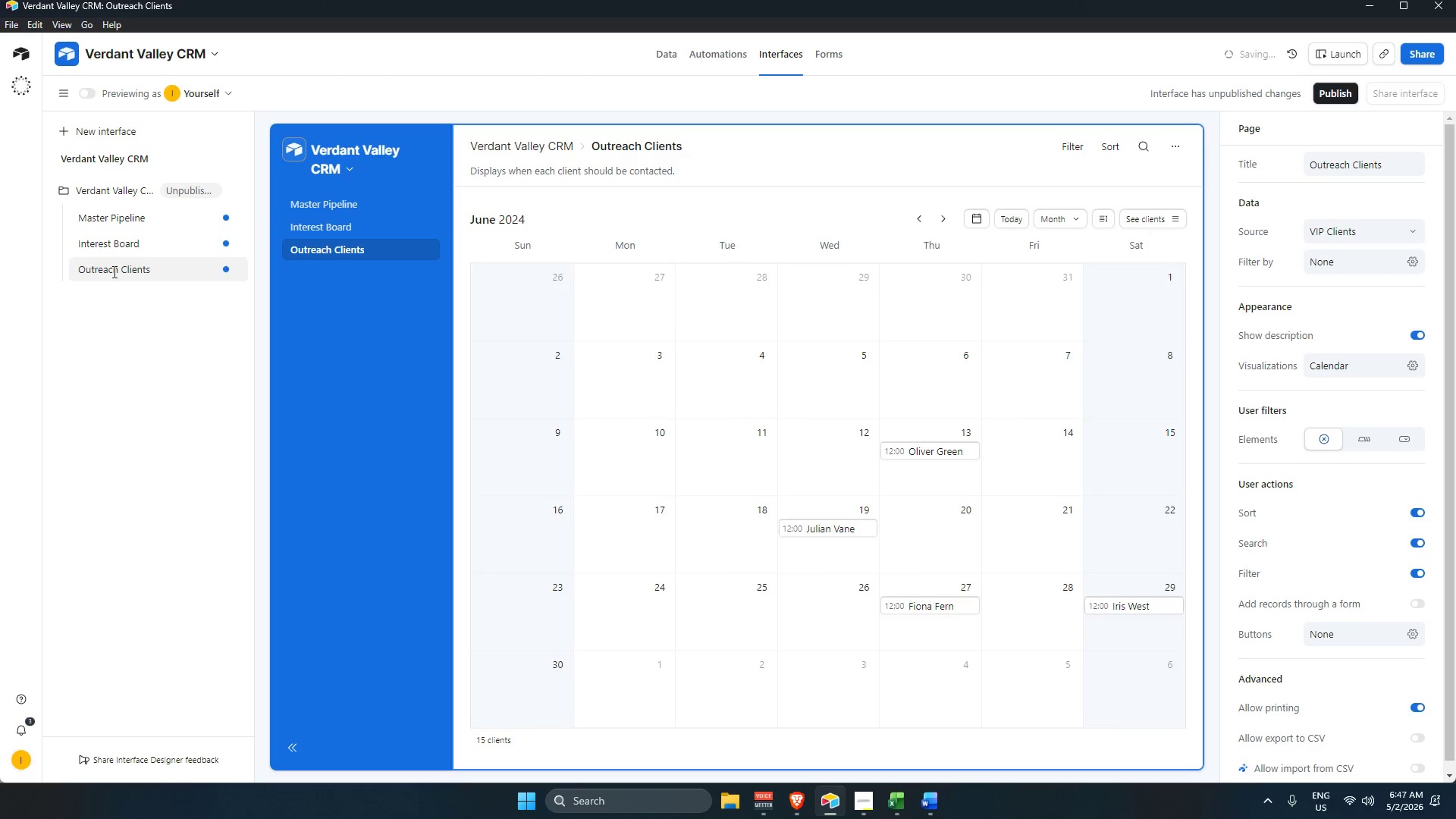 
 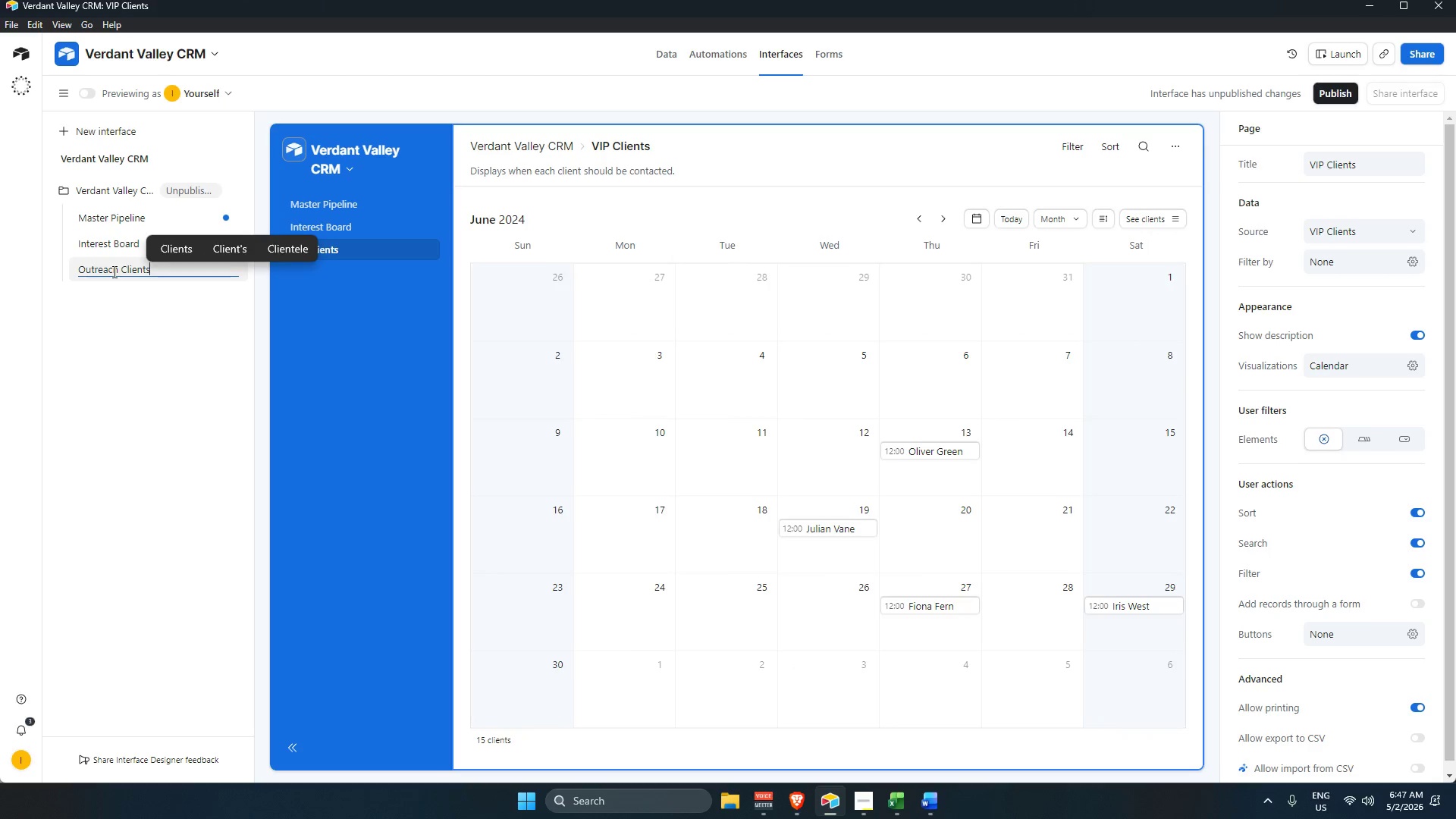 
key(Enter)
 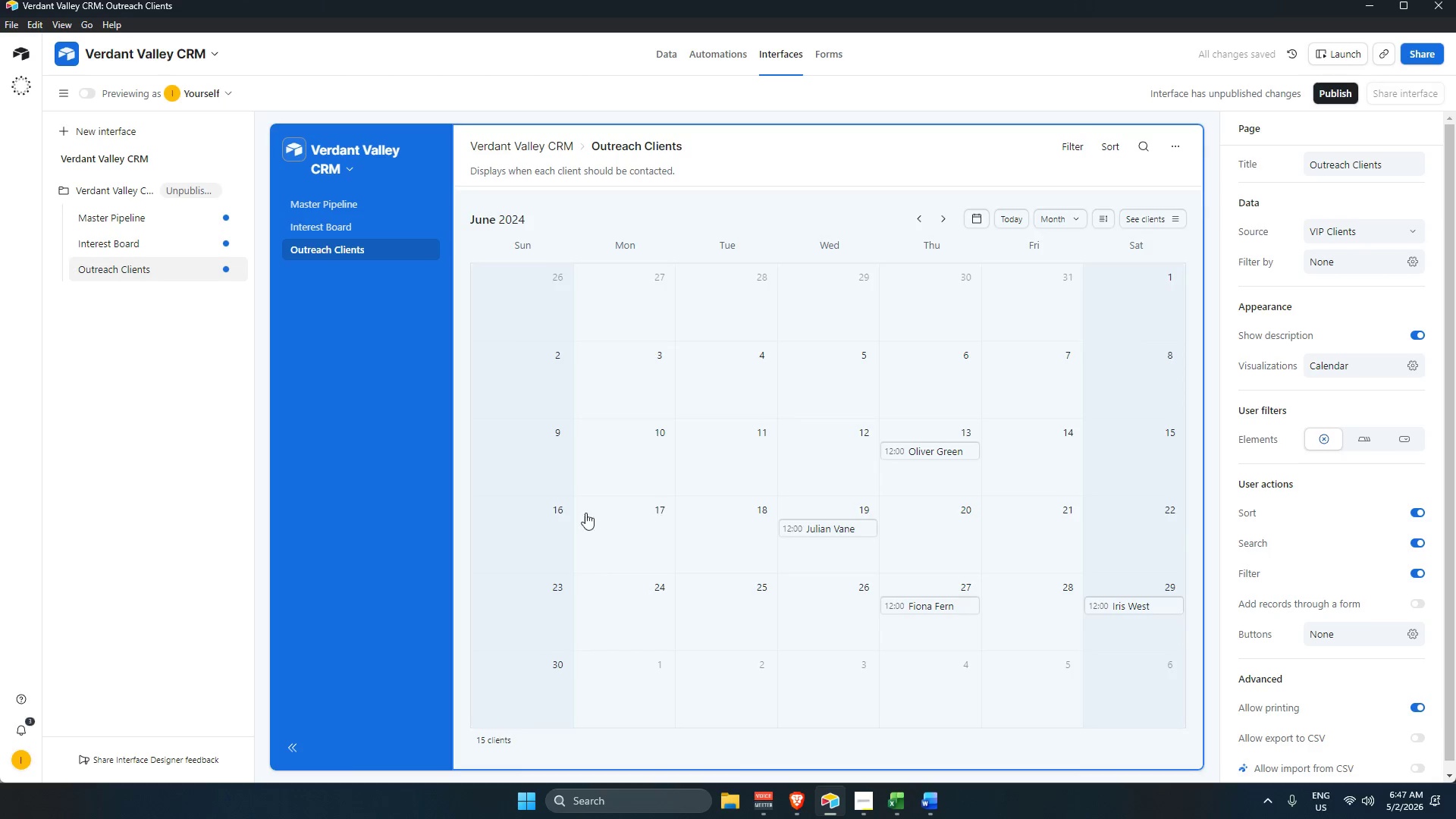 
double_click([132, 275])
 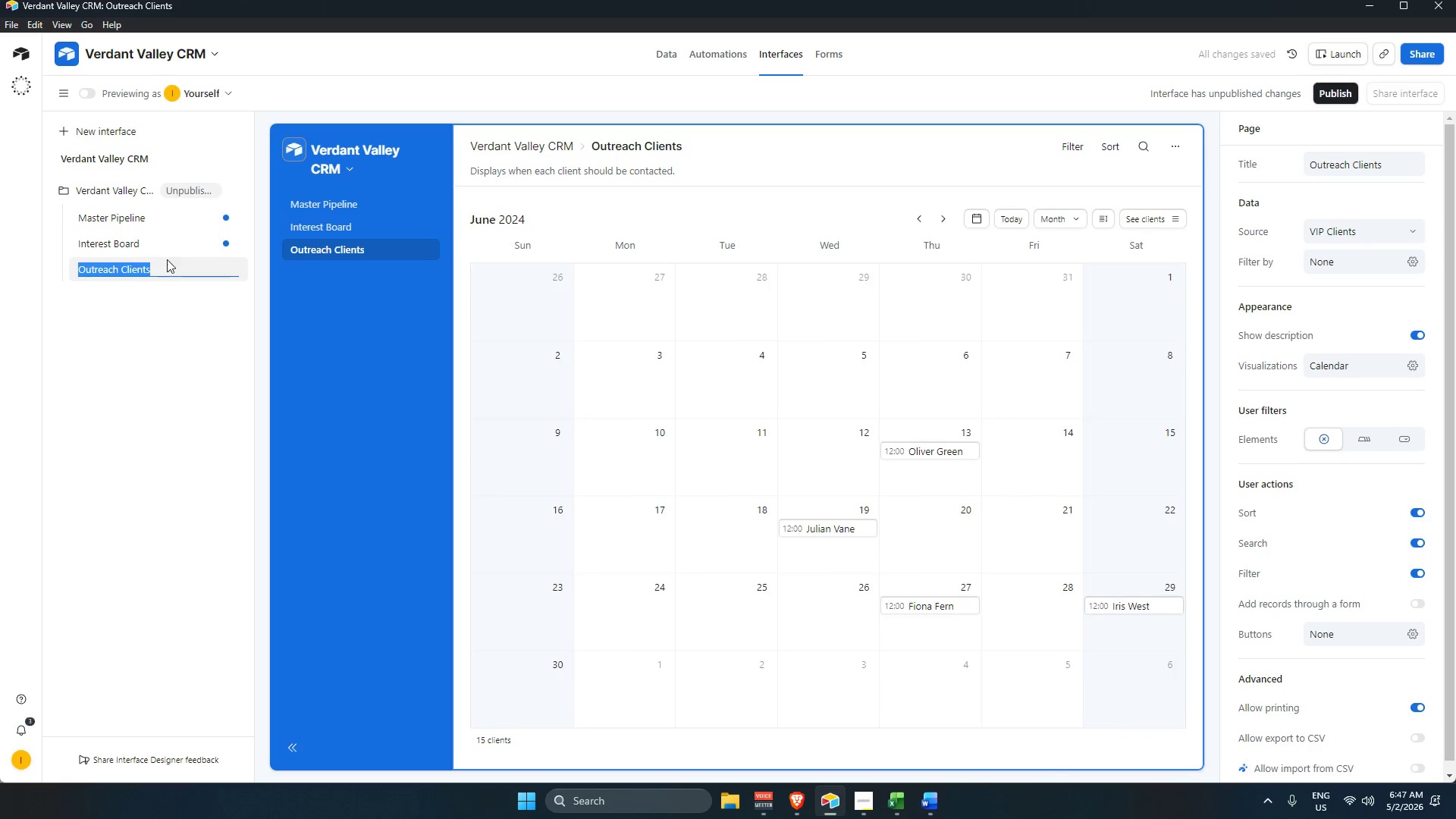 
left_click([167, 259])
 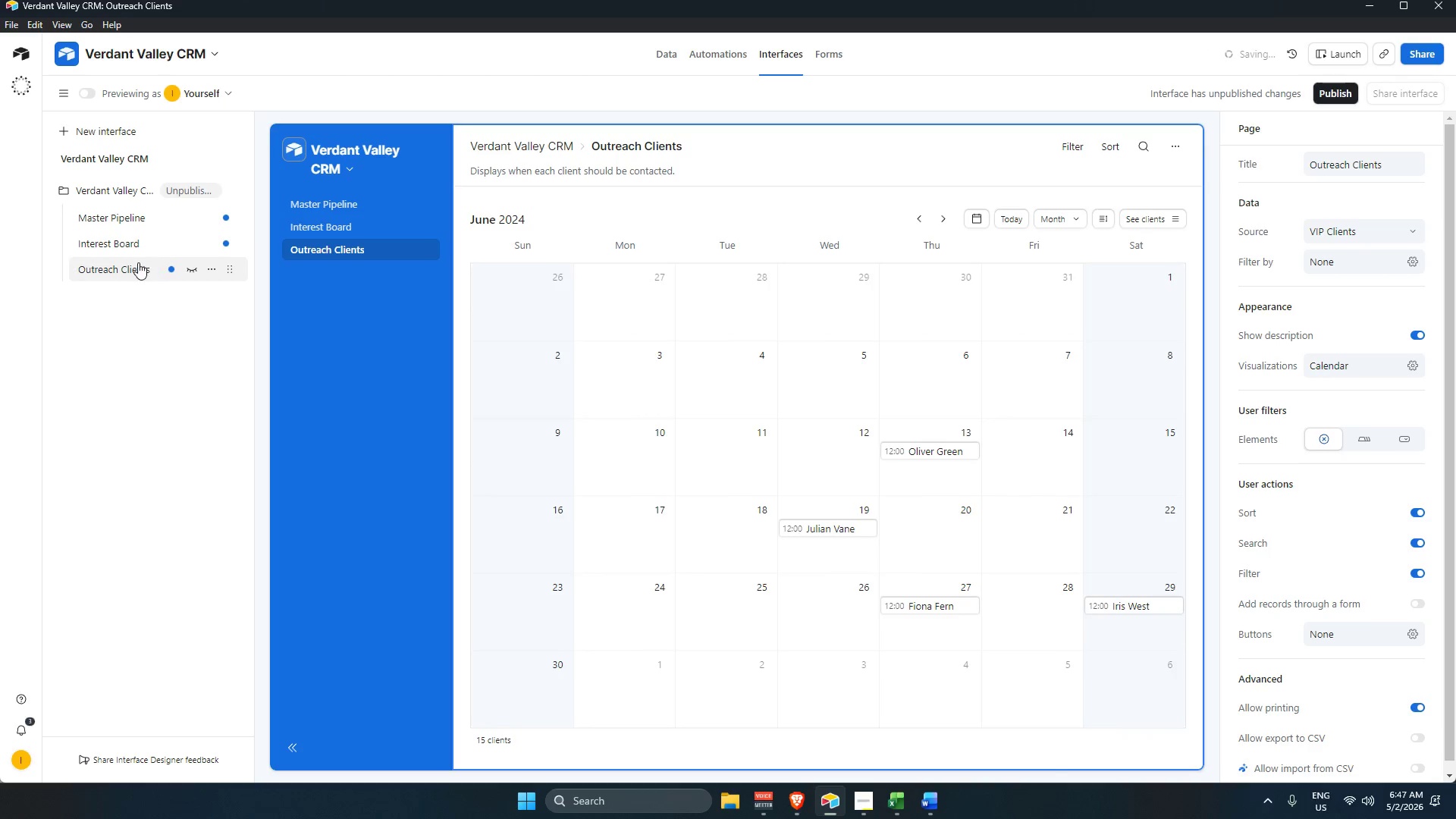 
double_click([138, 262])
 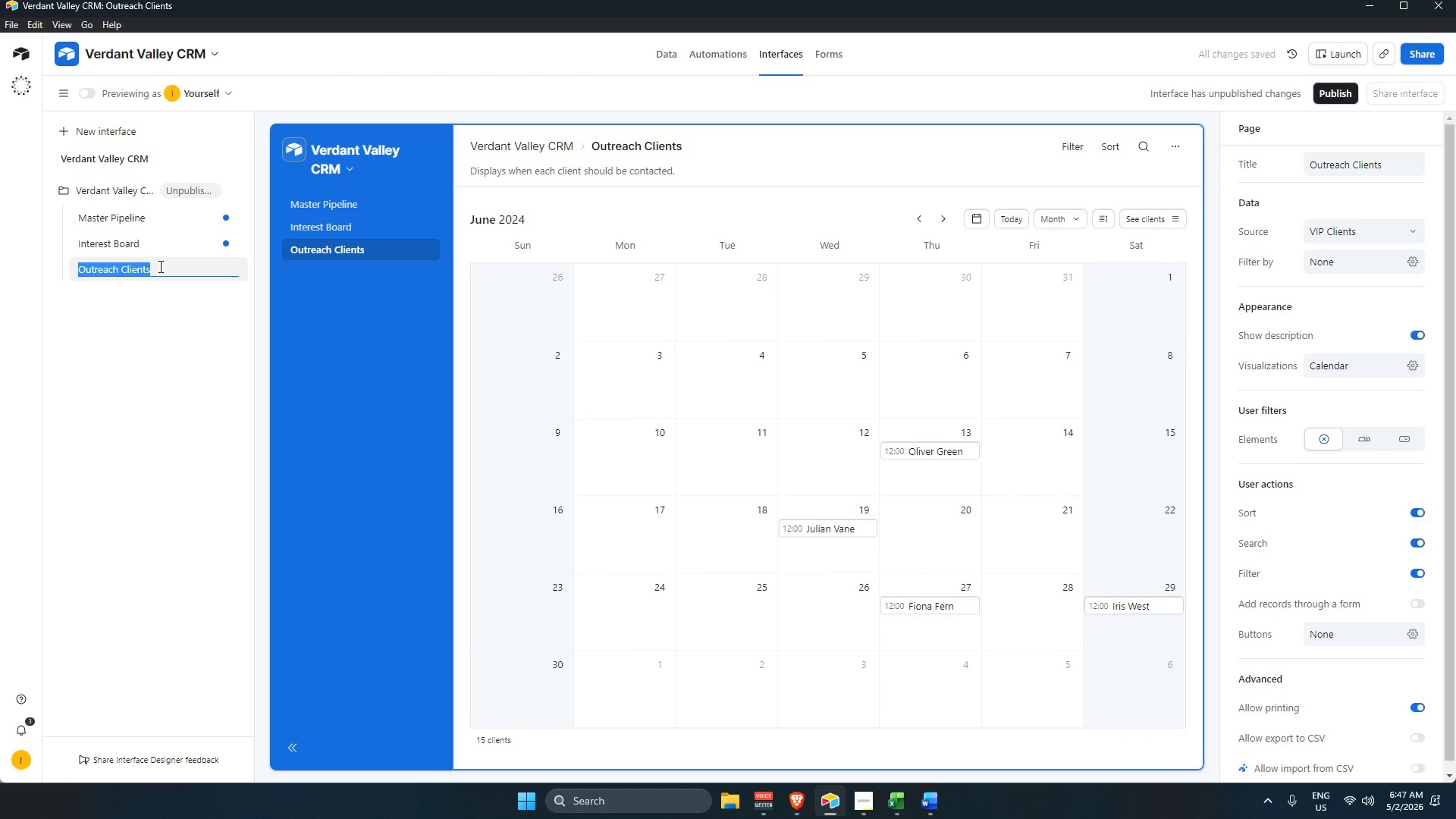 
triple_click([159, 266])
 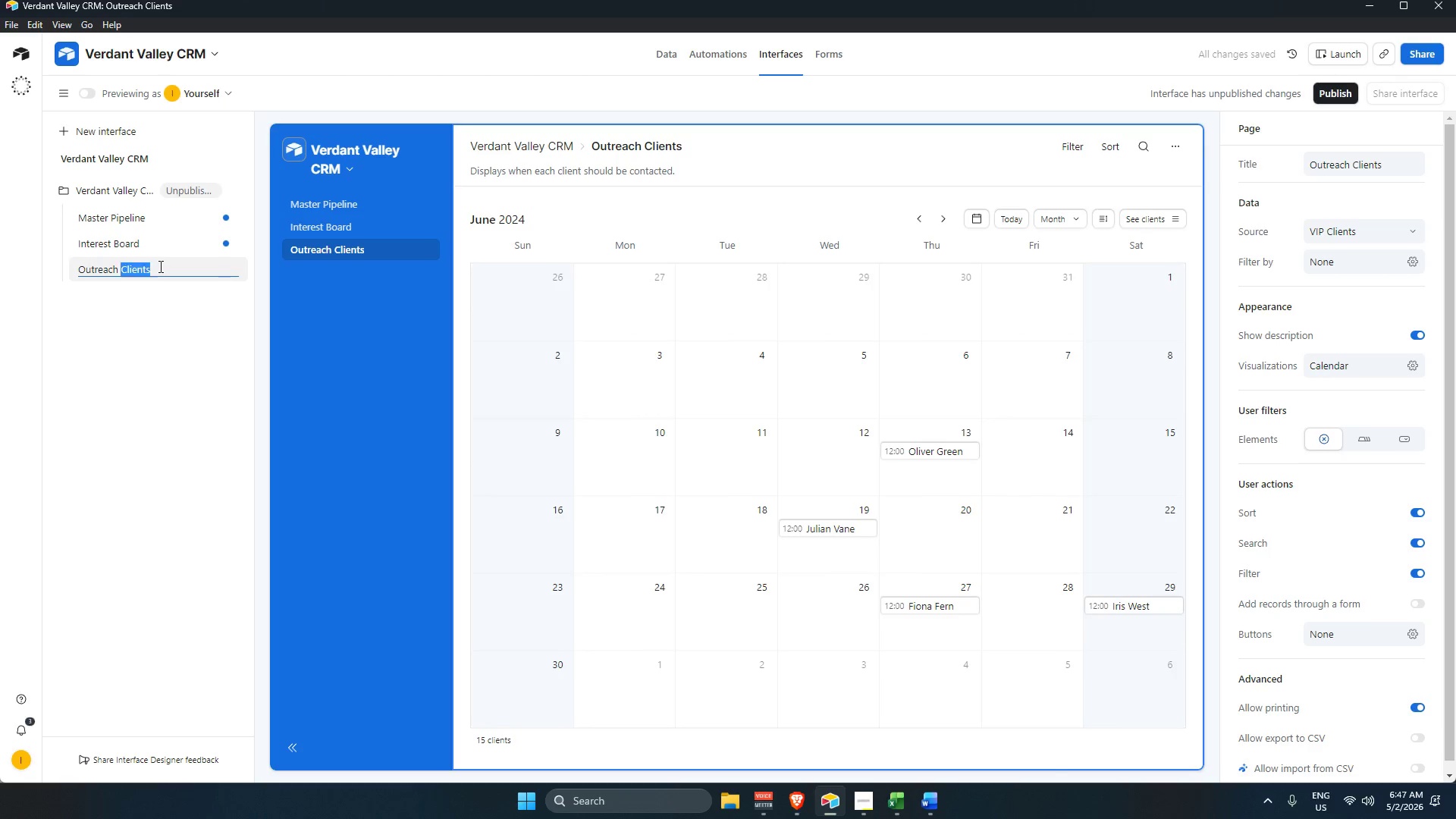 
triple_click([159, 266])
 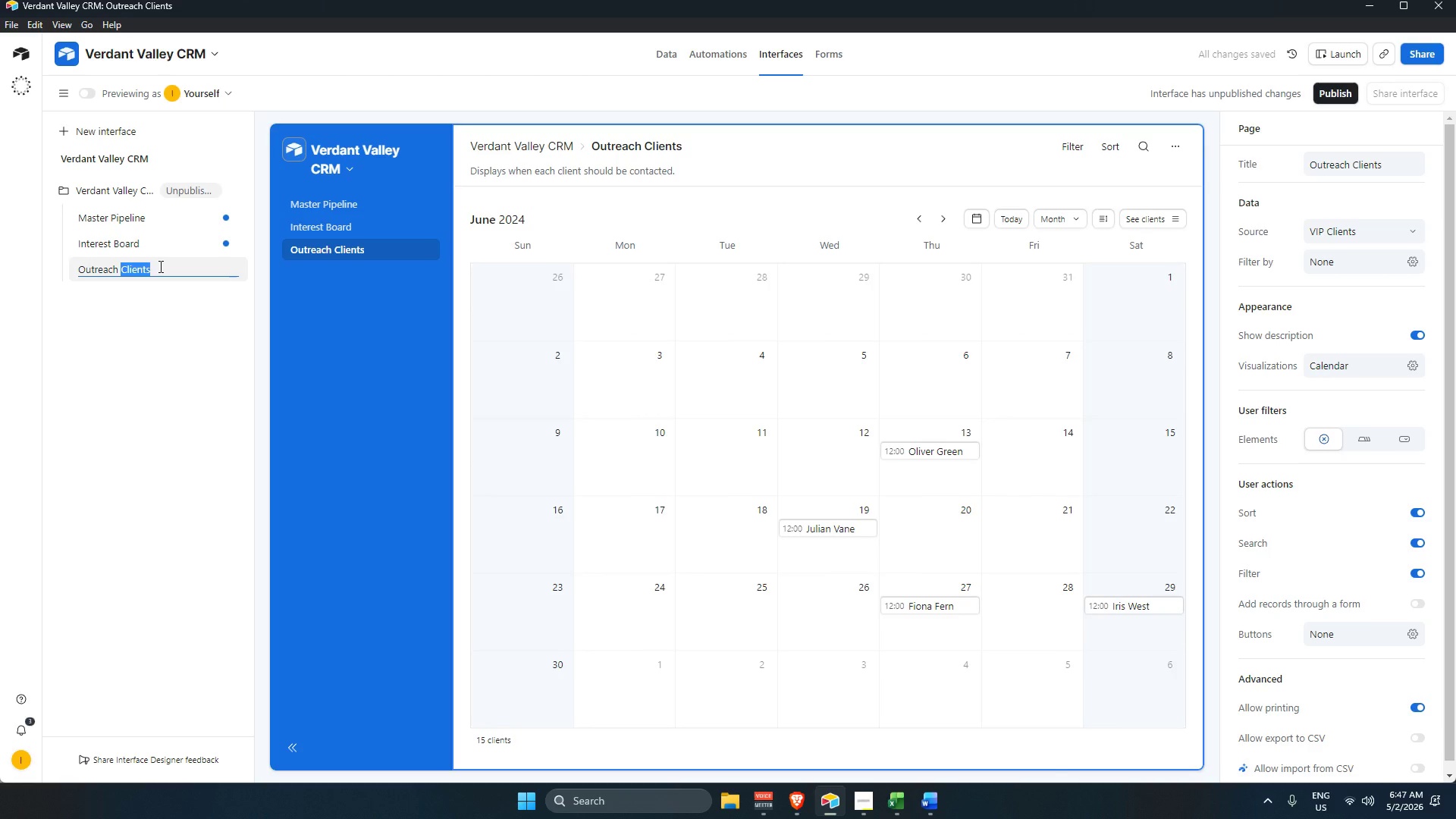 
key(Backspace)
type(Calendar)
 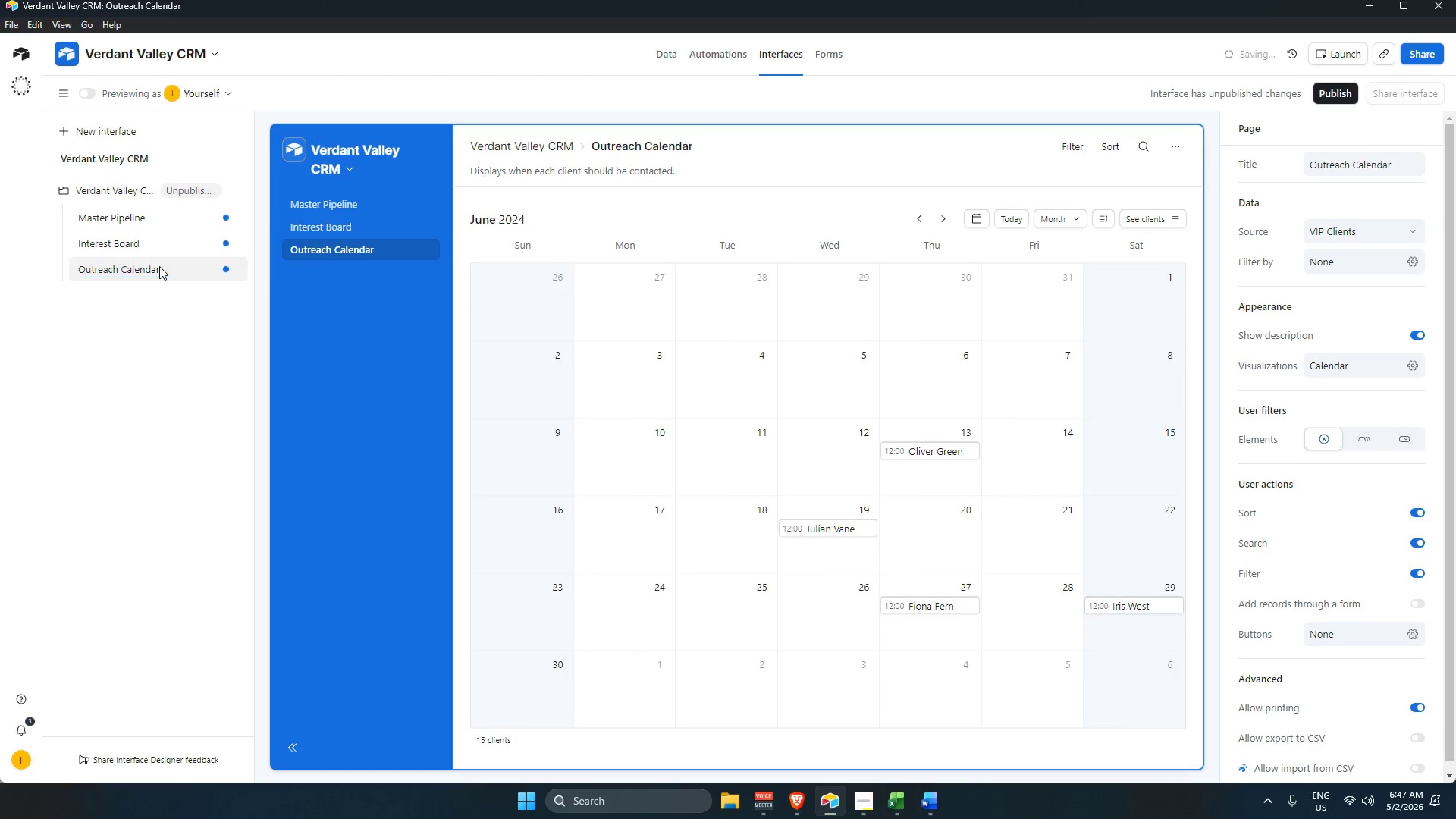 
 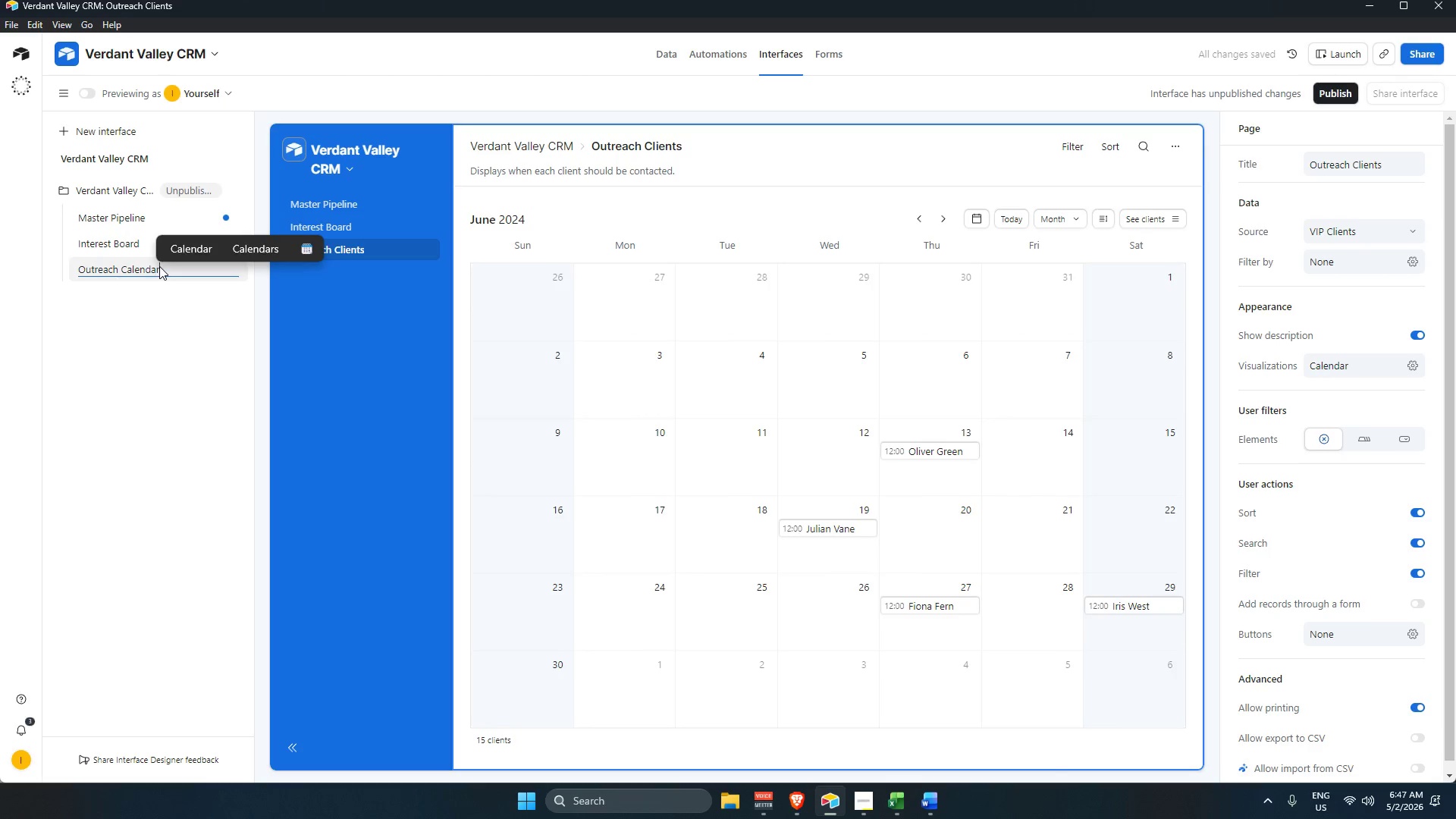 
key(Enter)
 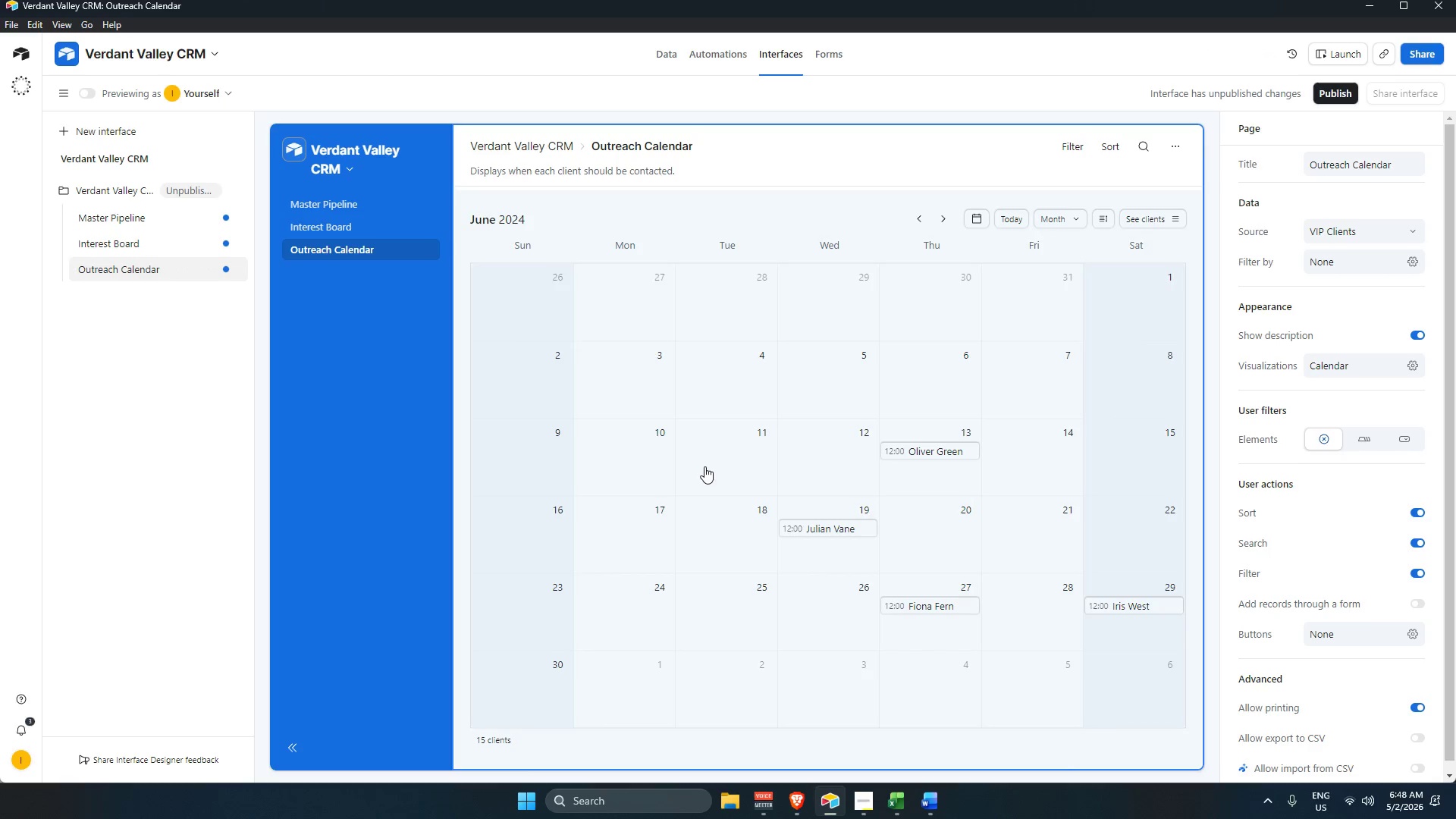 
wait(12.47)
 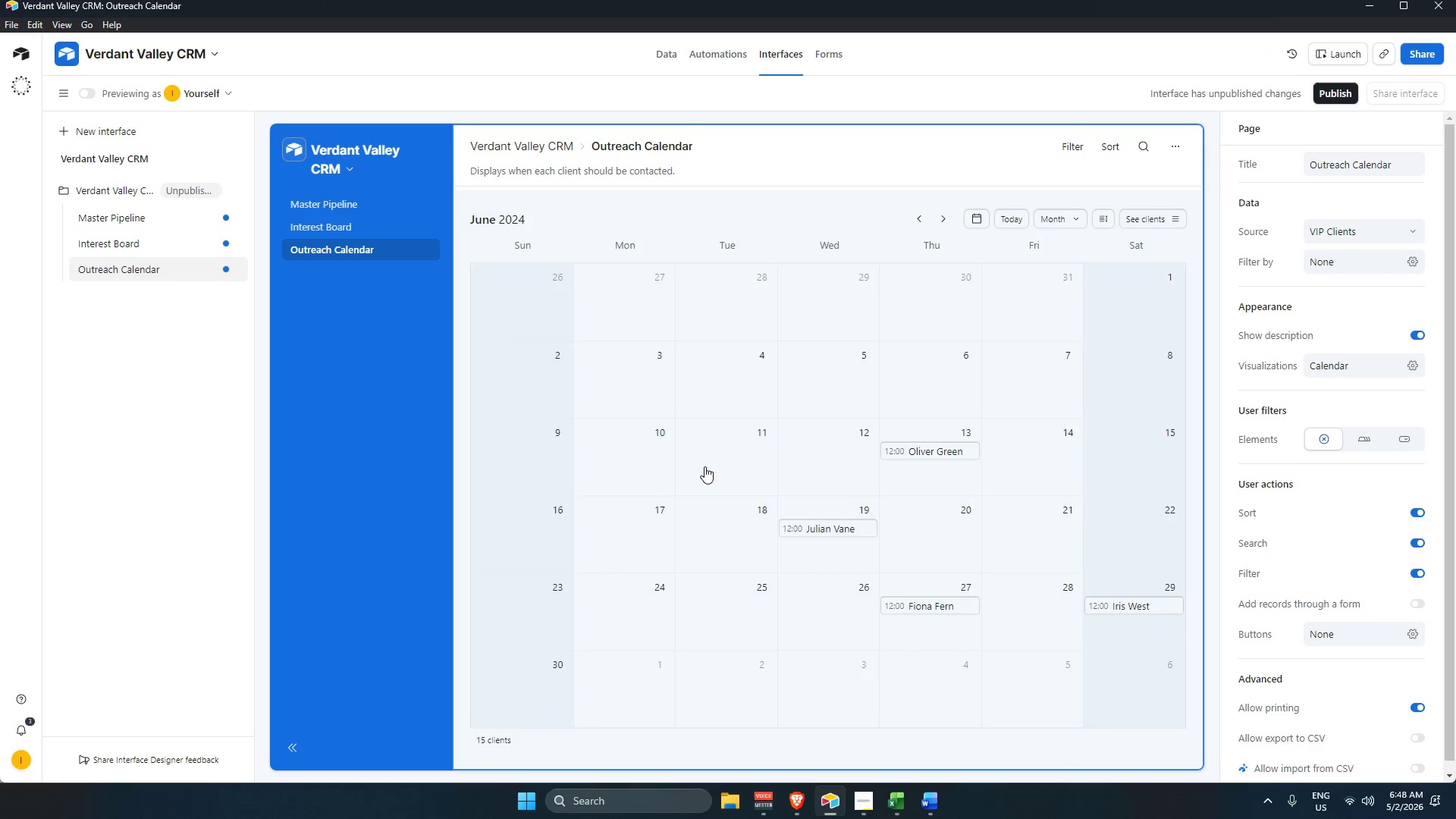 
scroll: coordinate [1418, 350], scroll_direction: up, amount: 6.0
 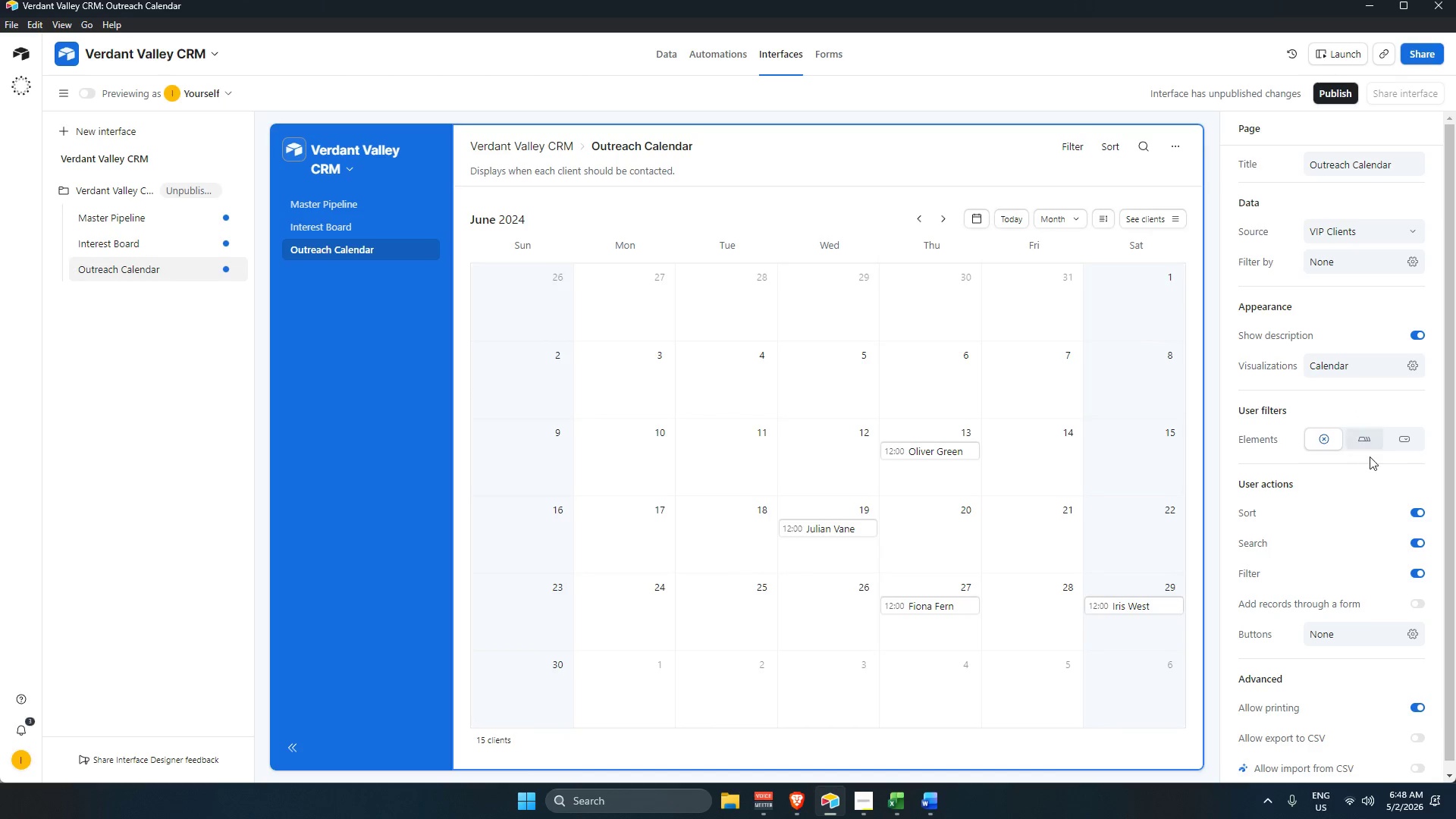 
mouse_move([1387, 441])
 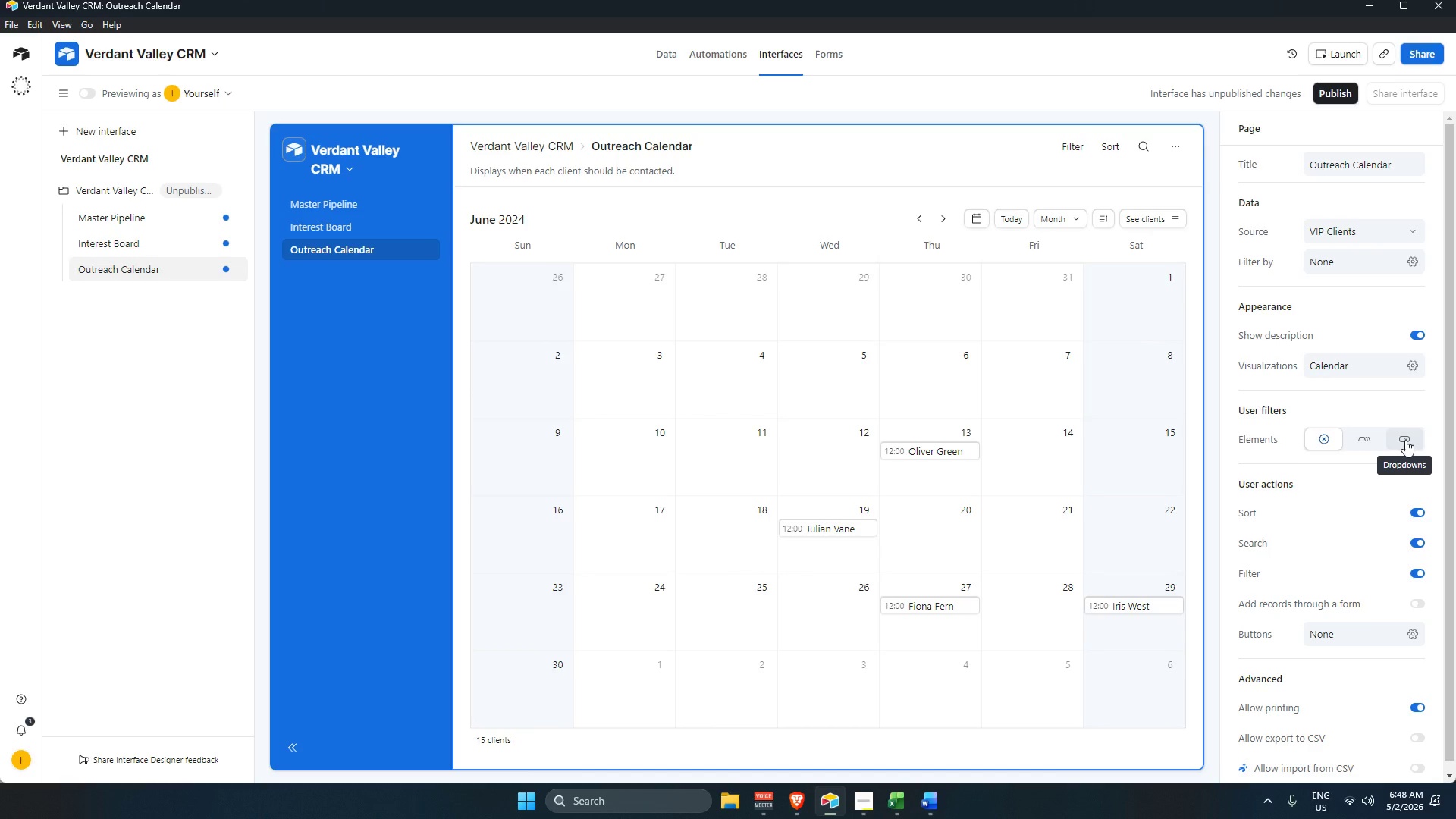 
left_click([1405, 440])
 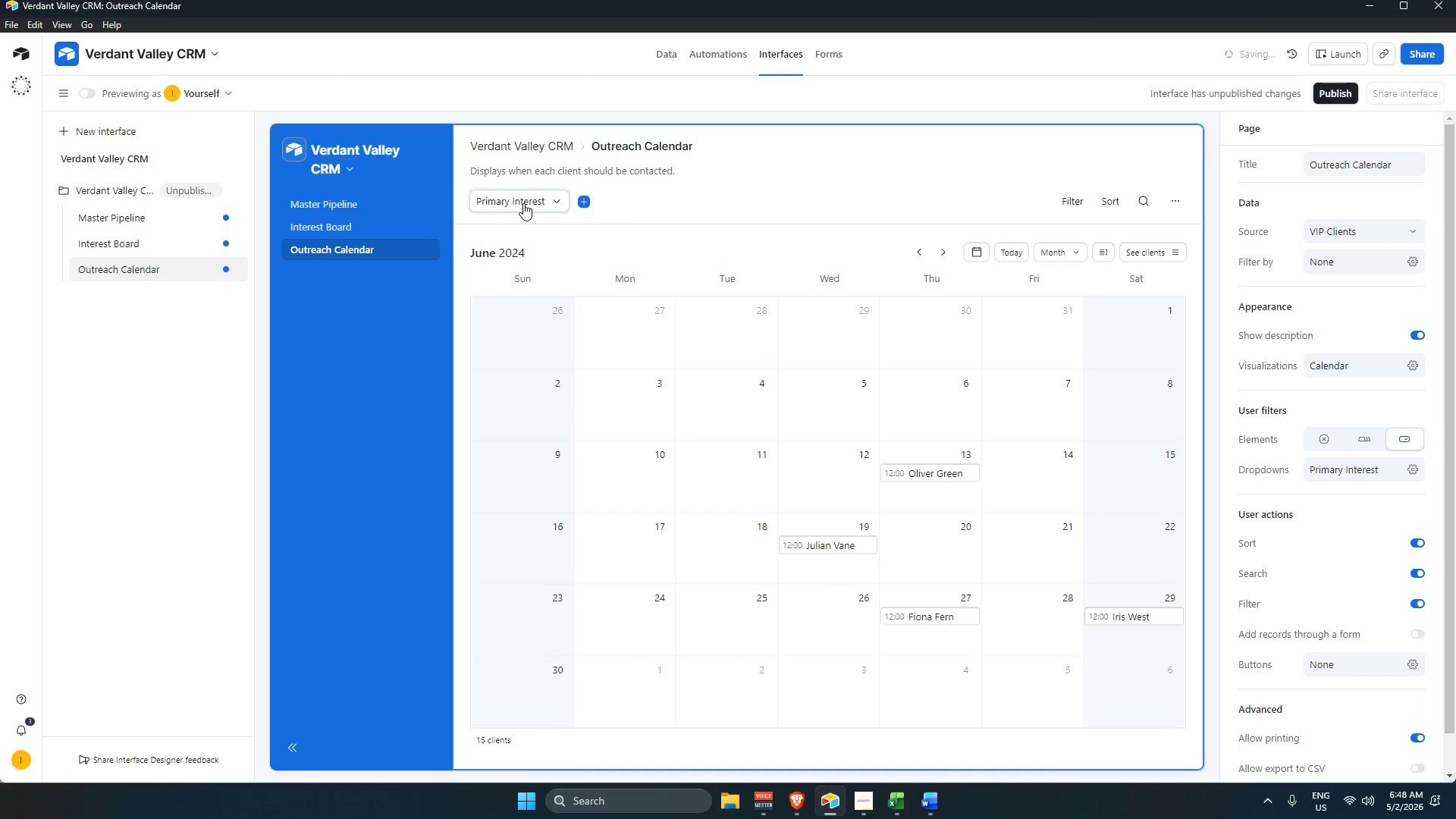 
left_click([523, 202])
 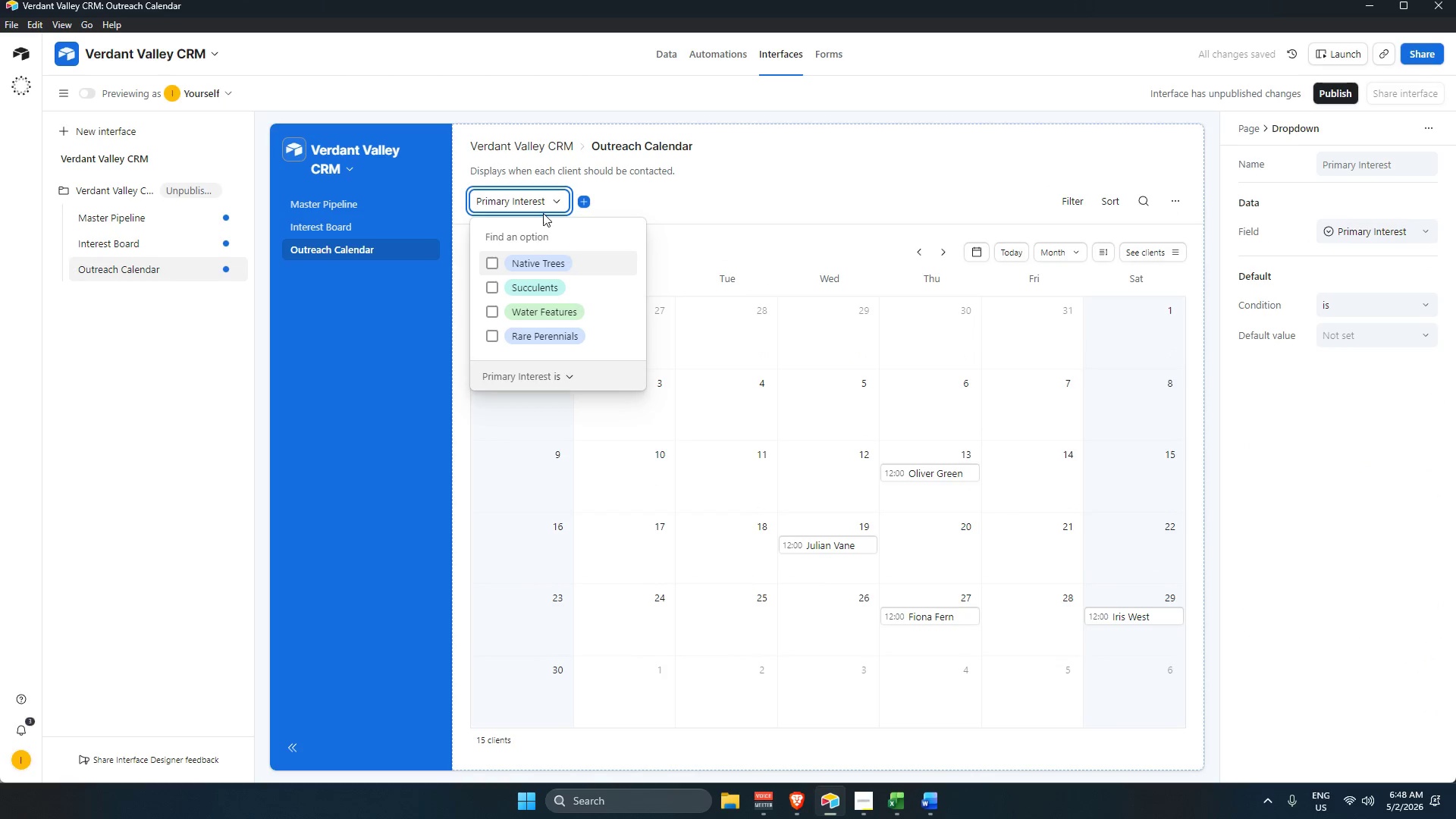 
left_click([541, 207])
 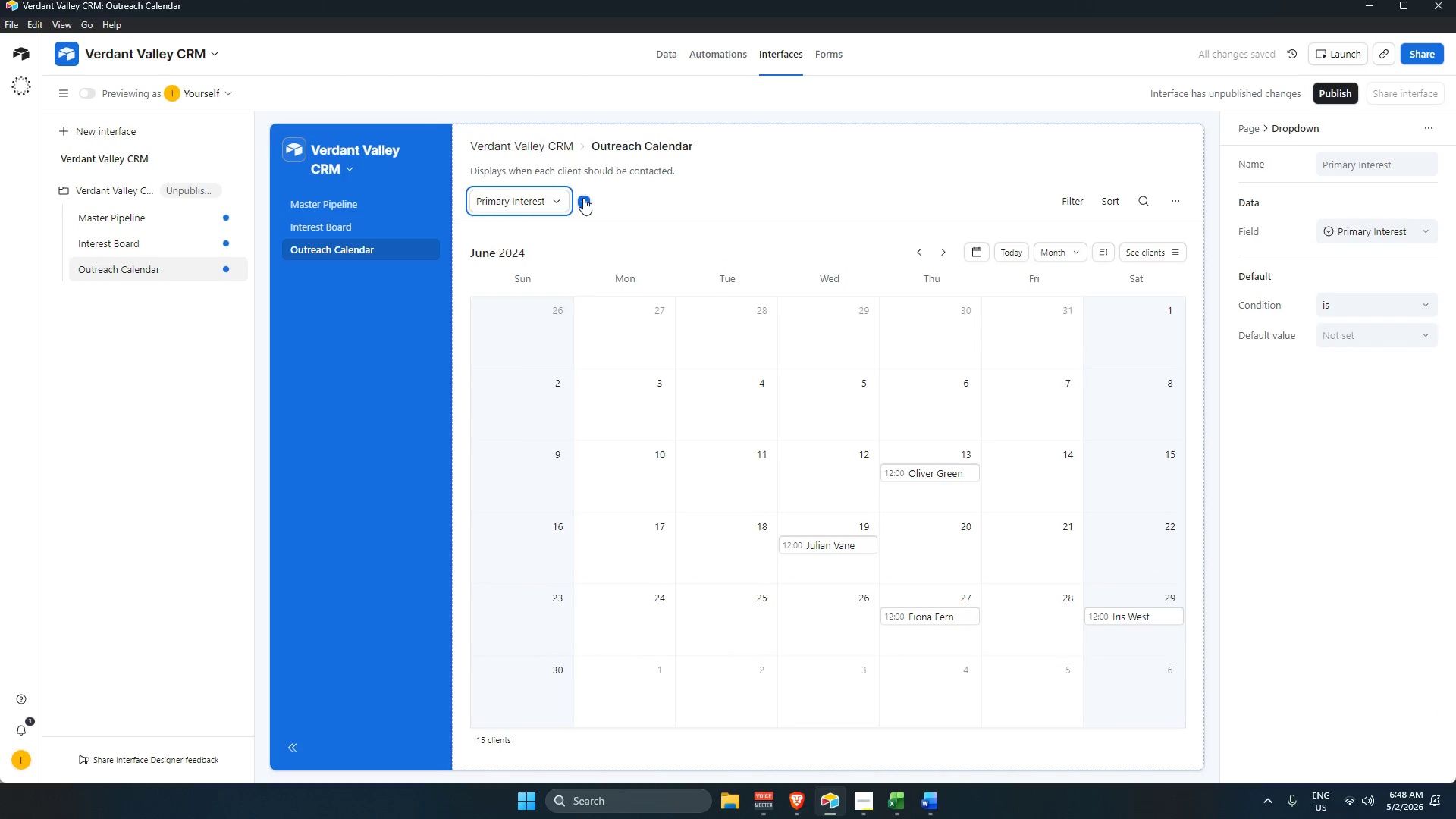 
left_click([585, 197])
 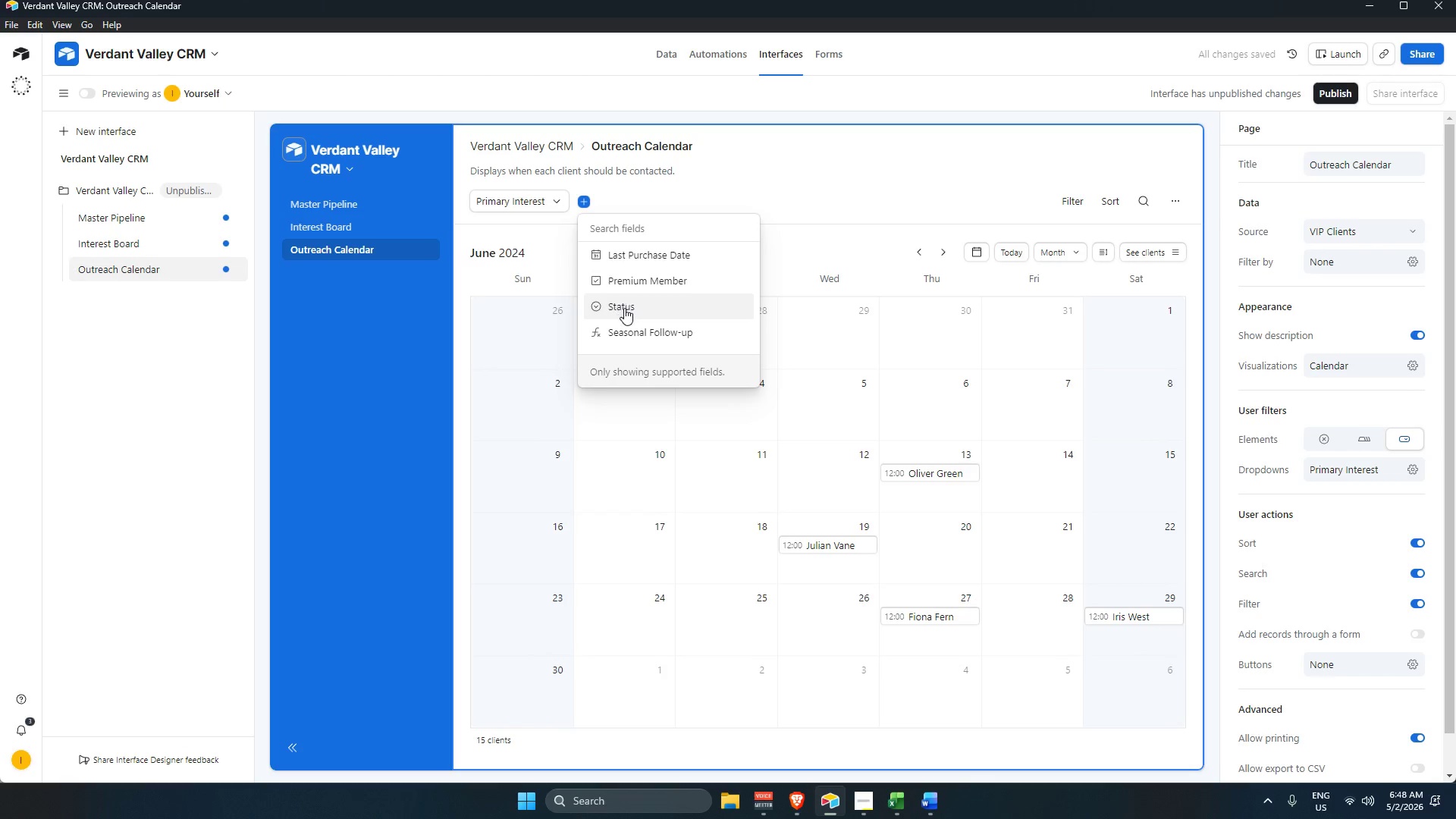 
scroll: coordinate [644, 321], scroll_direction: up, amount: 1.0
 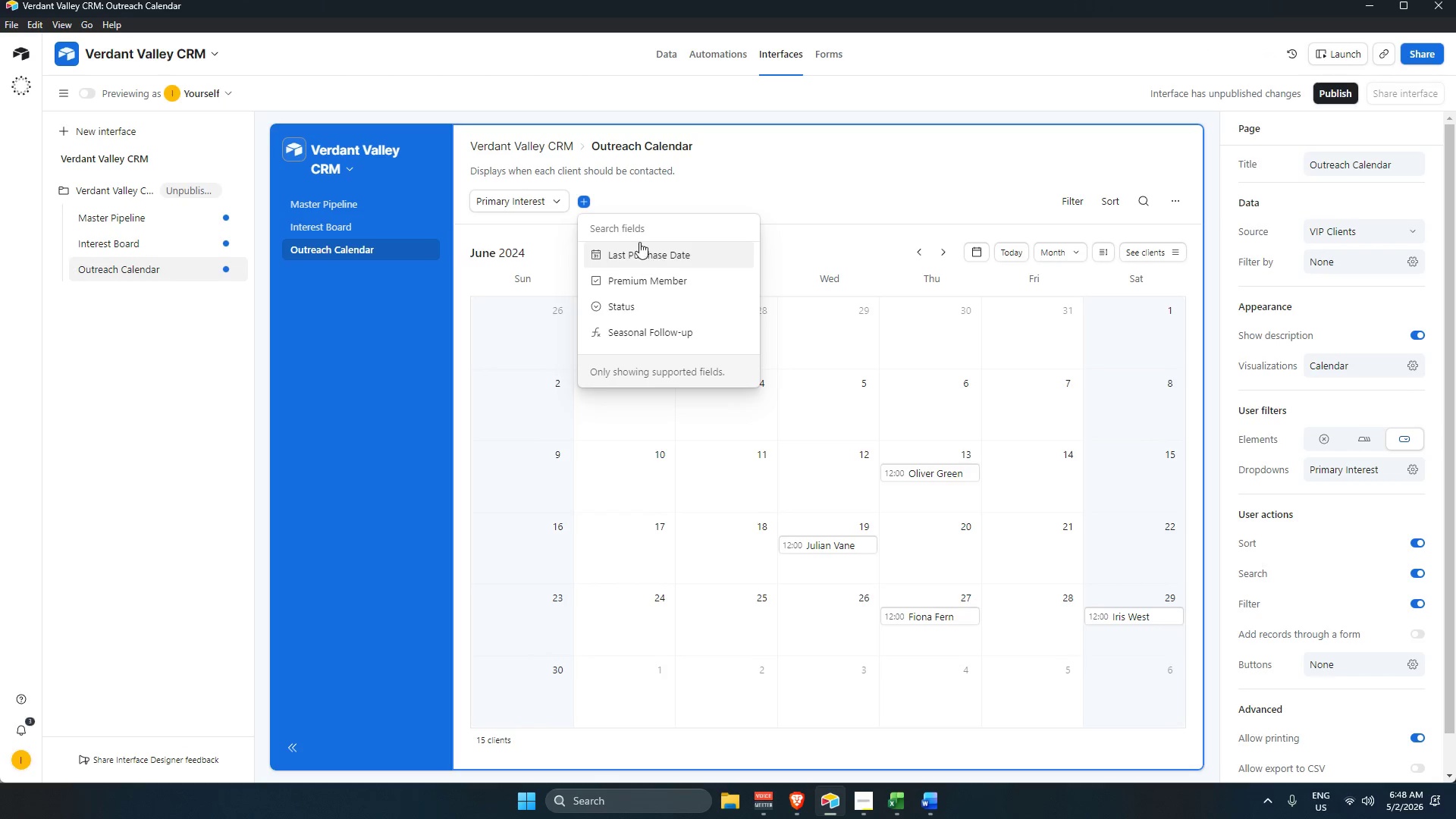 
left_click([697, 194])
 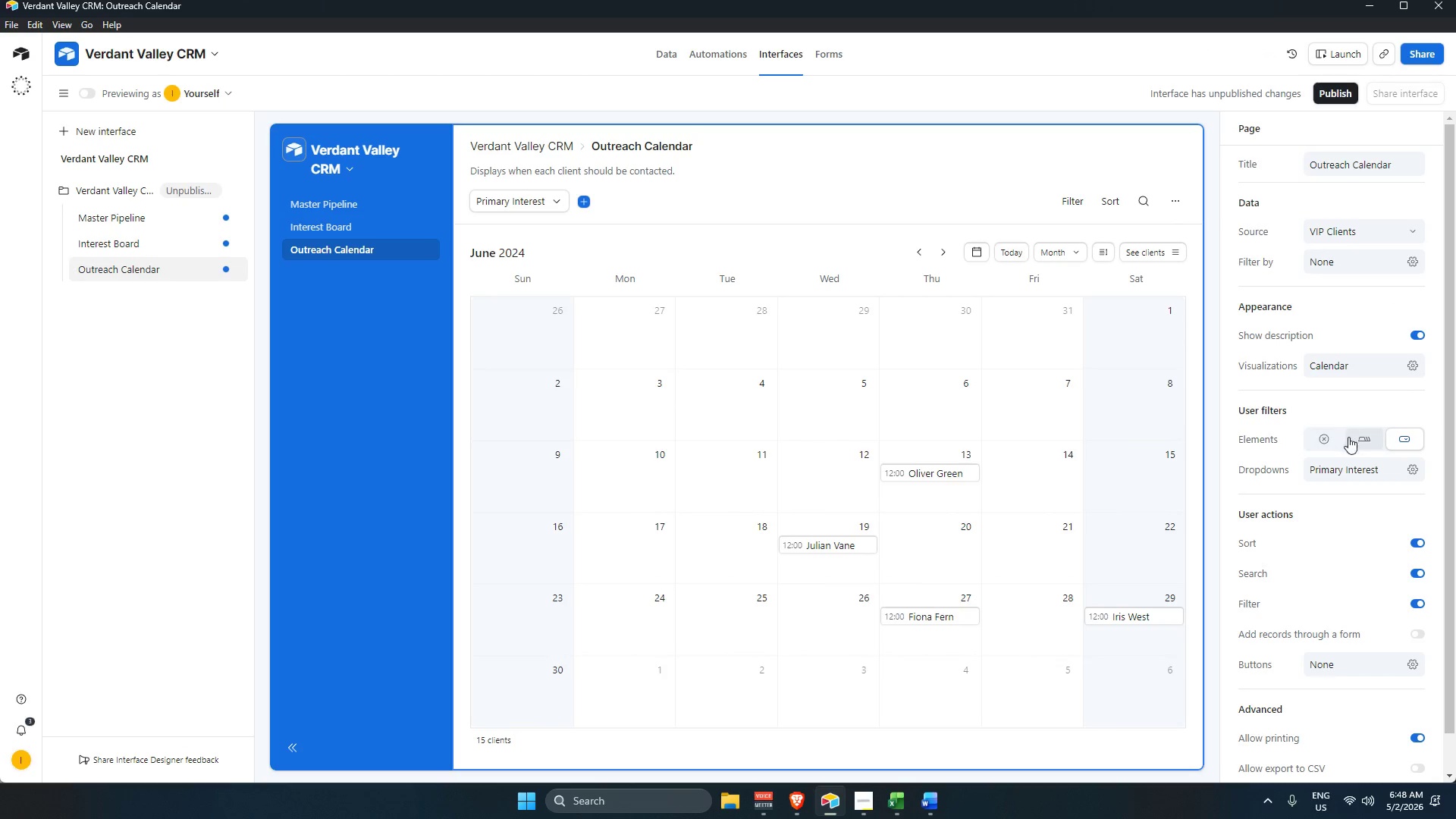 
left_click([1350, 463])
 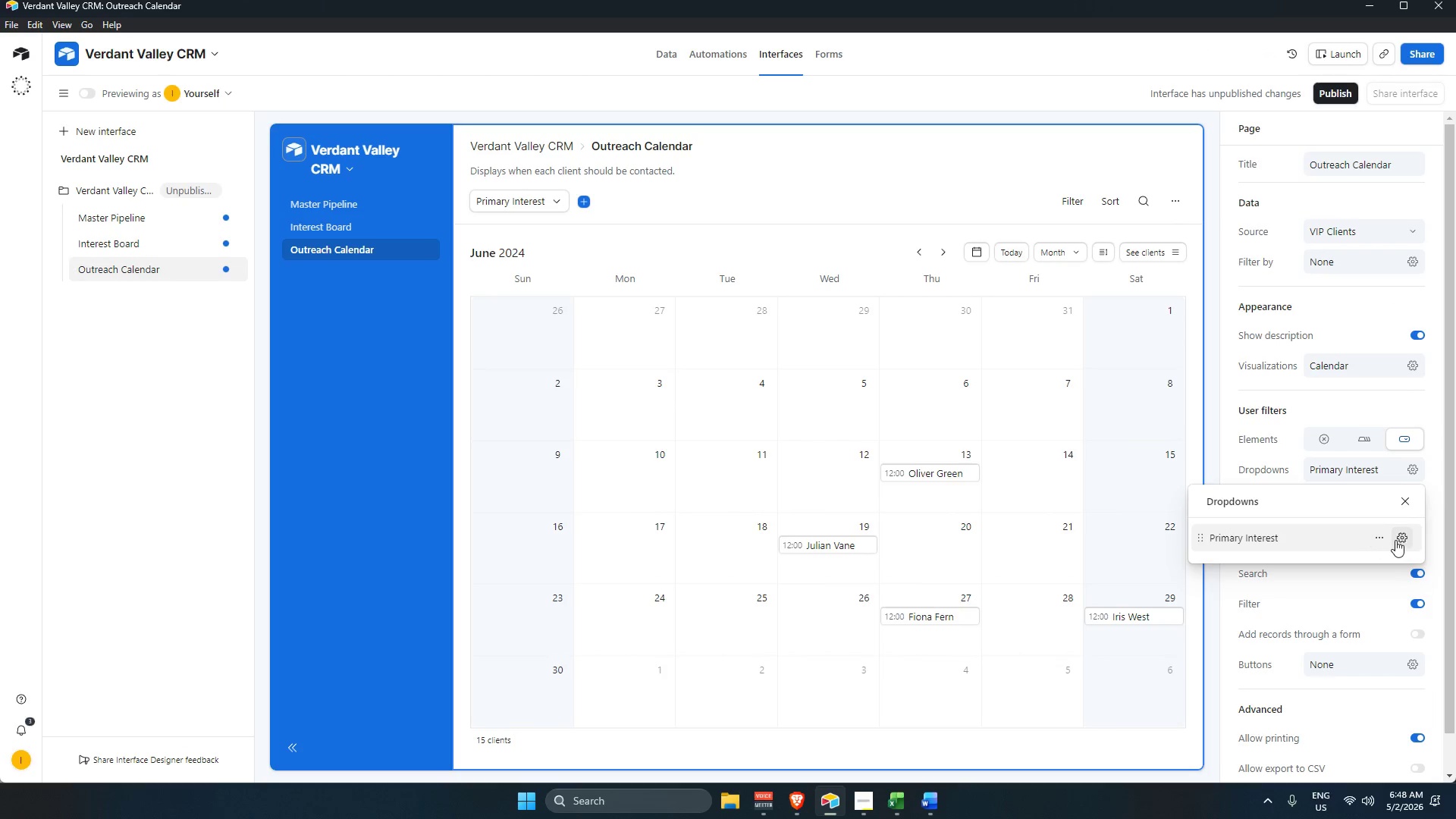 
left_click([1384, 541])
 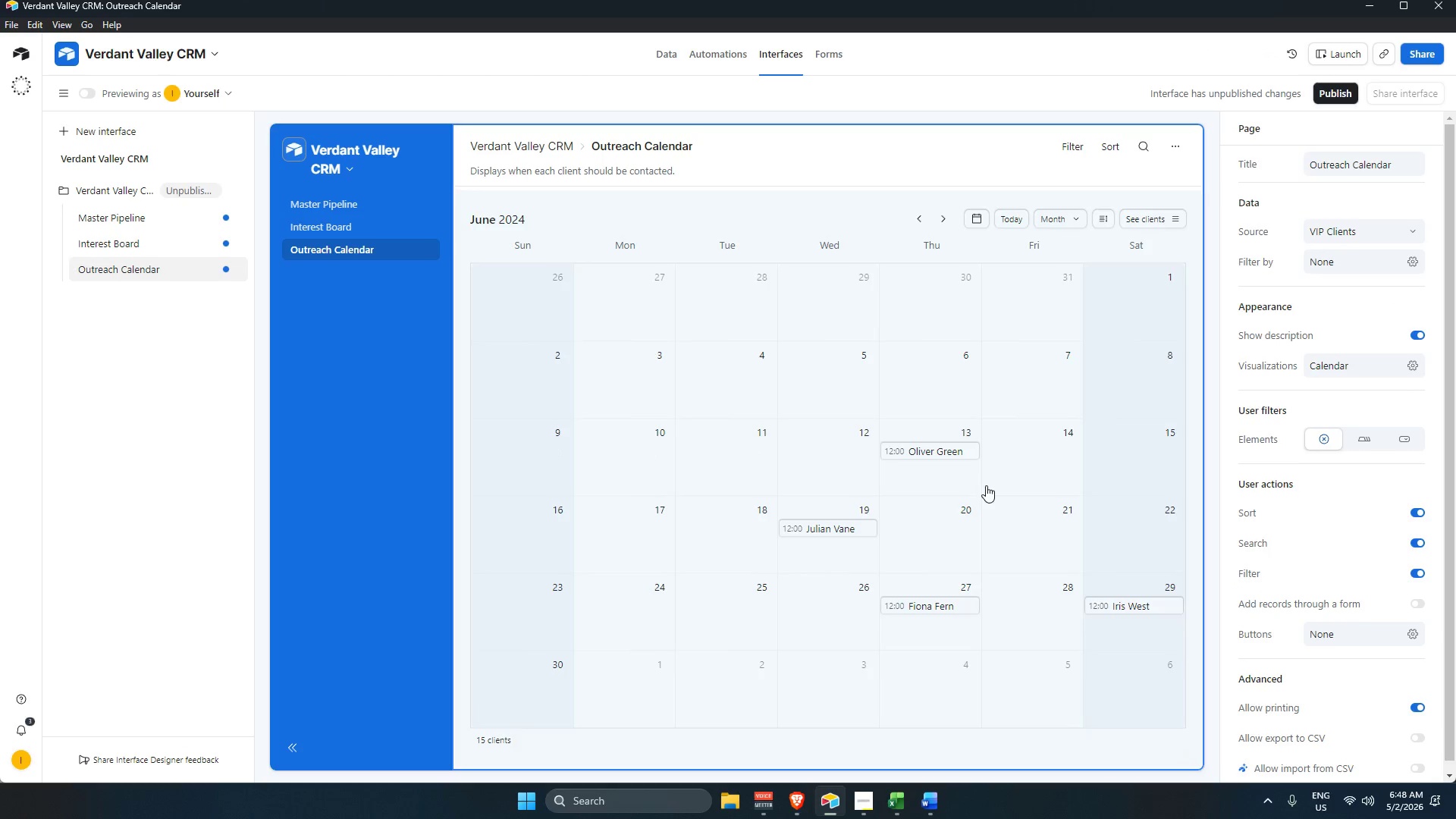 
left_click([375, 225])
 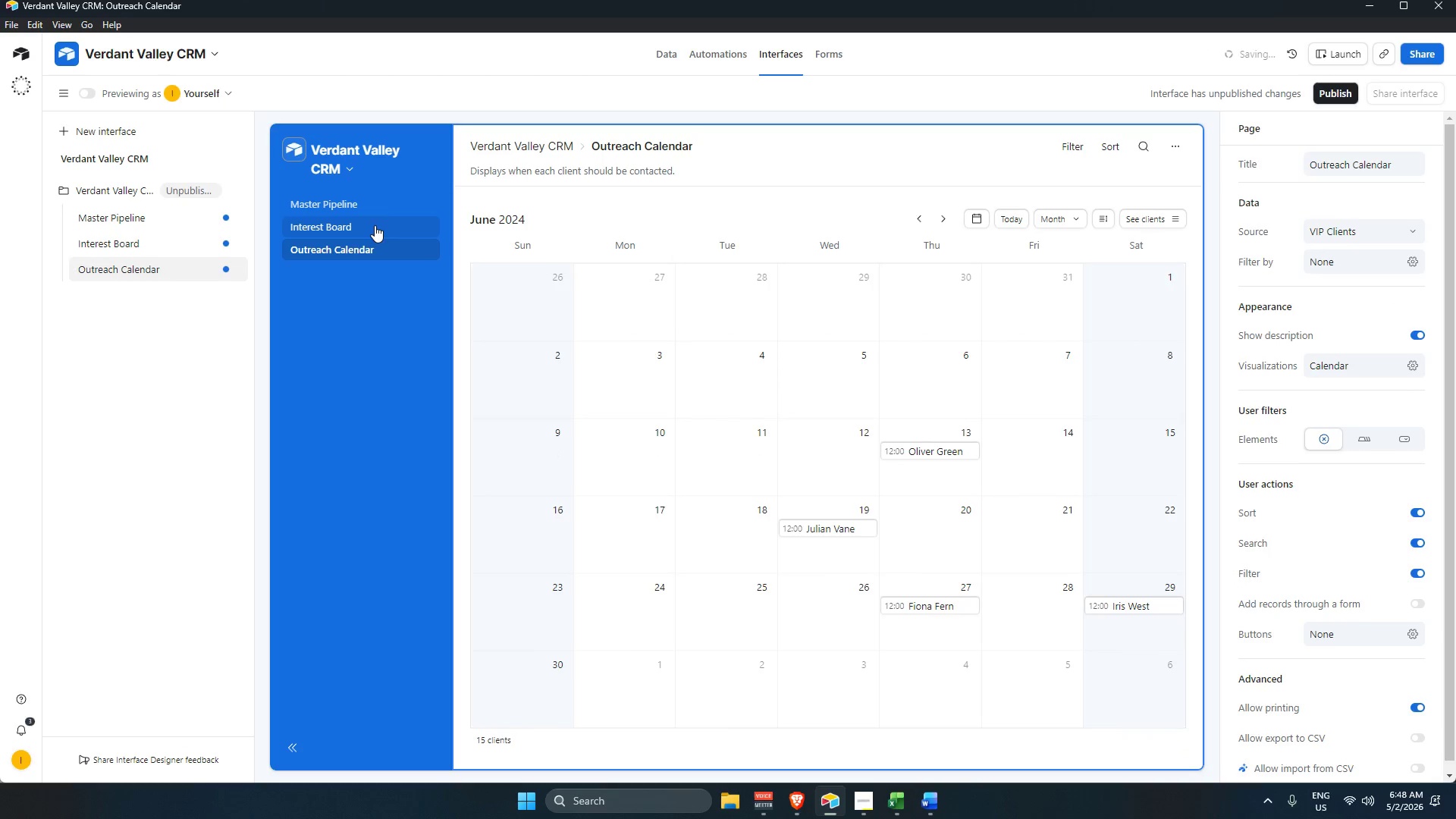 
mouse_move([393, 204])
 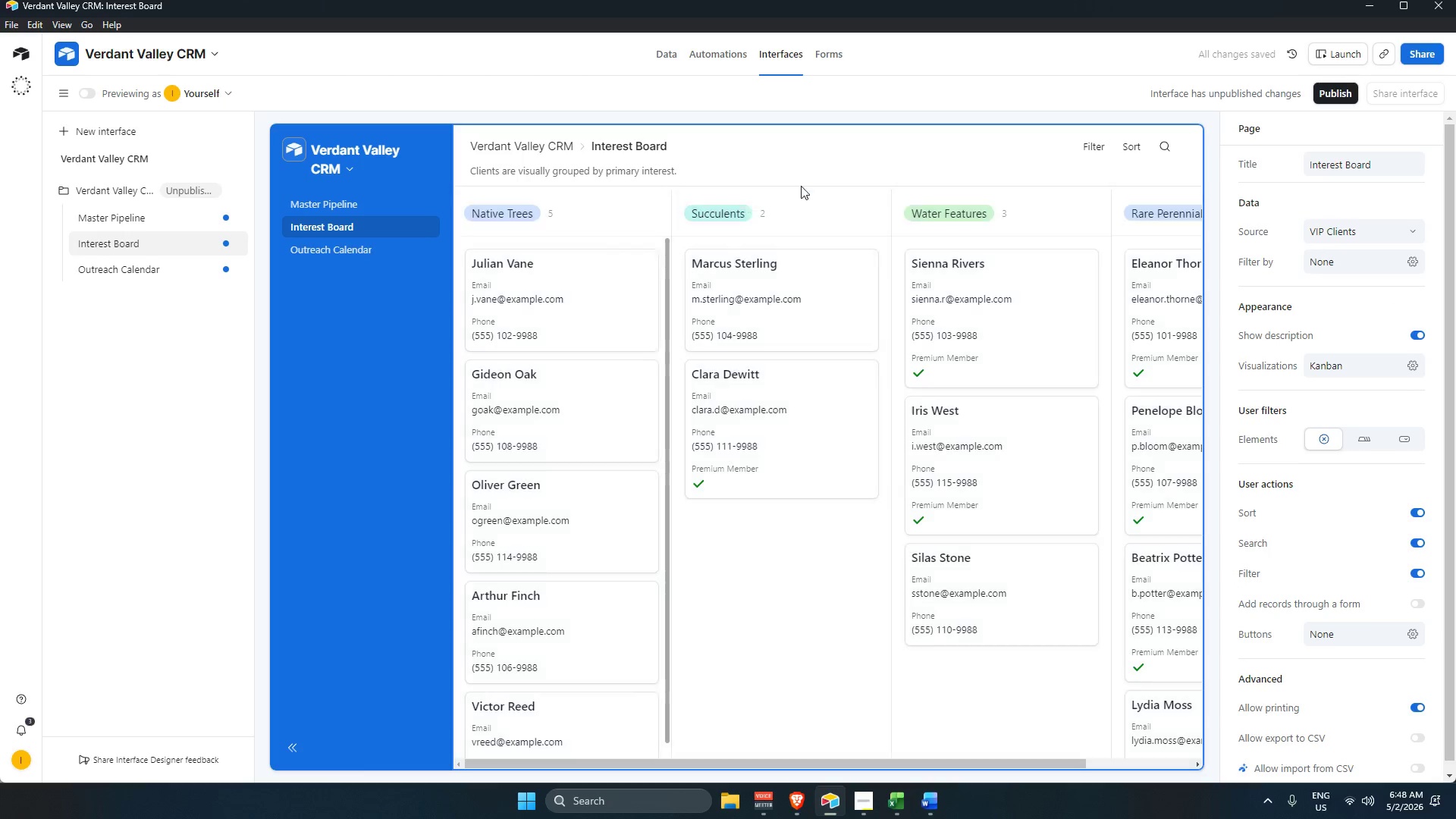 
scroll: coordinate [871, 397], scroll_direction: up, amount: 2.0
 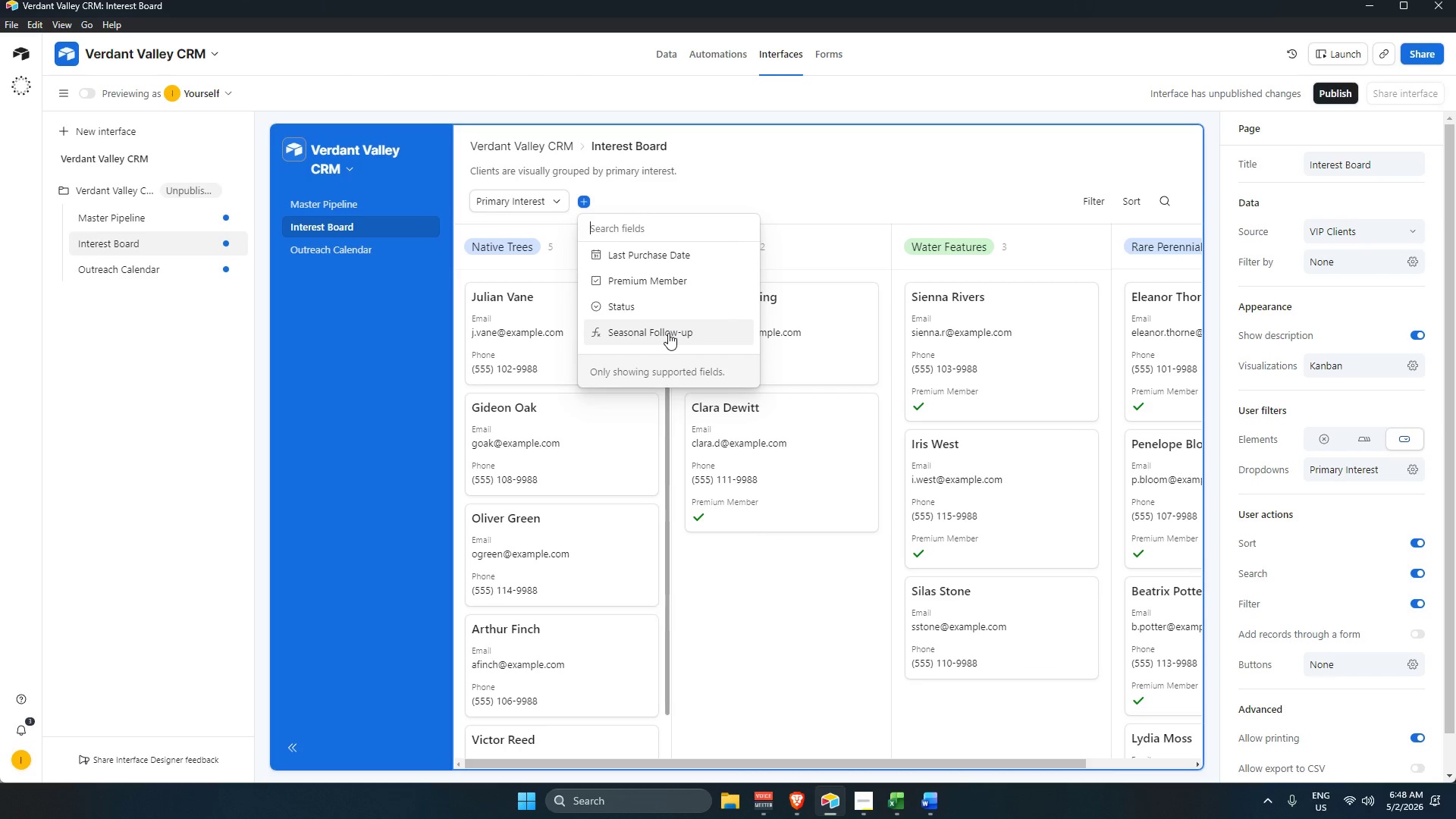 
wait(21.04)
 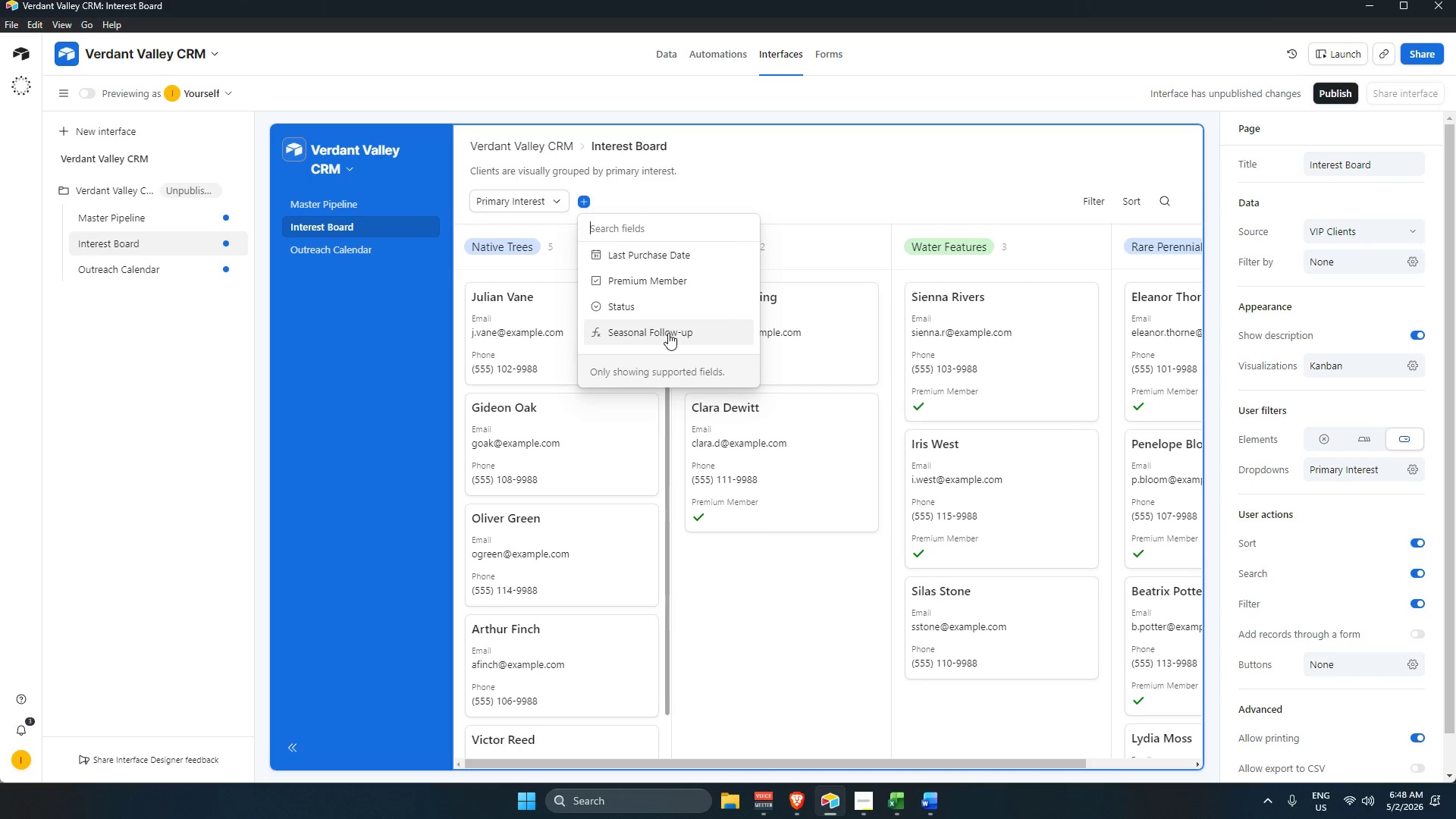 
left_click([562, 206])
 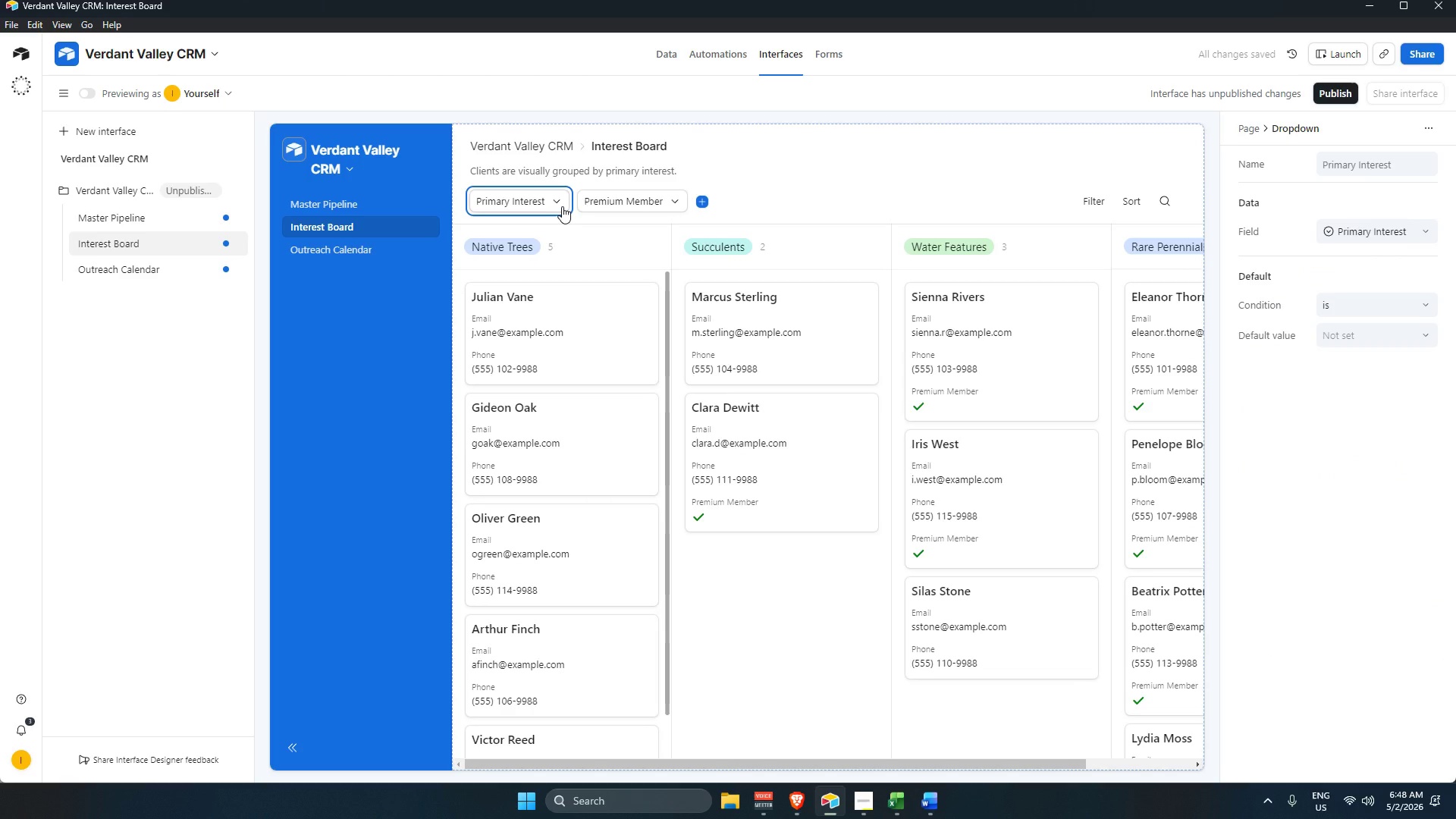 
left_click([562, 206])
 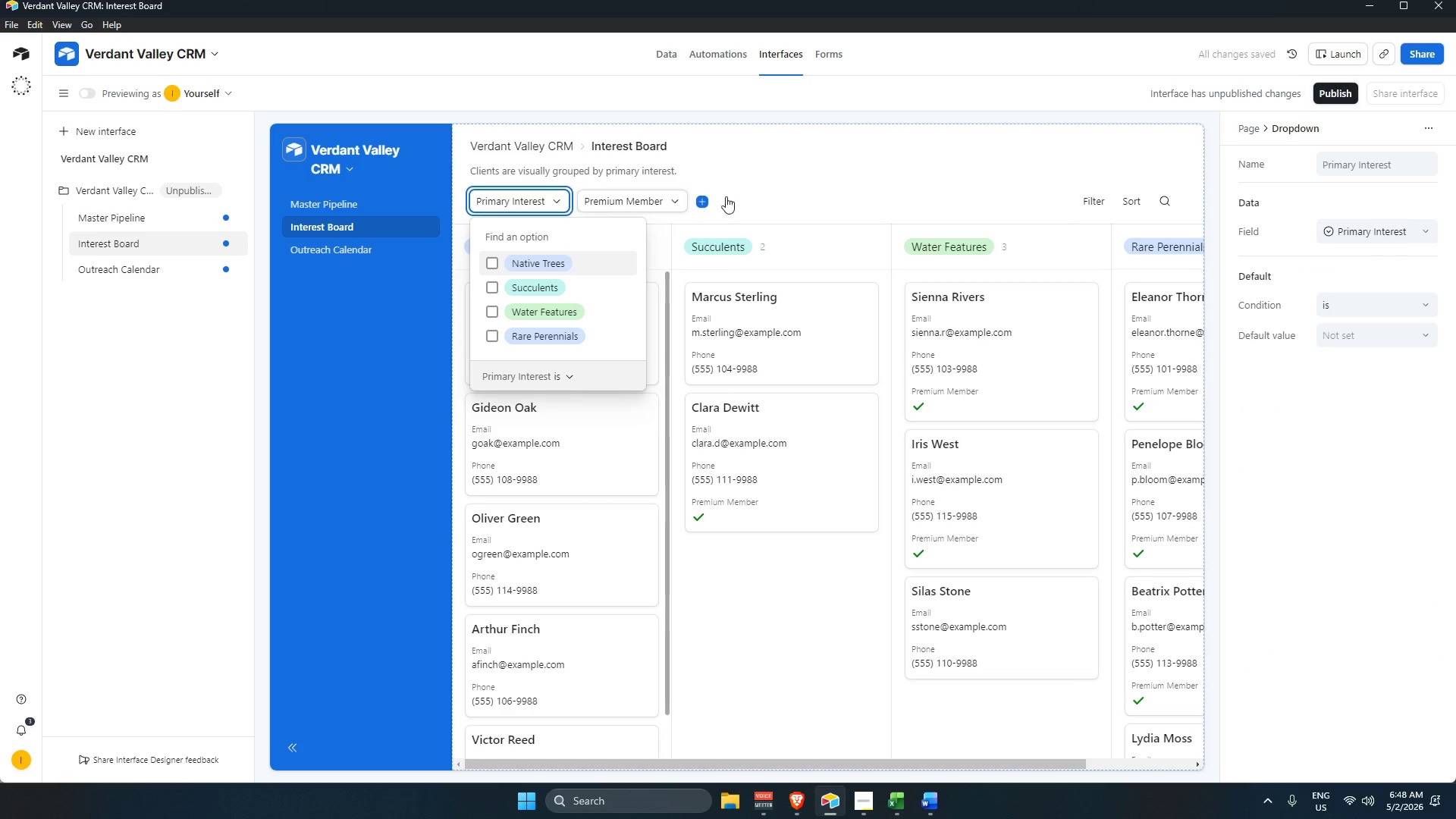 
left_click([784, 177])
 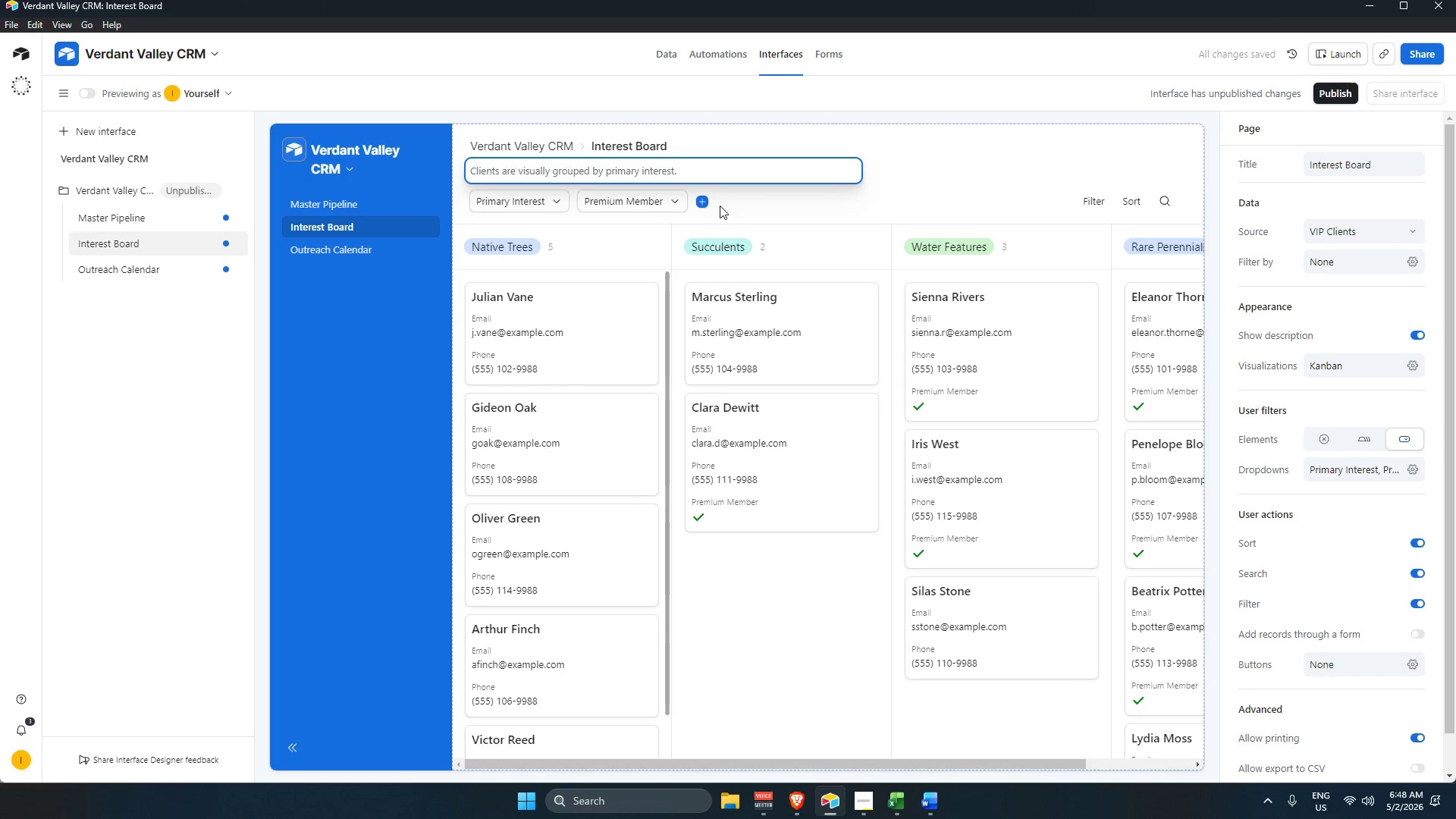 
left_click([766, 203])
 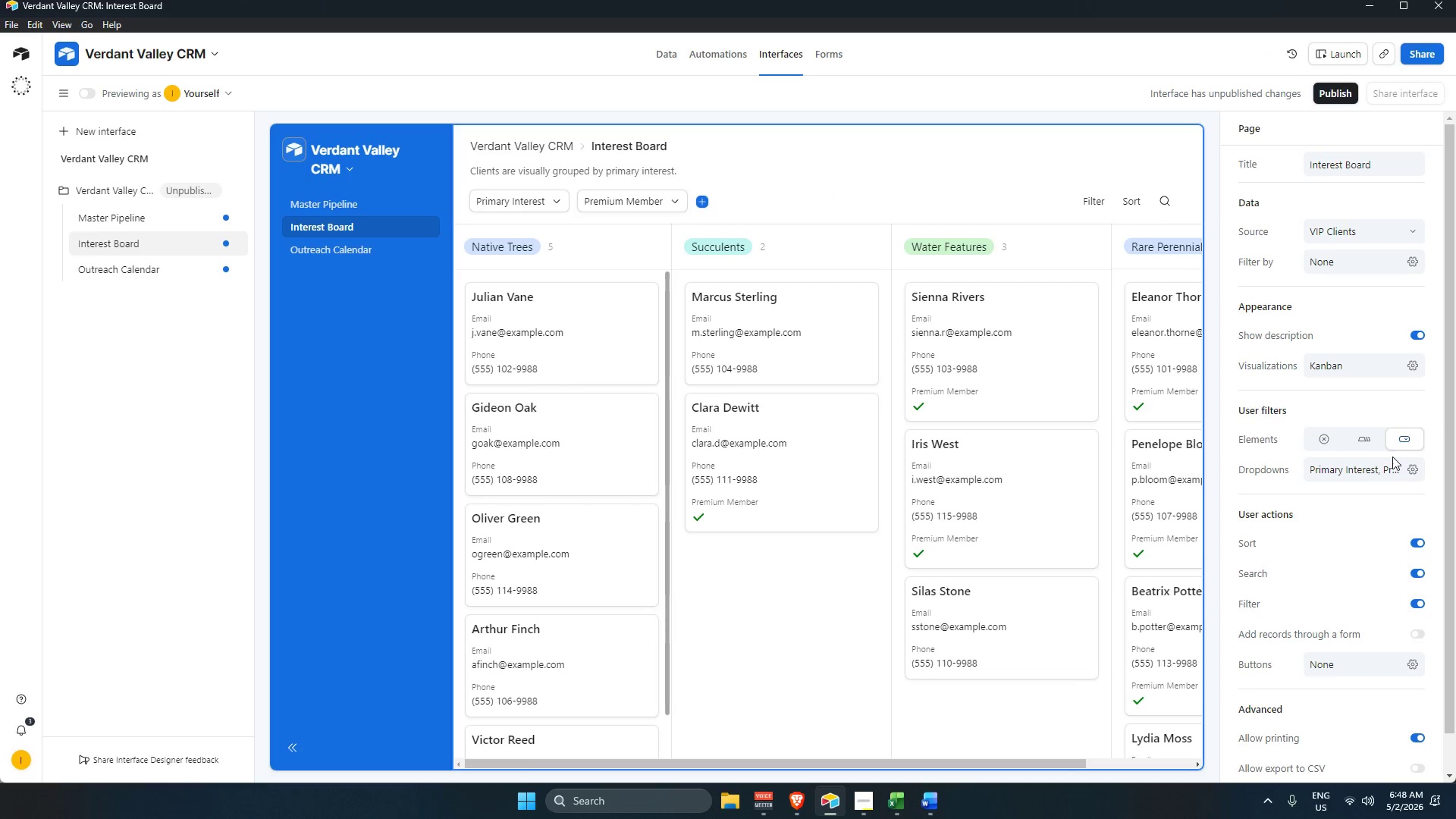 
left_click([1377, 470])
 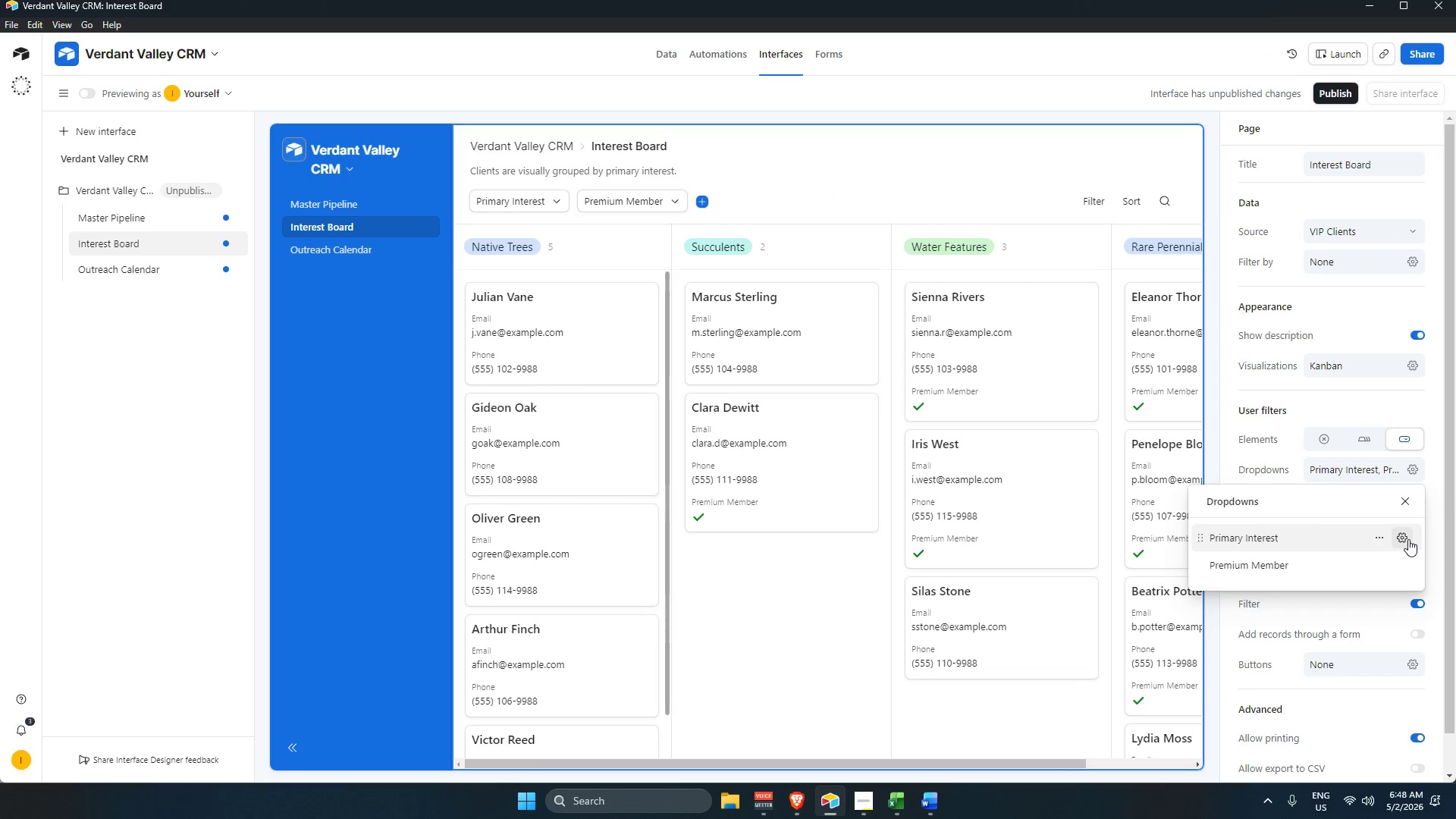 
left_click([1373, 534])
 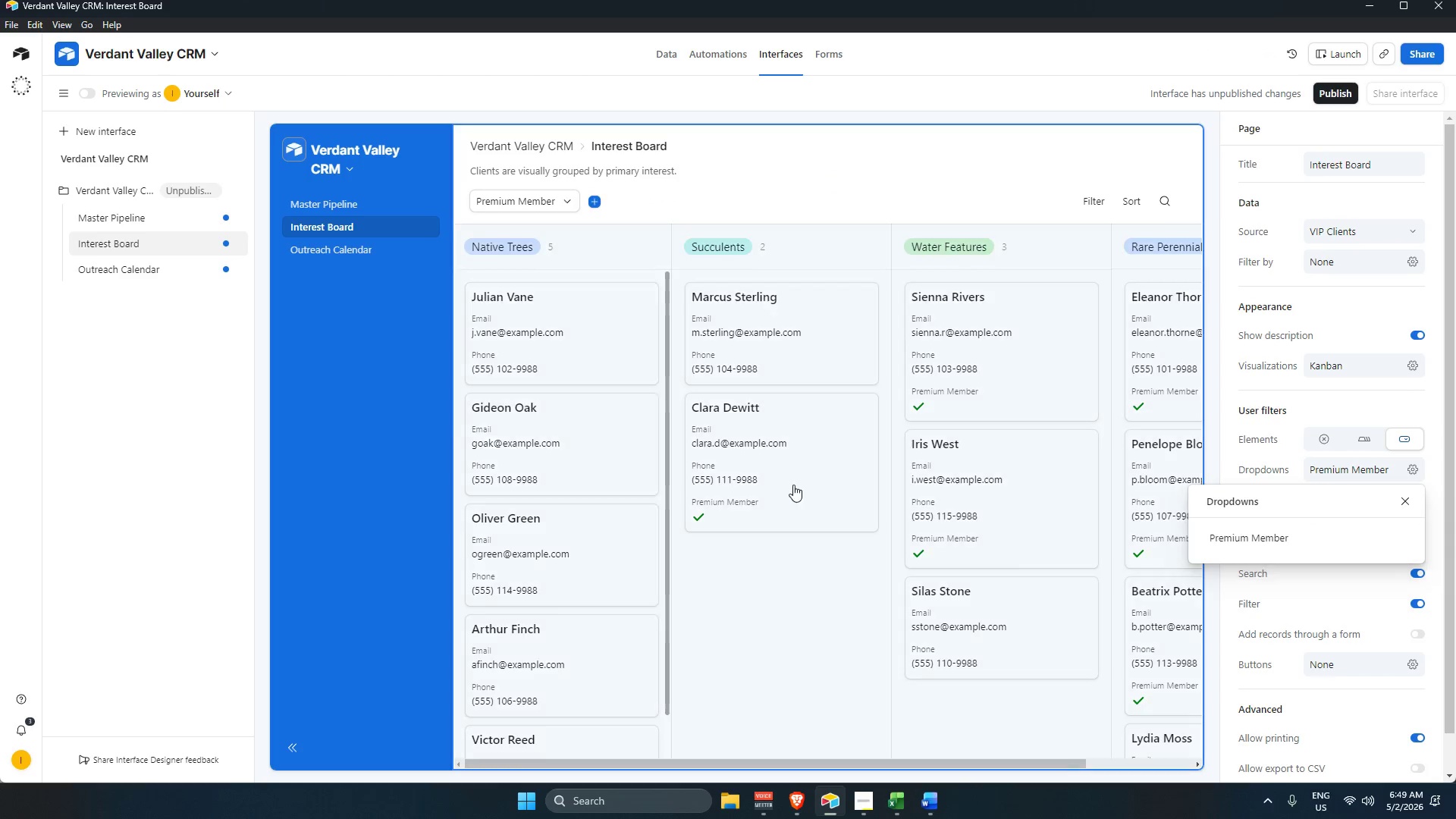 
left_click([399, 385])
 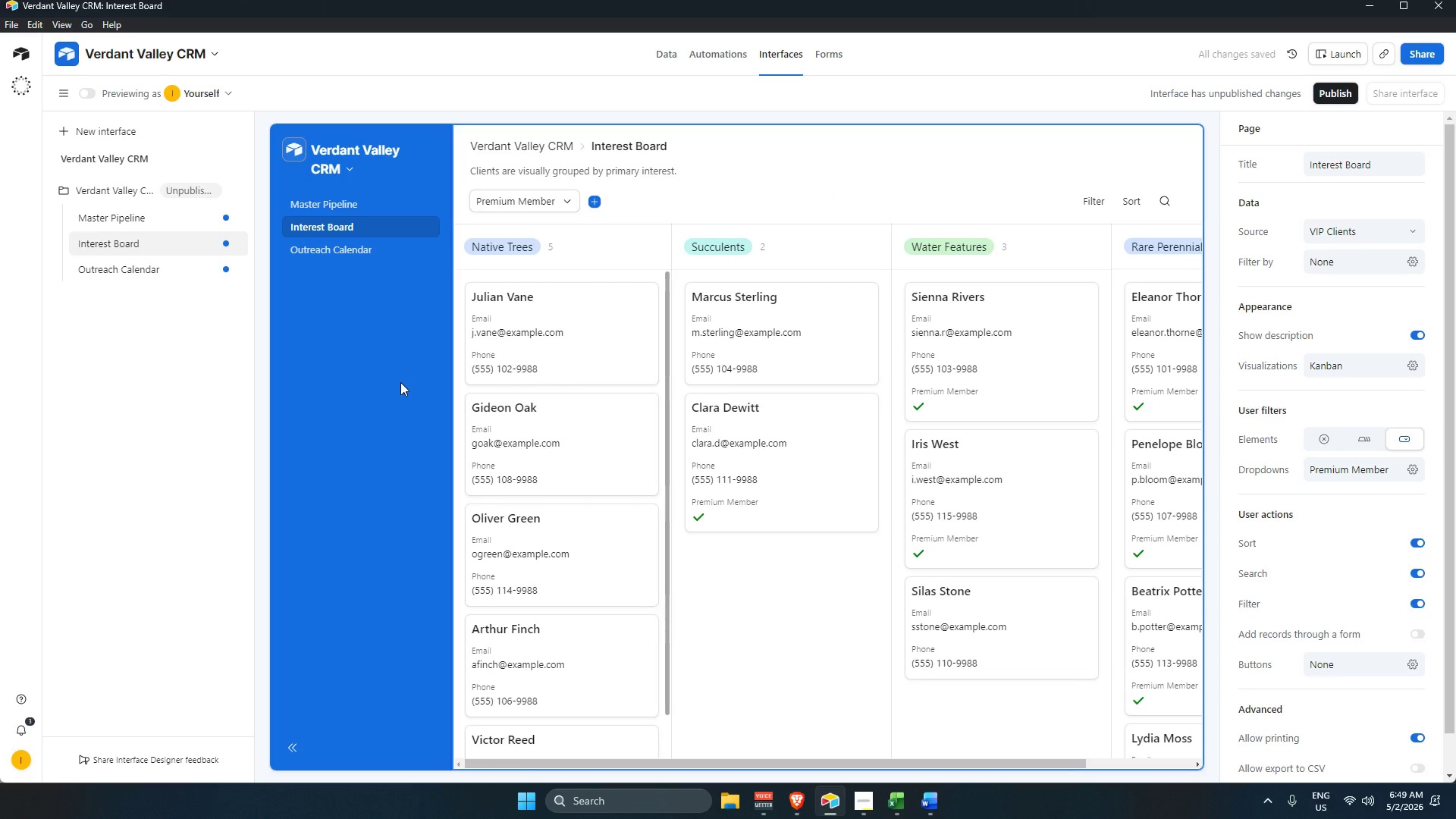 
left_click([400, 382])
 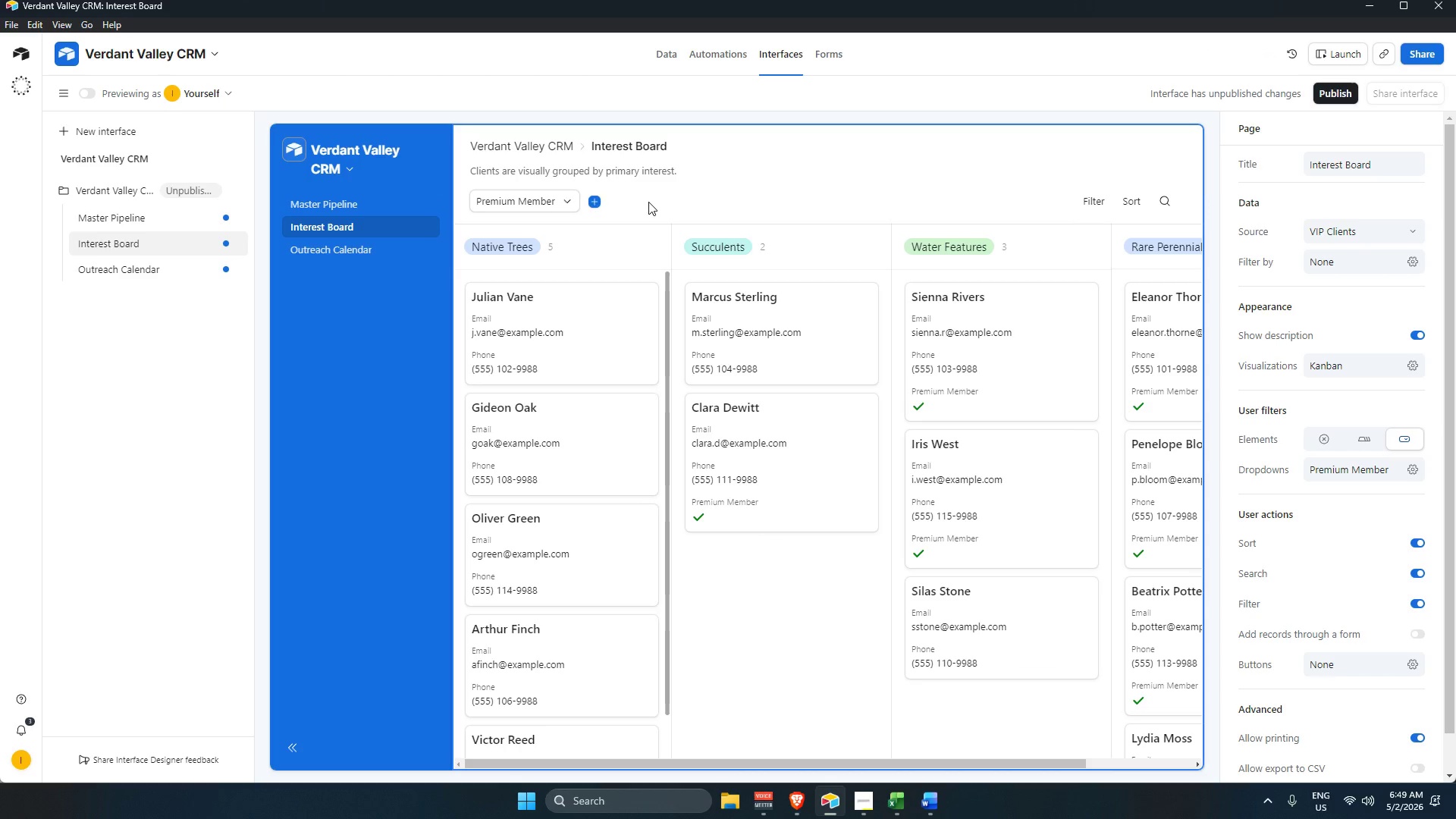 
wait(6.91)
 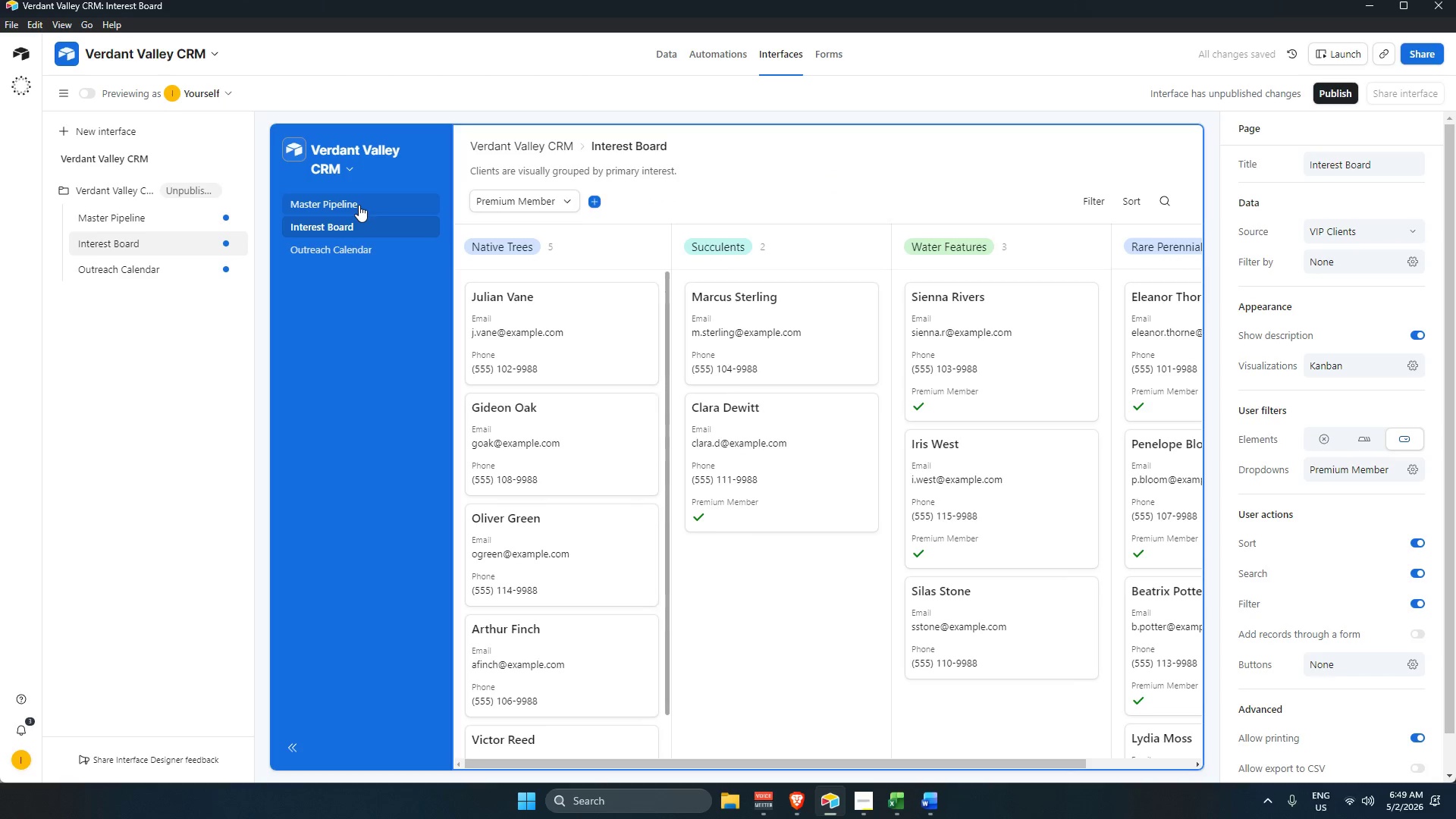 
left_click([1393, 463])
 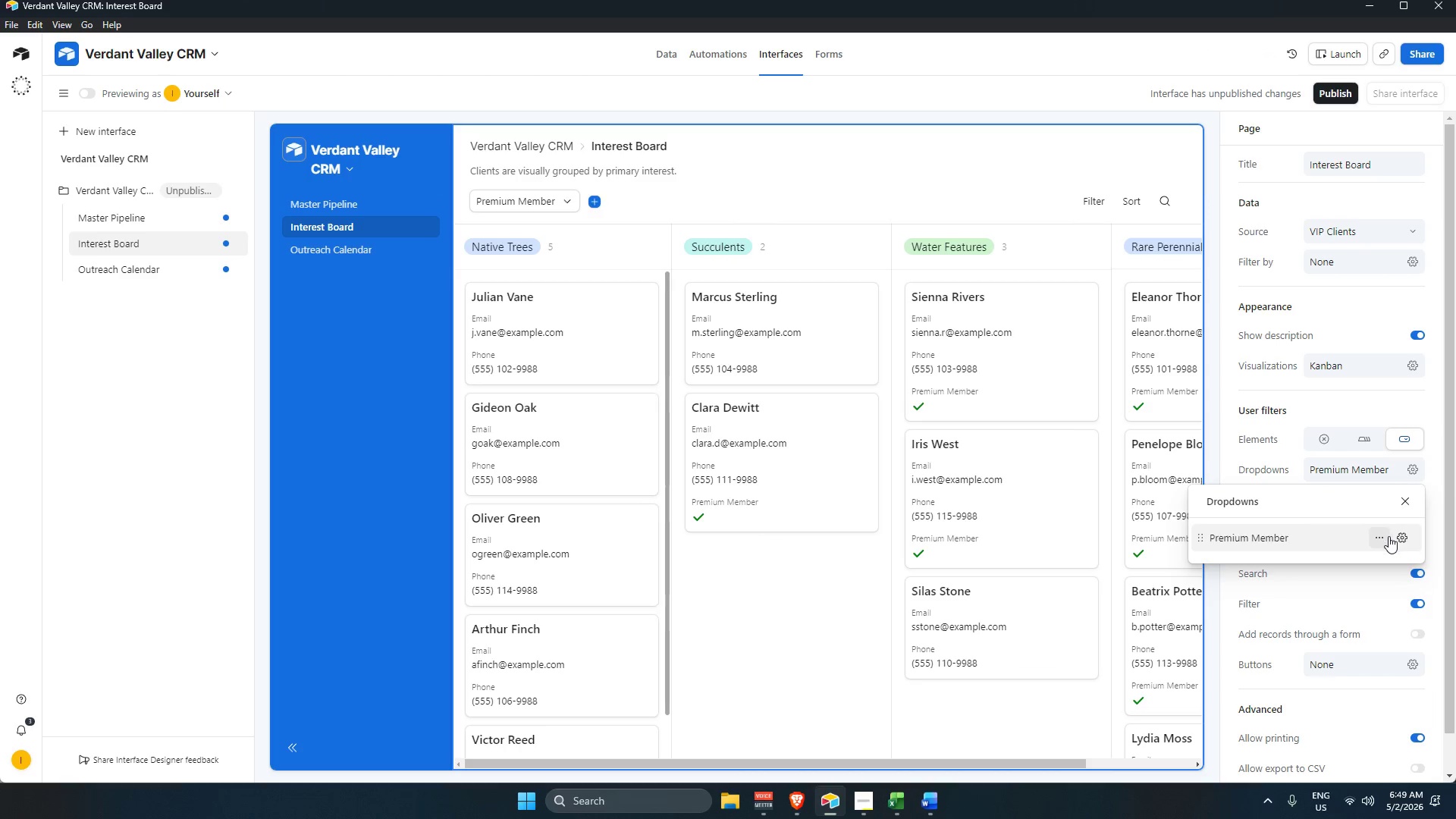 
left_click([1385, 538])
 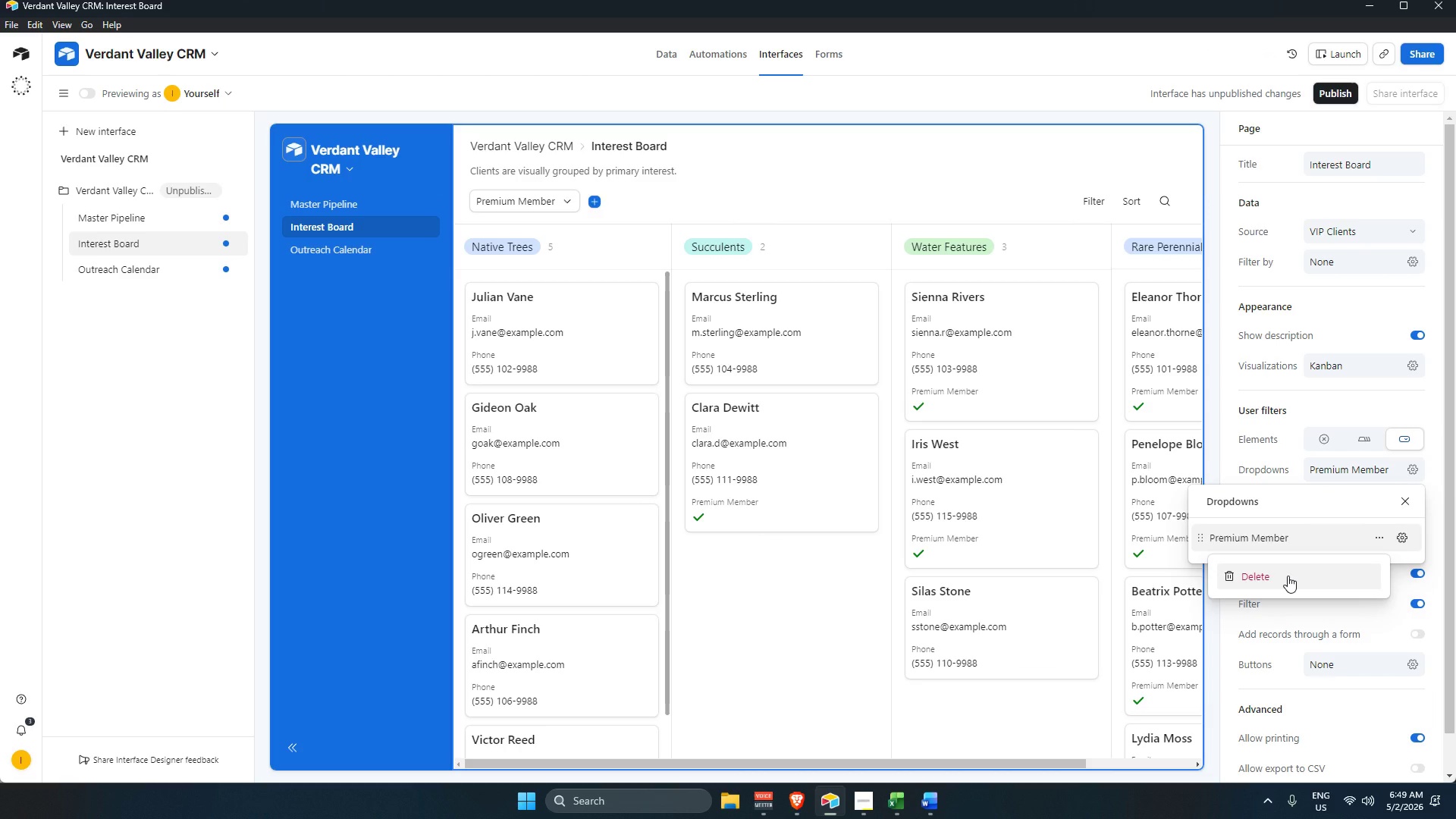 
left_click([1288, 576])
 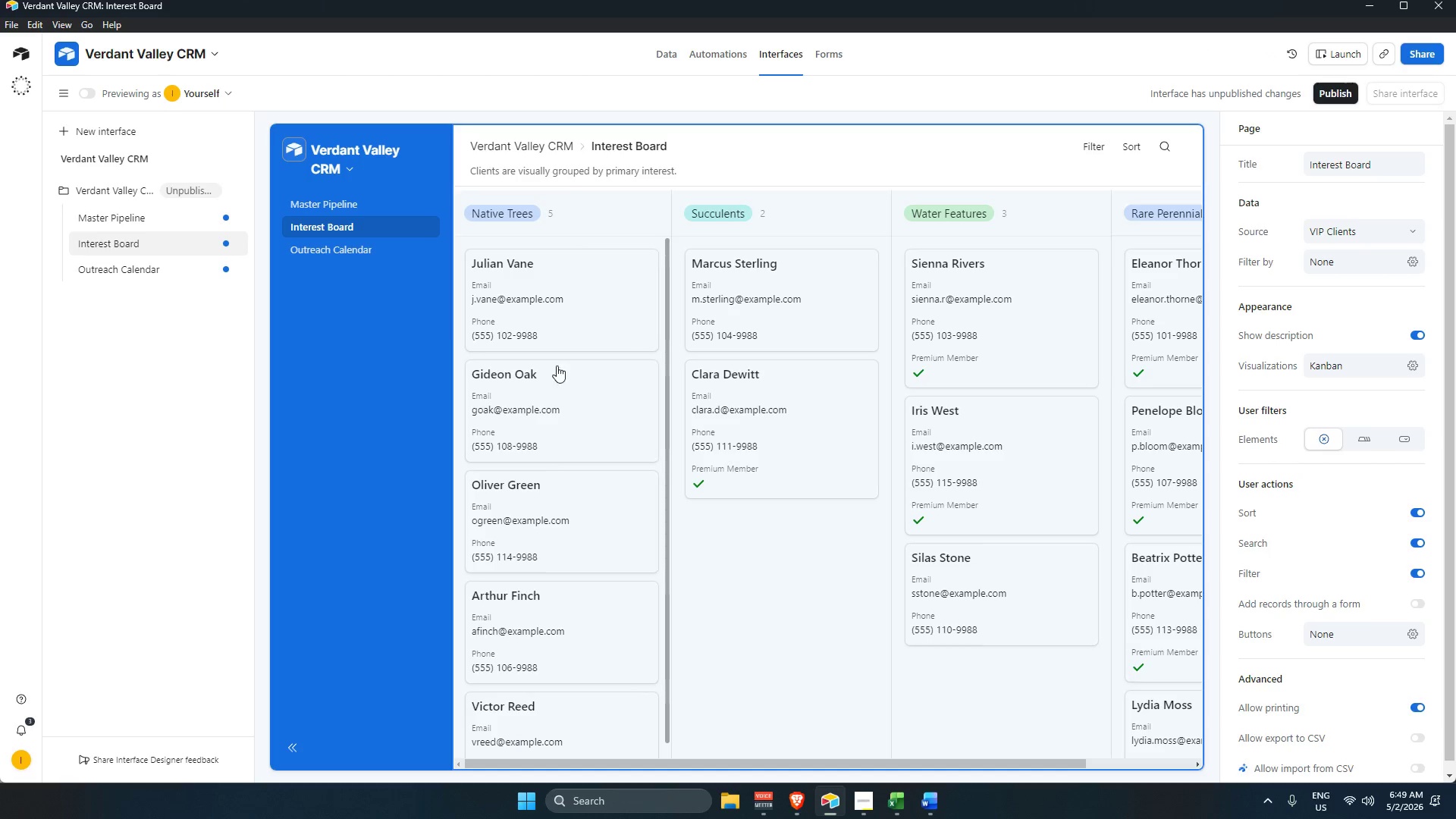 
left_click([408, 312])
 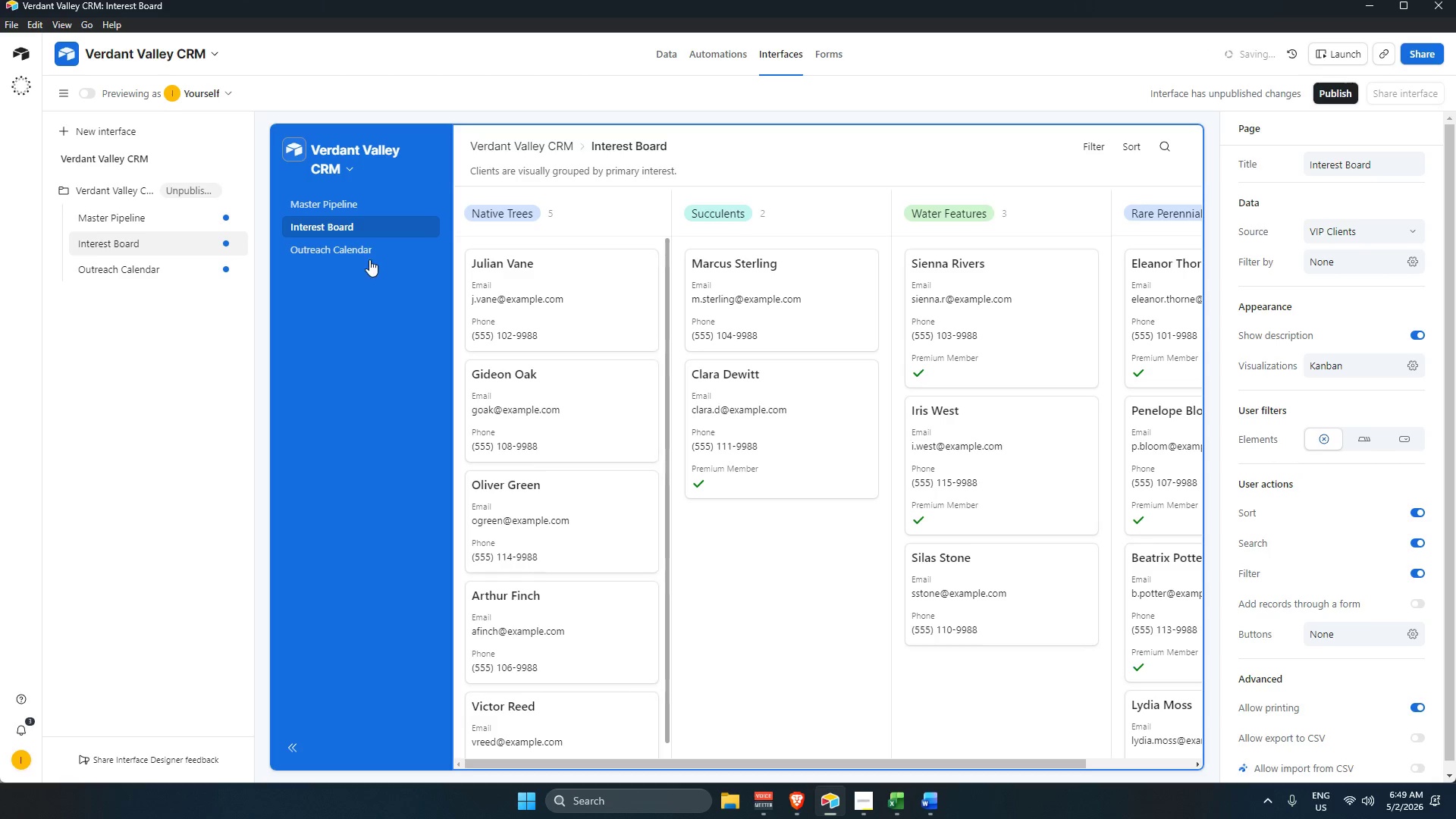 
left_click([362, 247])
 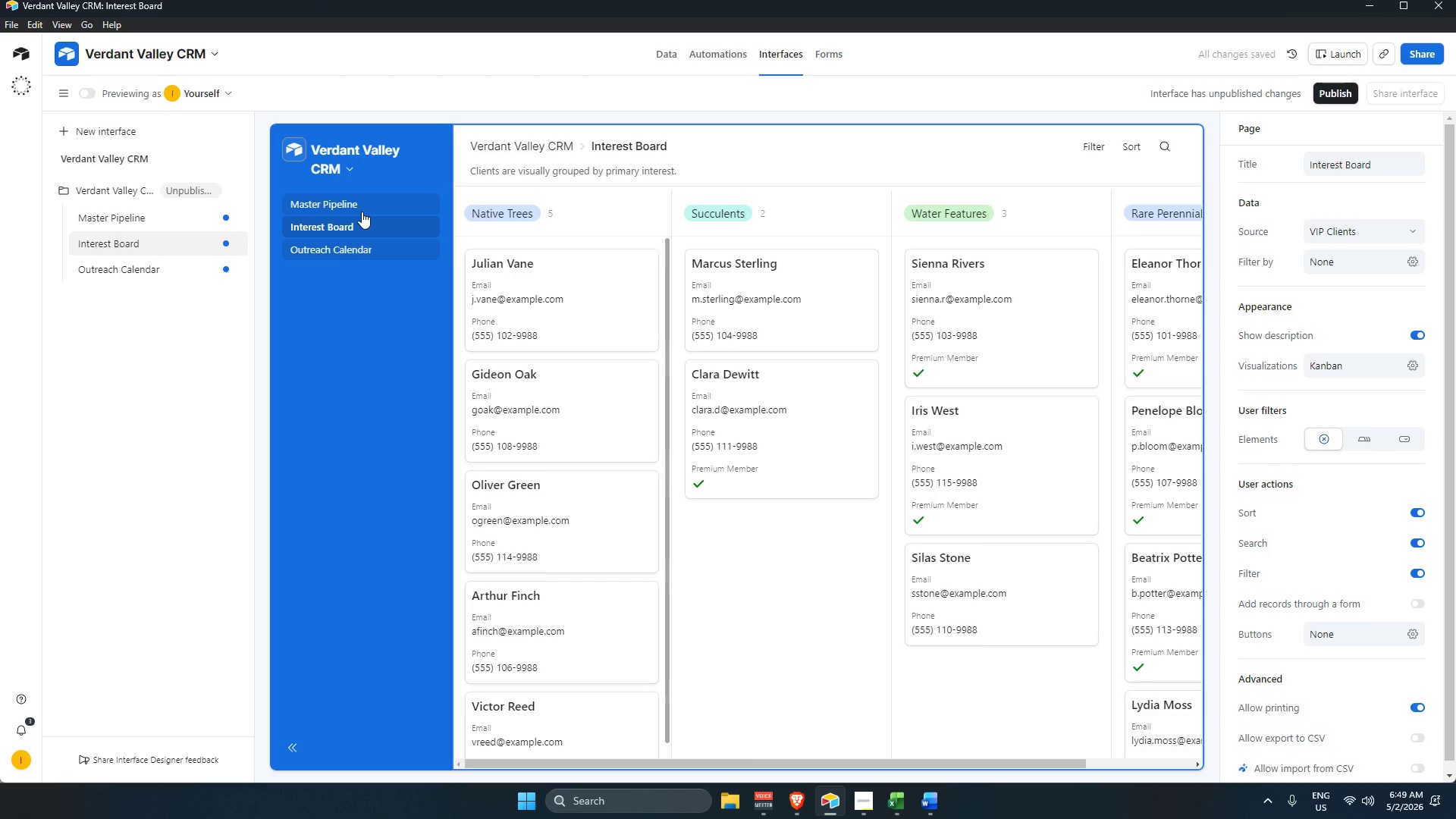 
left_click([359, 209])
 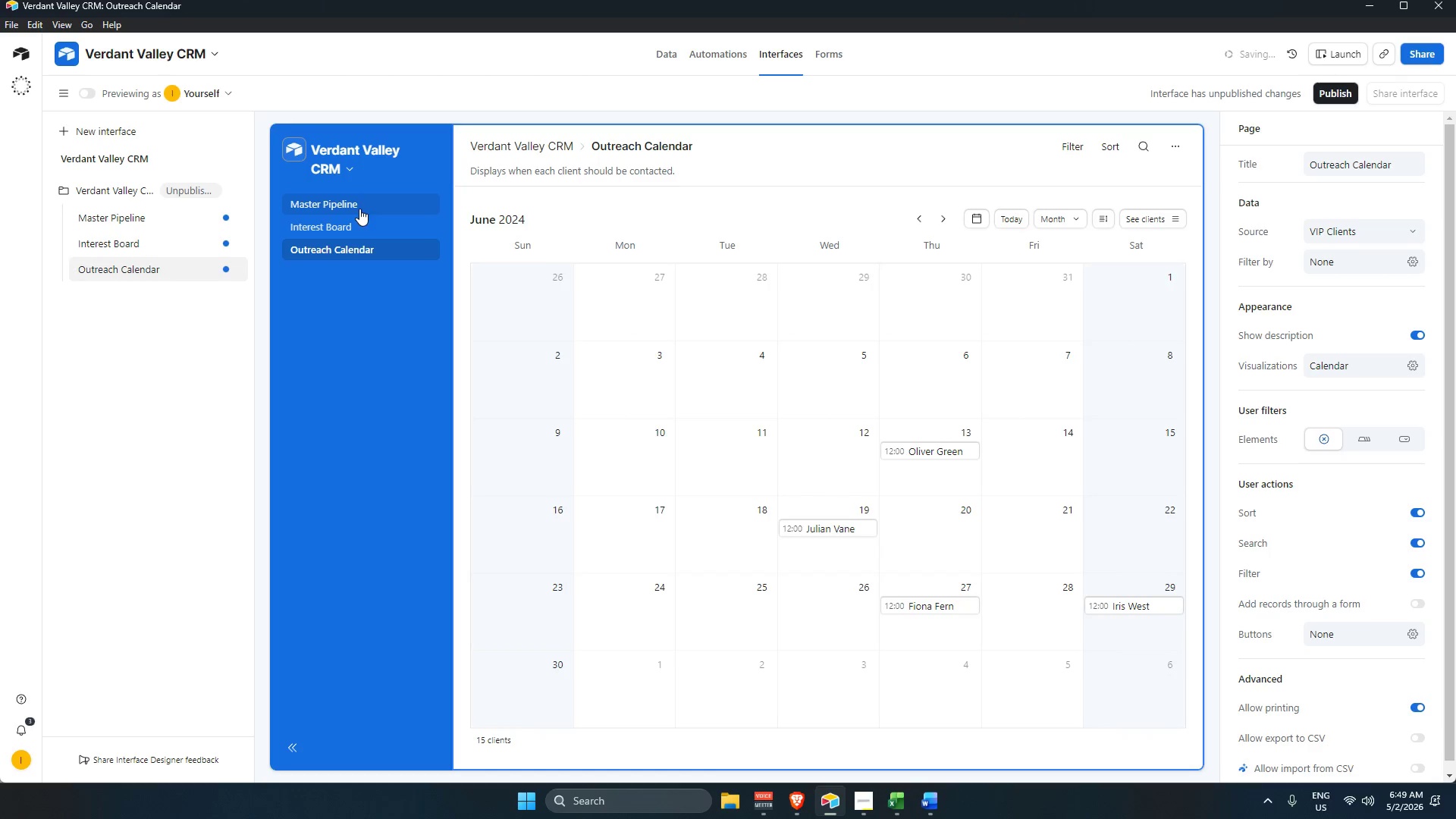 
left_click([356, 230])
 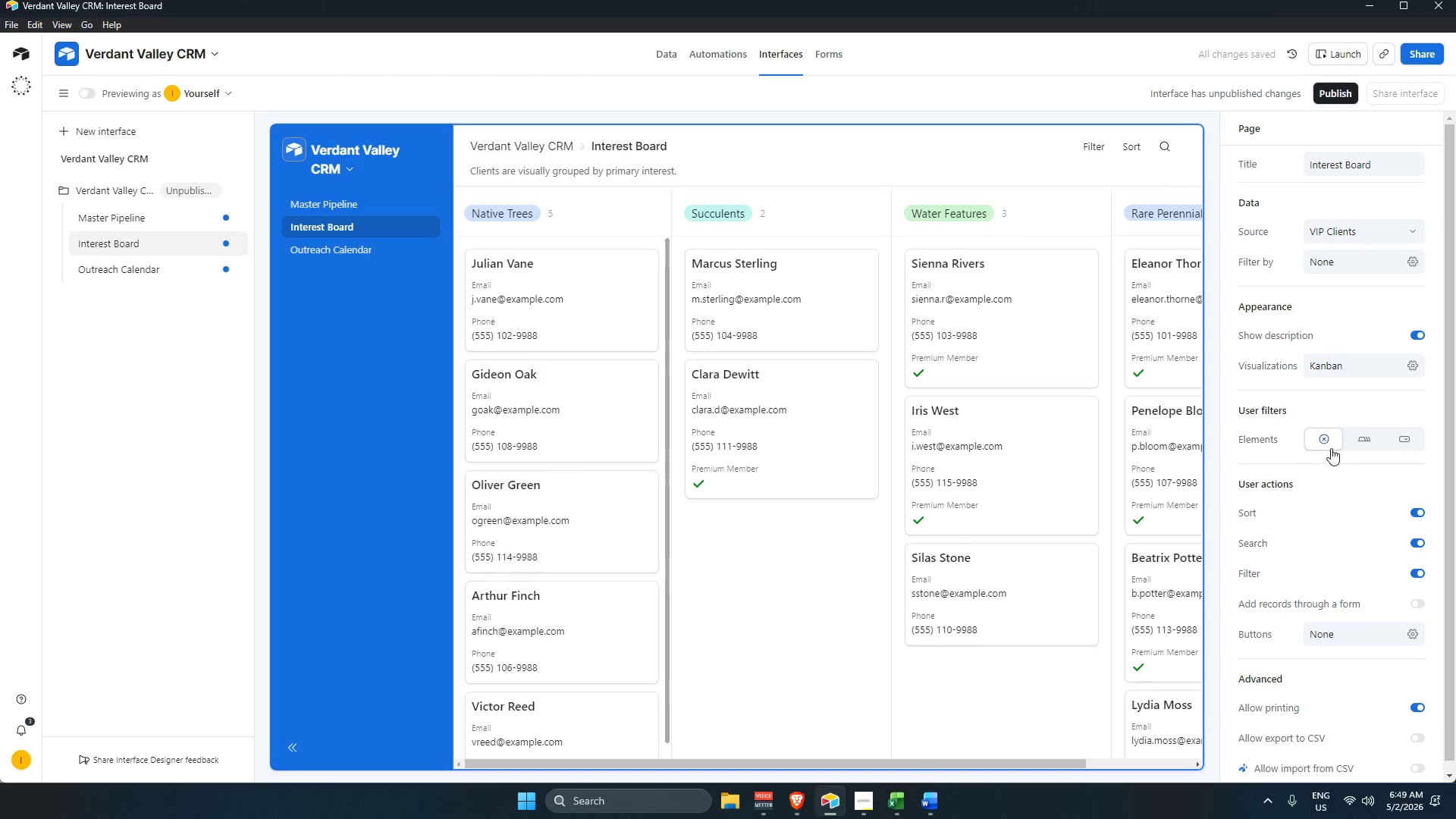 
left_click([920, 453])
 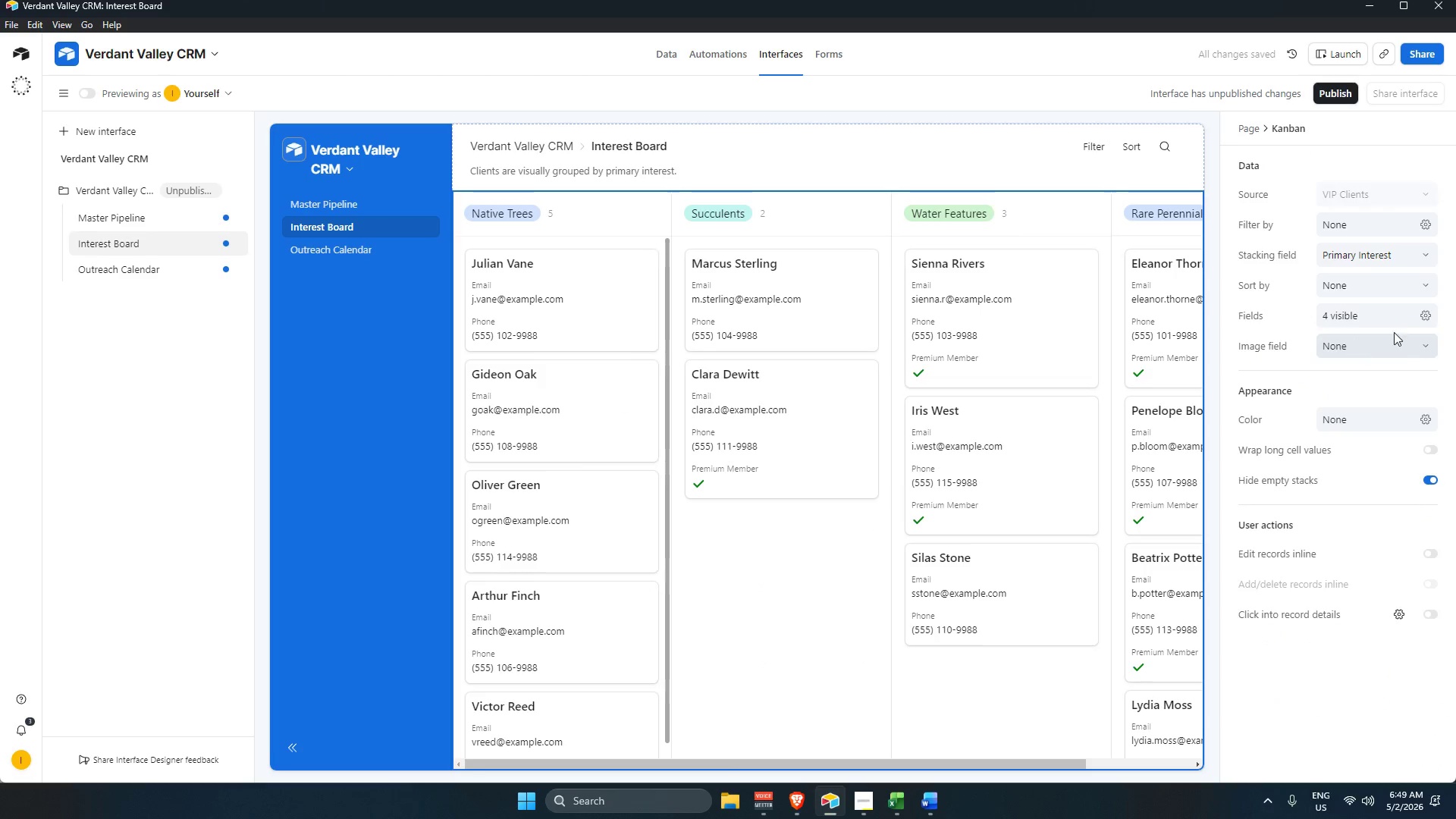 
left_click([1377, 315])
 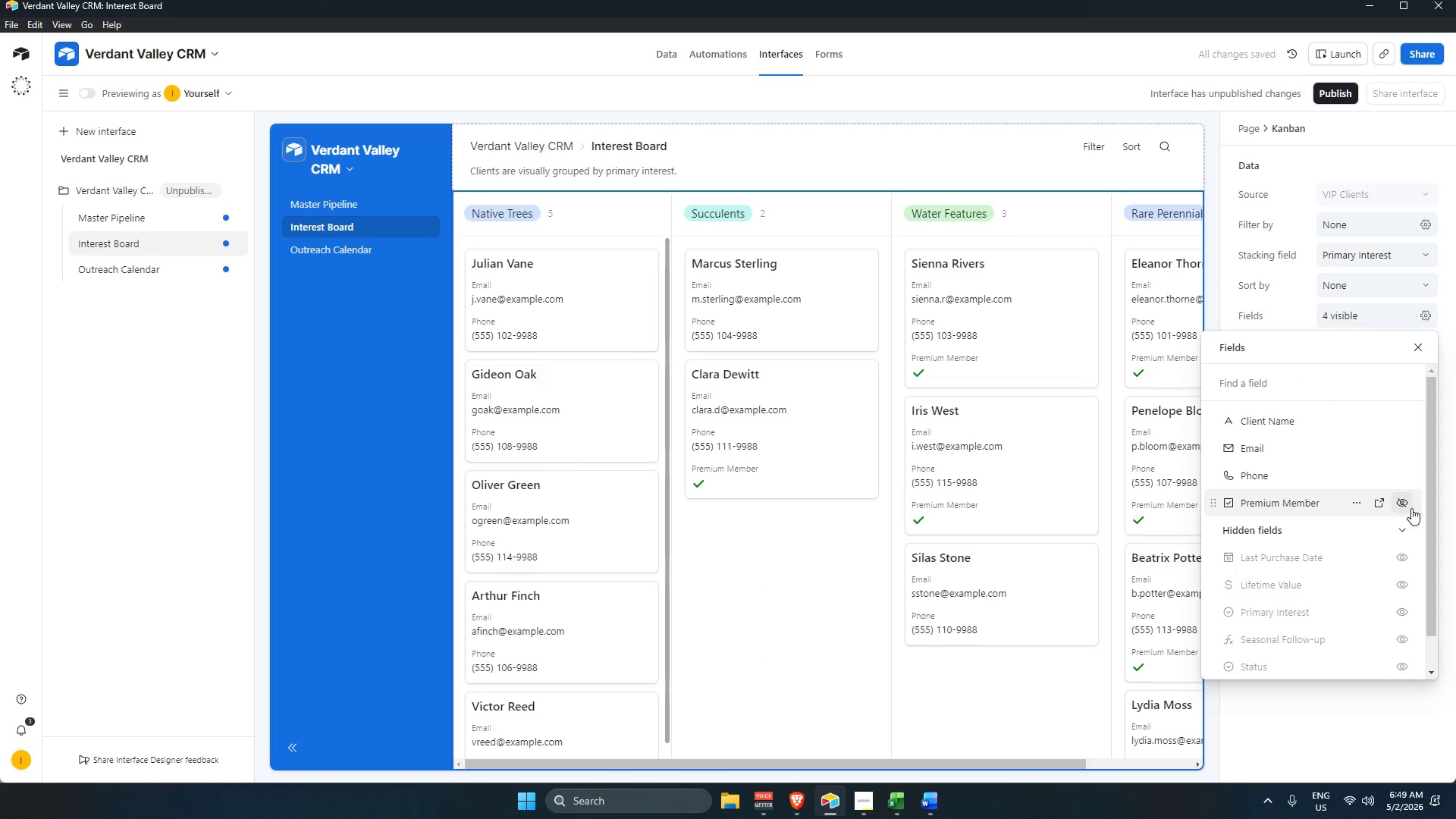 
left_click([1401, 507])
 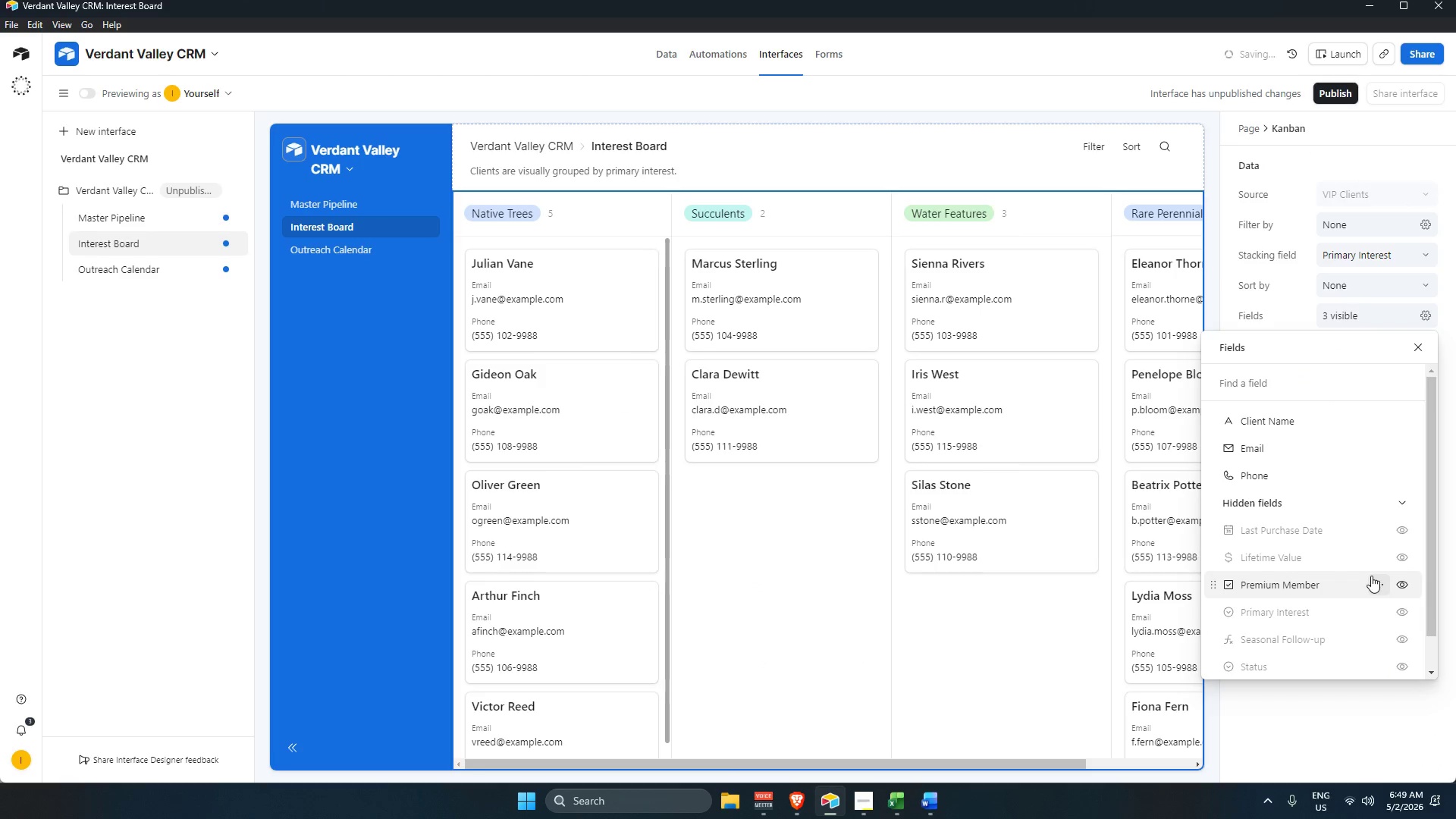 
scroll: coordinate [1375, 581], scroll_direction: down, amount: 4.0
 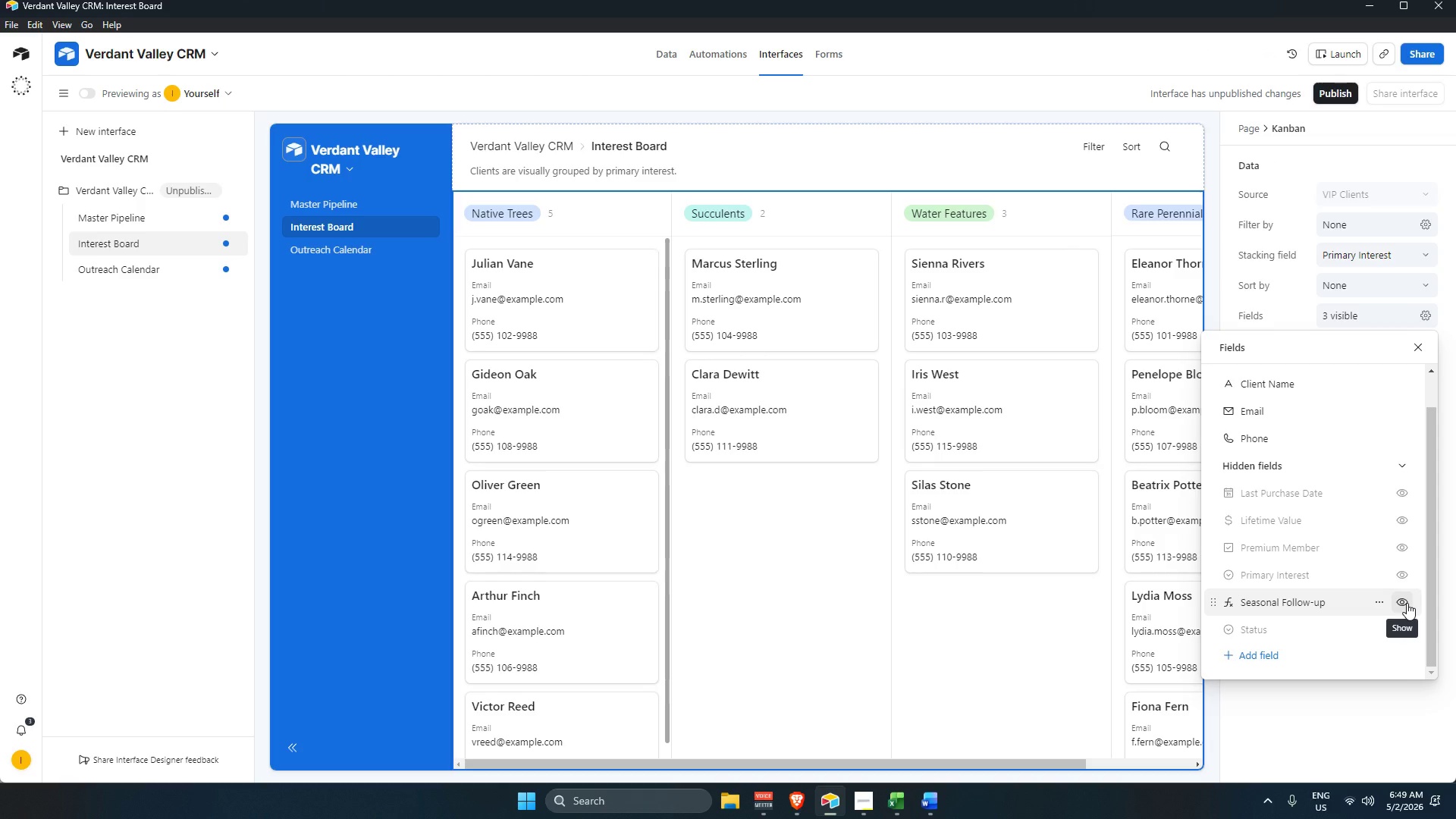 
wait(6.64)
 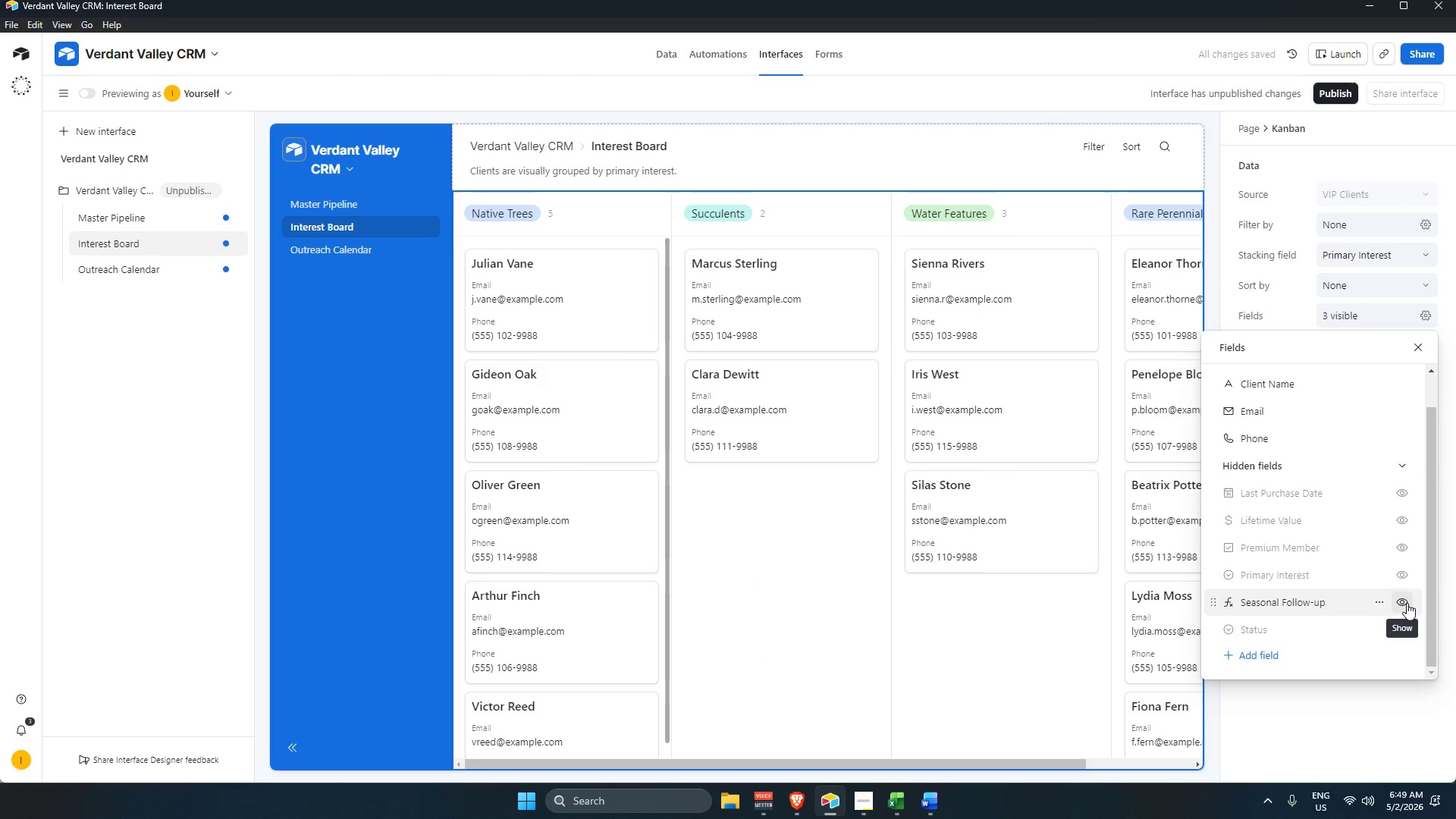 
left_click([1401, 524])
 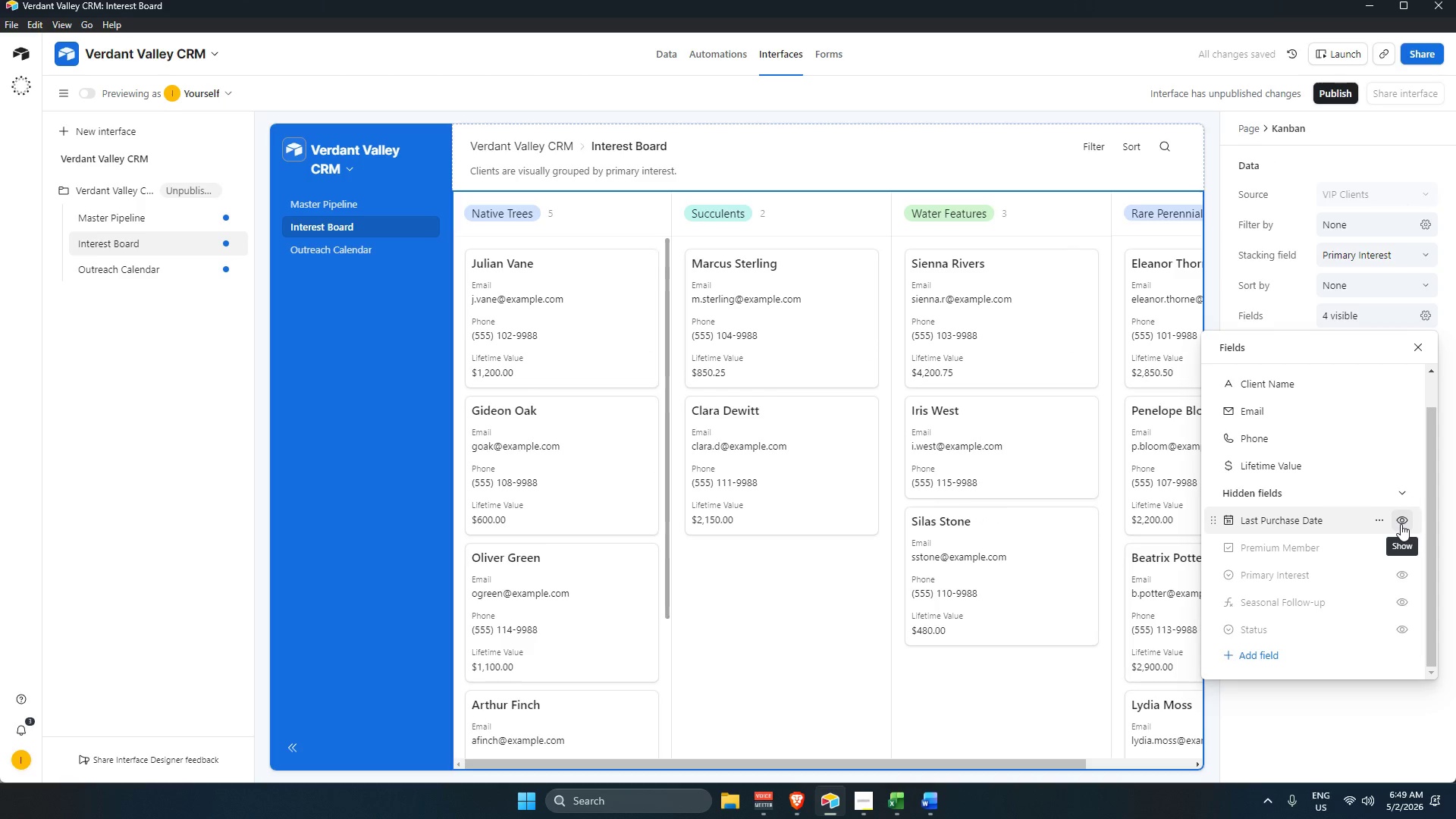 
scroll: coordinate [1360, 475], scroll_direction: down, amount: 5.0
 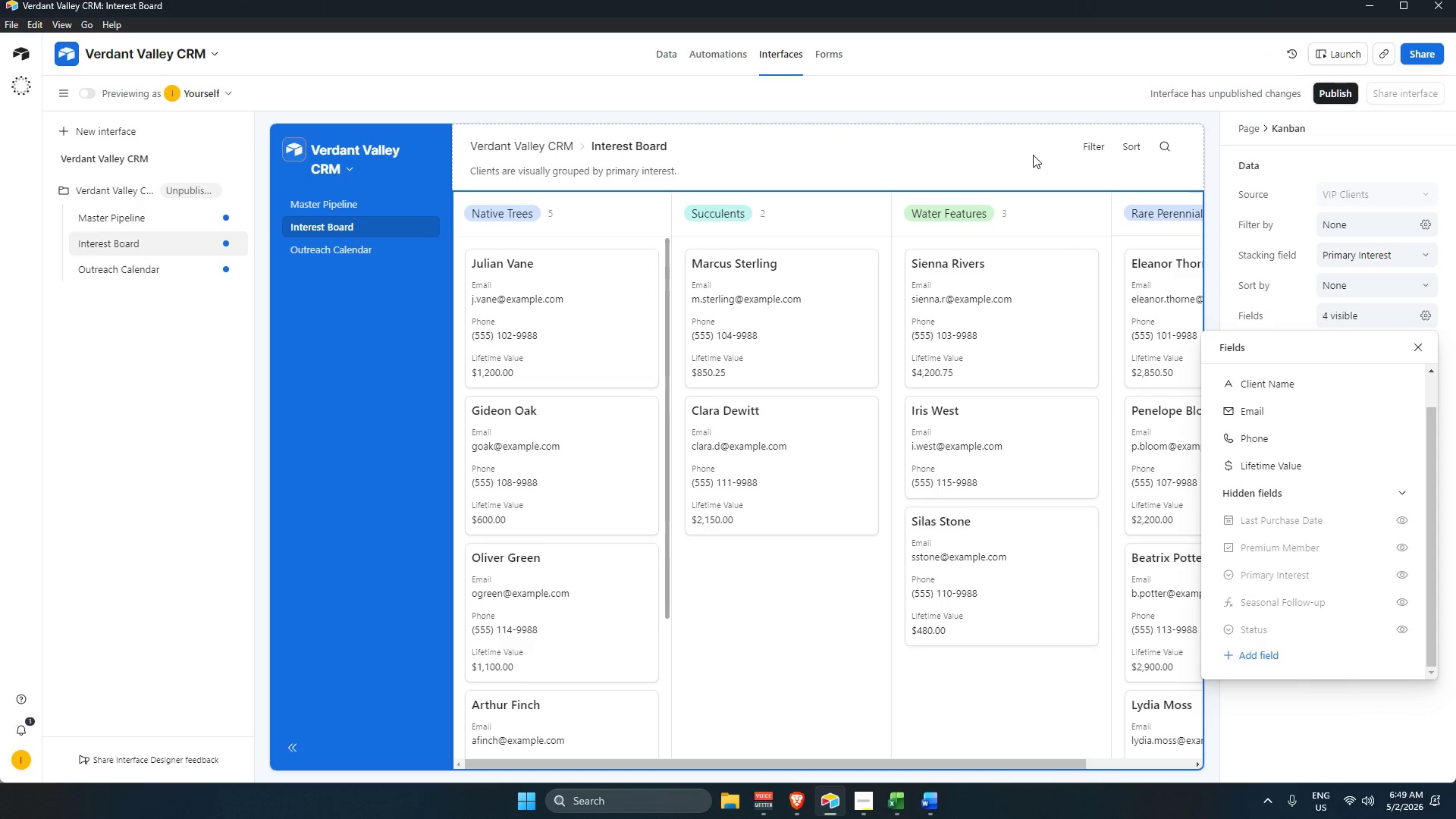 
wait(6.34)
 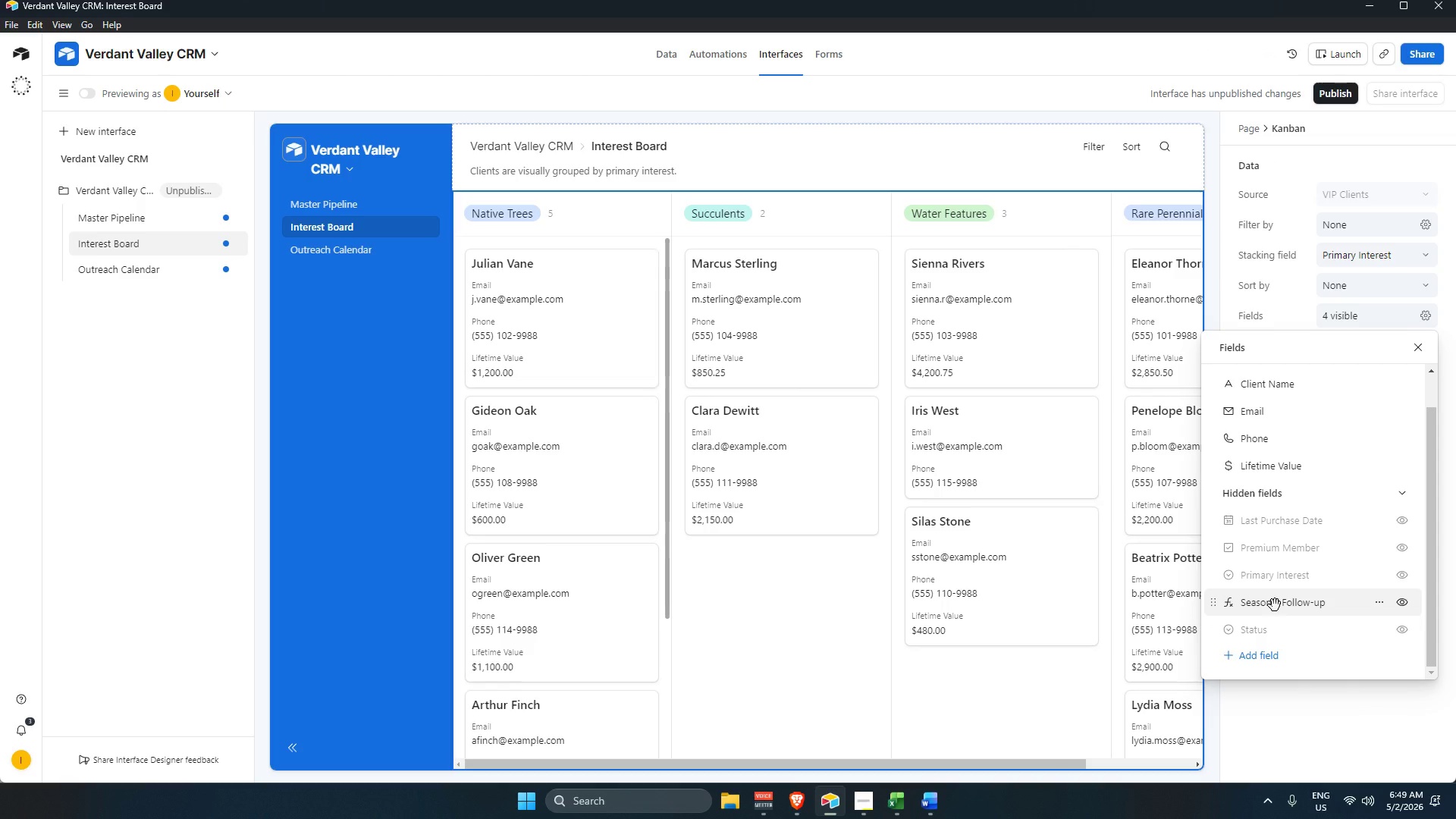 
left_click([1031, 152])
 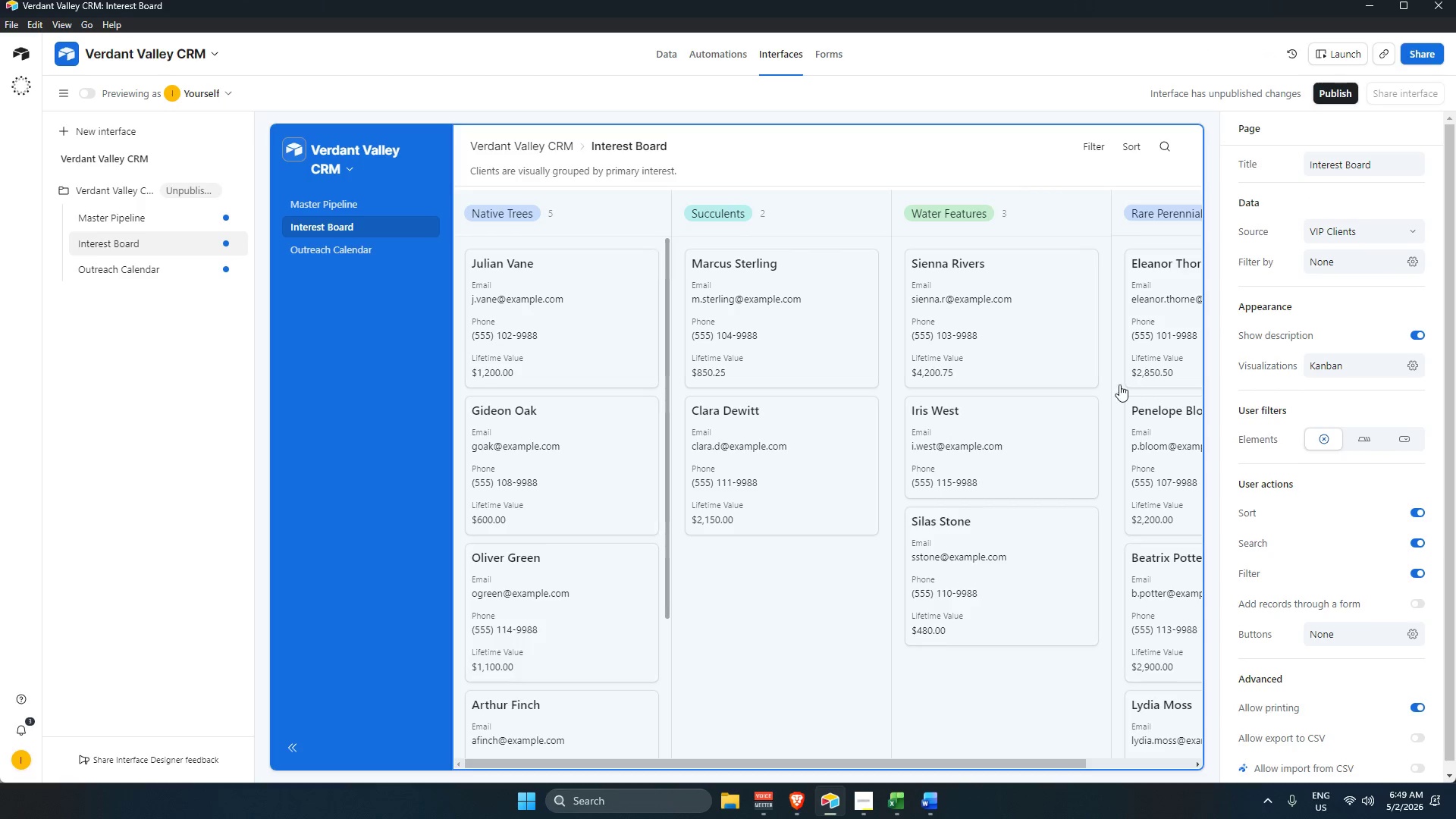 
left_click([1098, 397])
 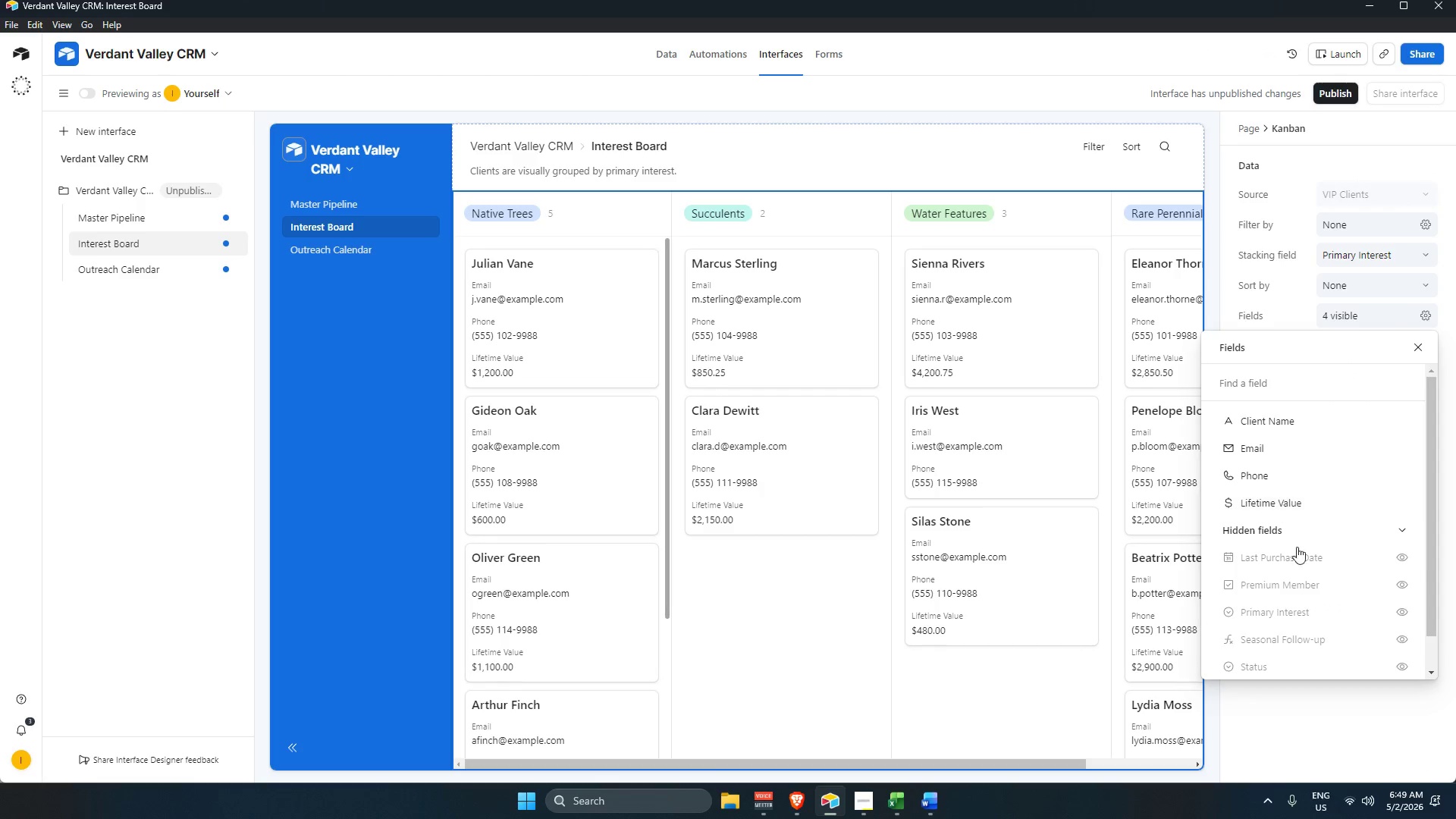 
scroll: coordinate [1392, 580], scroll_direction: down, amount: 5.0
 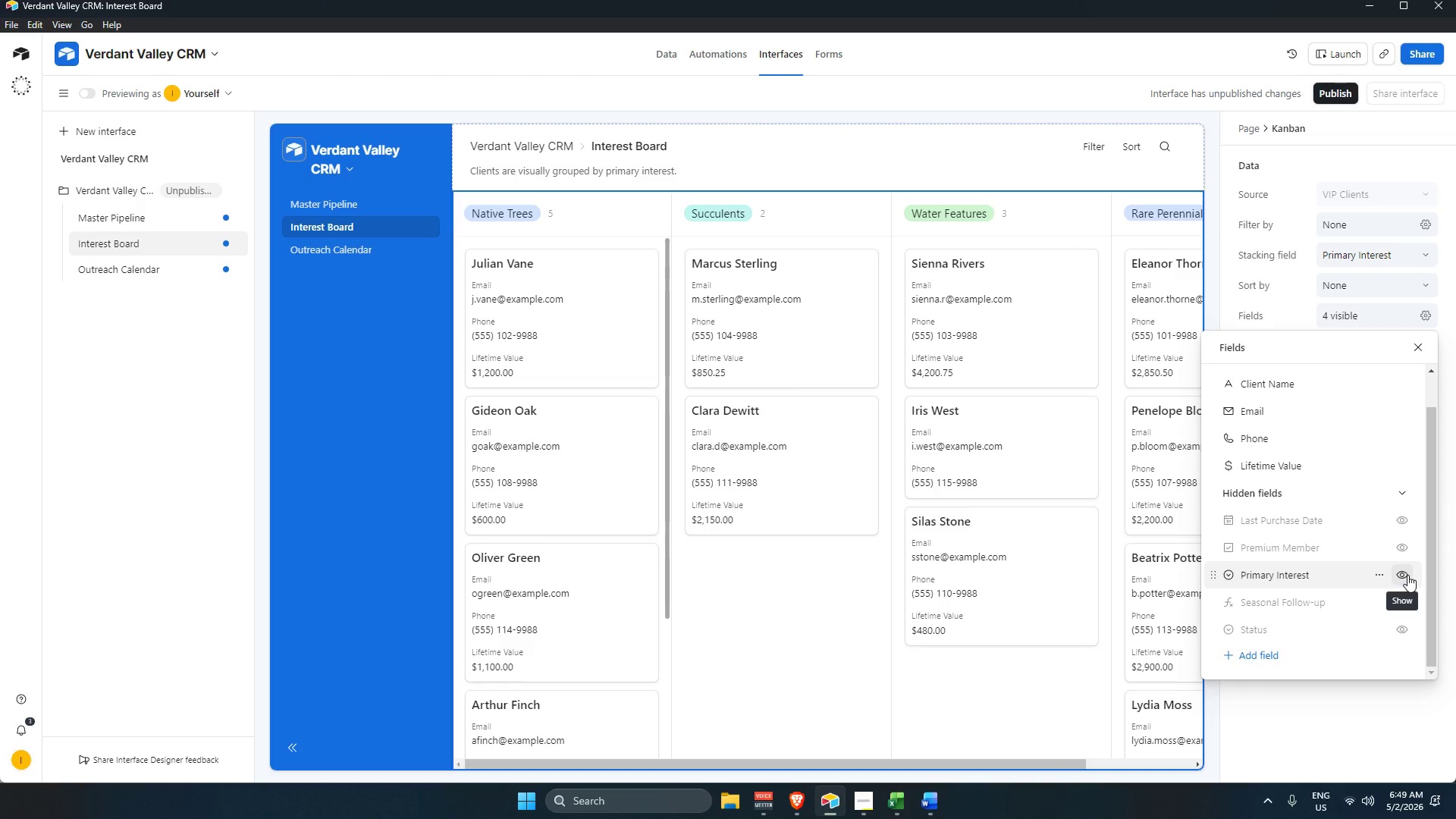 
mouse_move([1401, 548])
 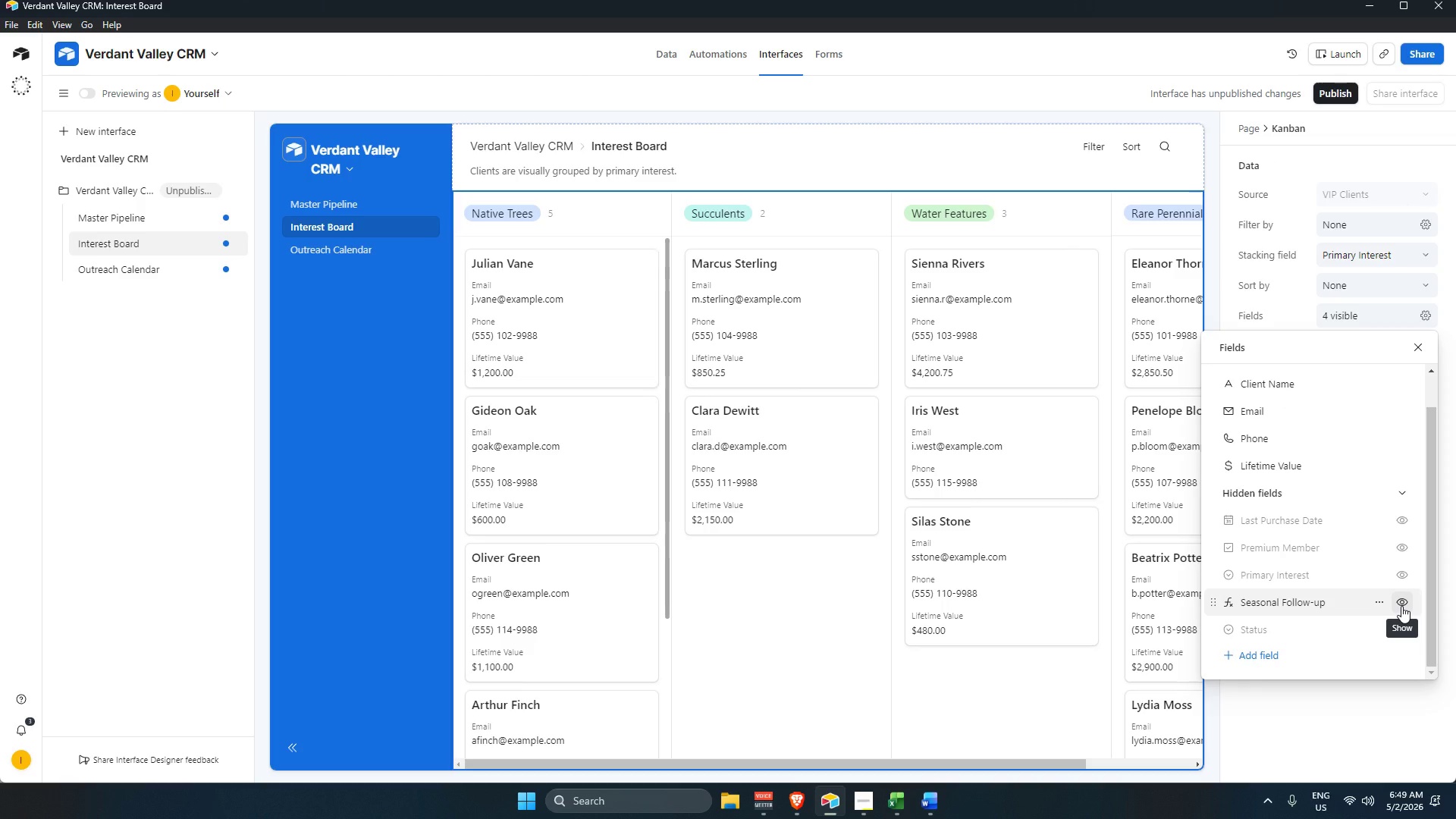 
left_click([1401, 606])
 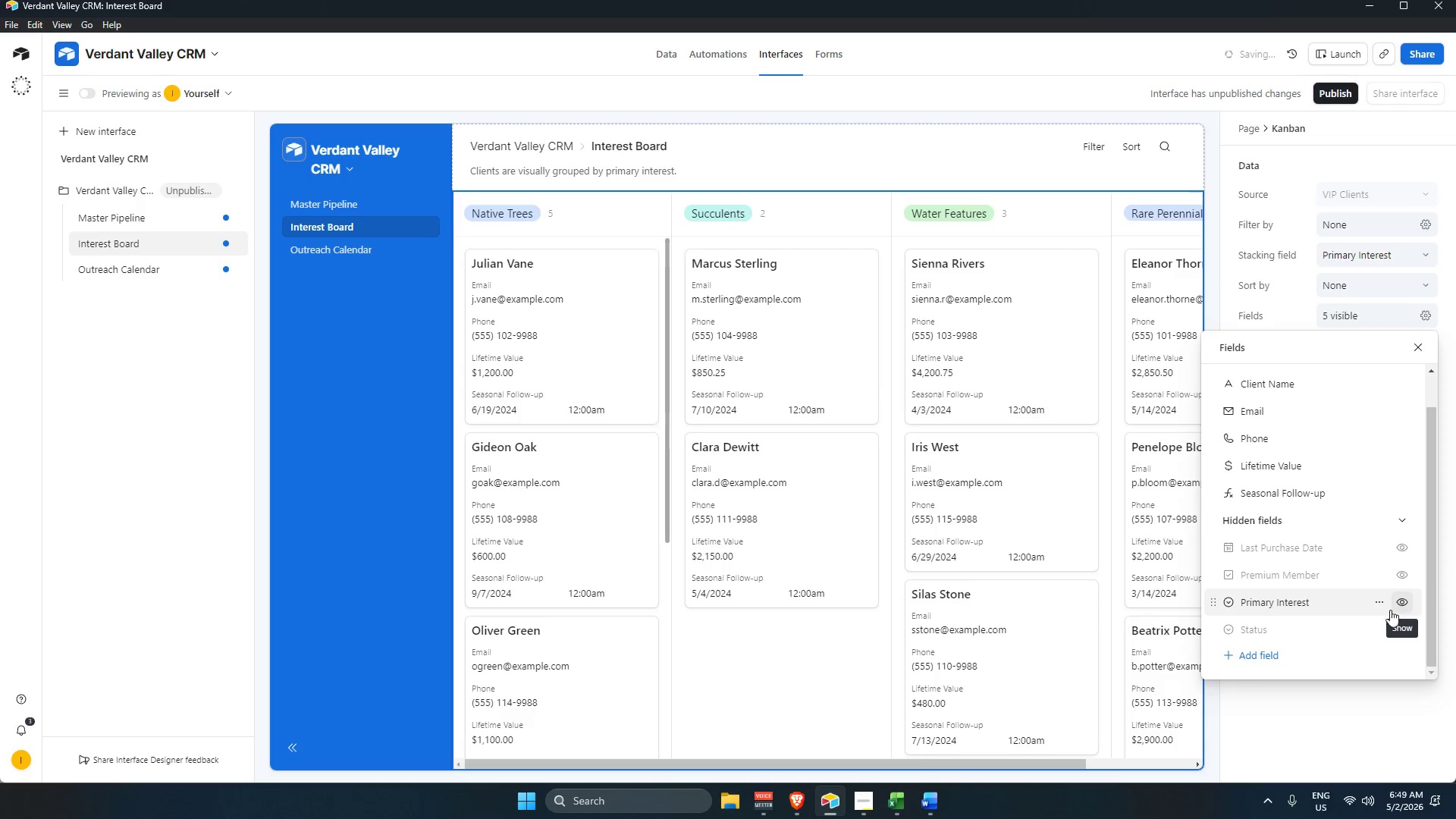 
scroll: coordinate [799, 617], scroll_direction: up, amount: 1.0
 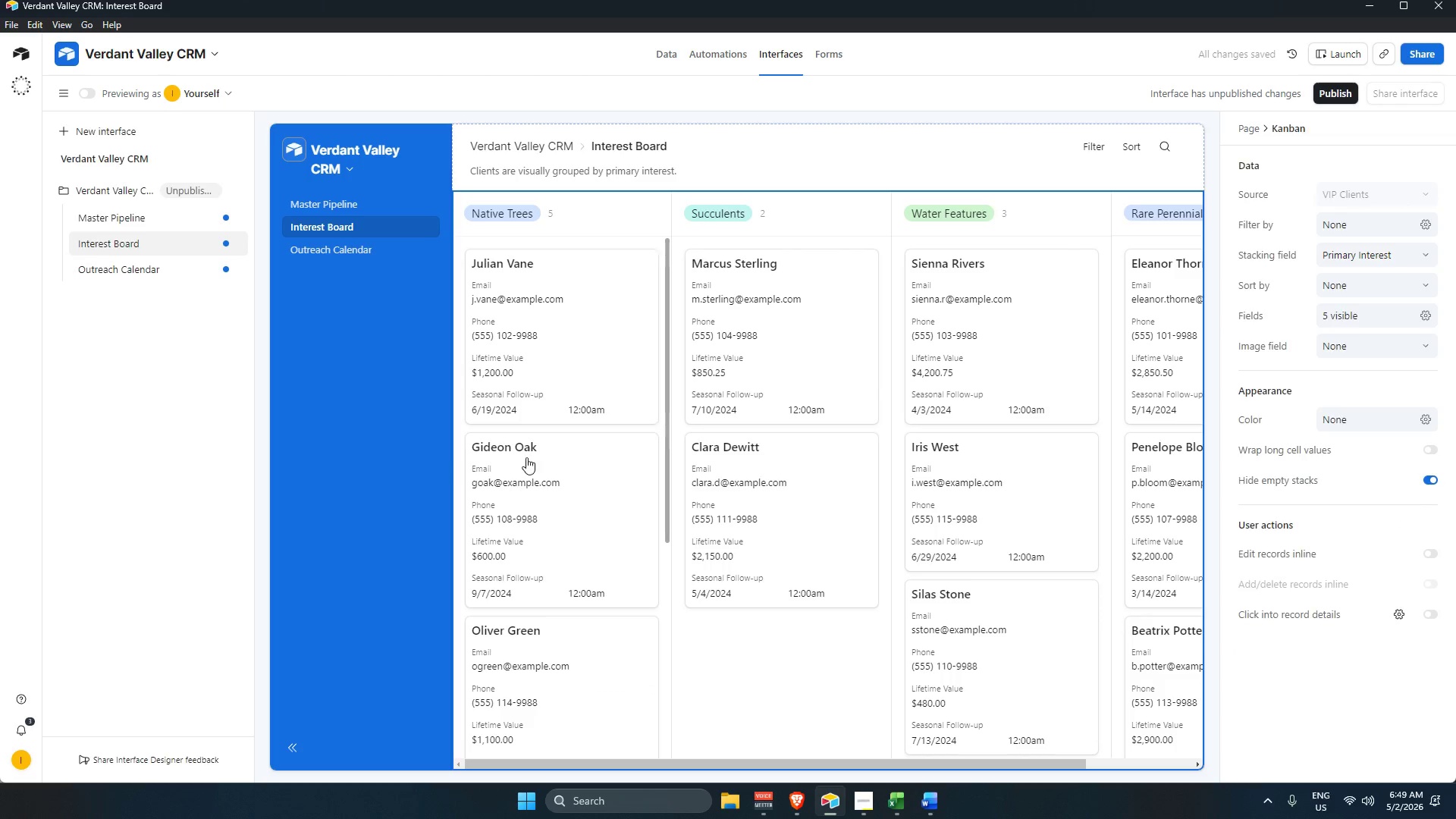 
left_click([817, 488])
 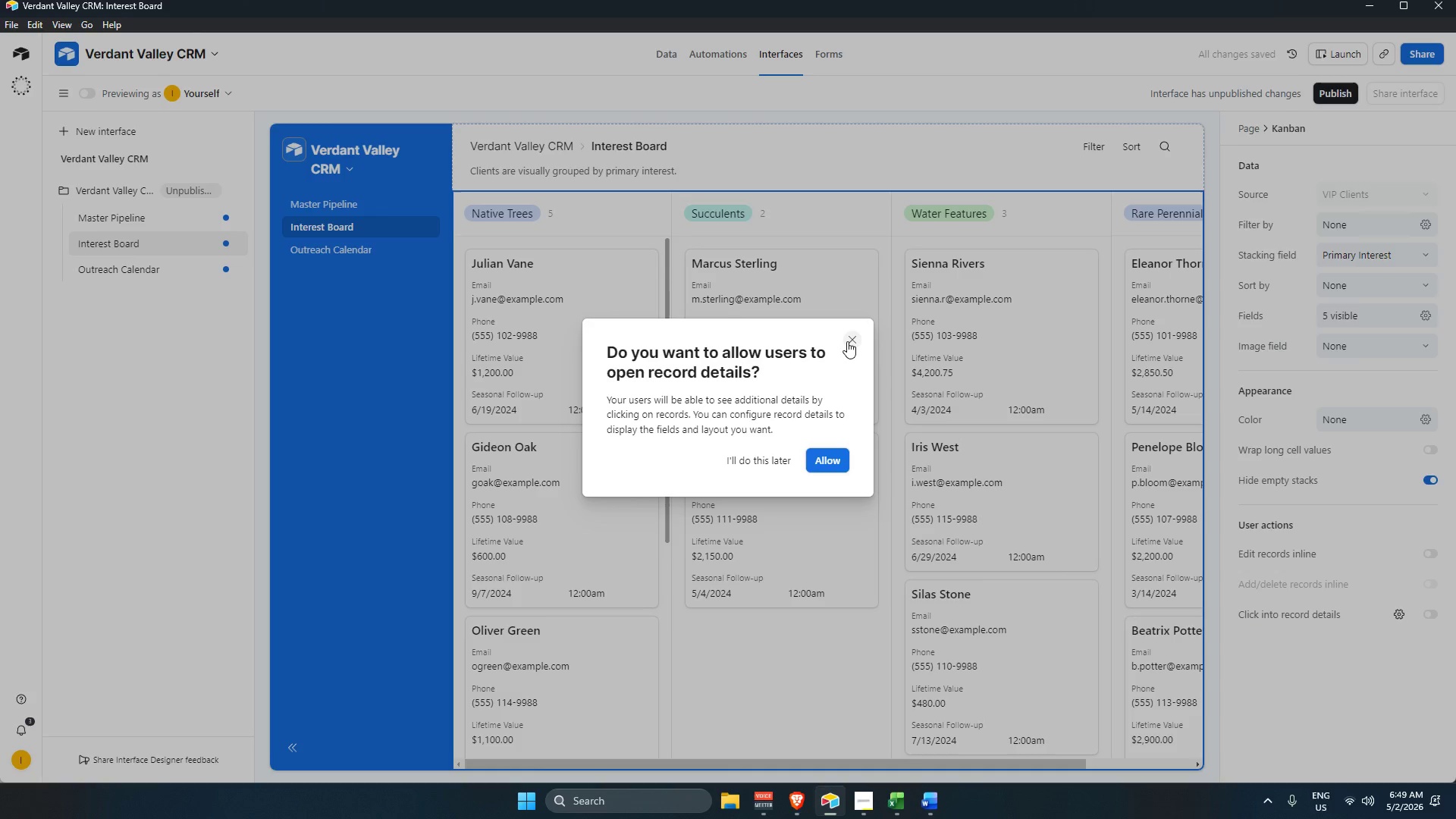 
left_click([848, 340])
 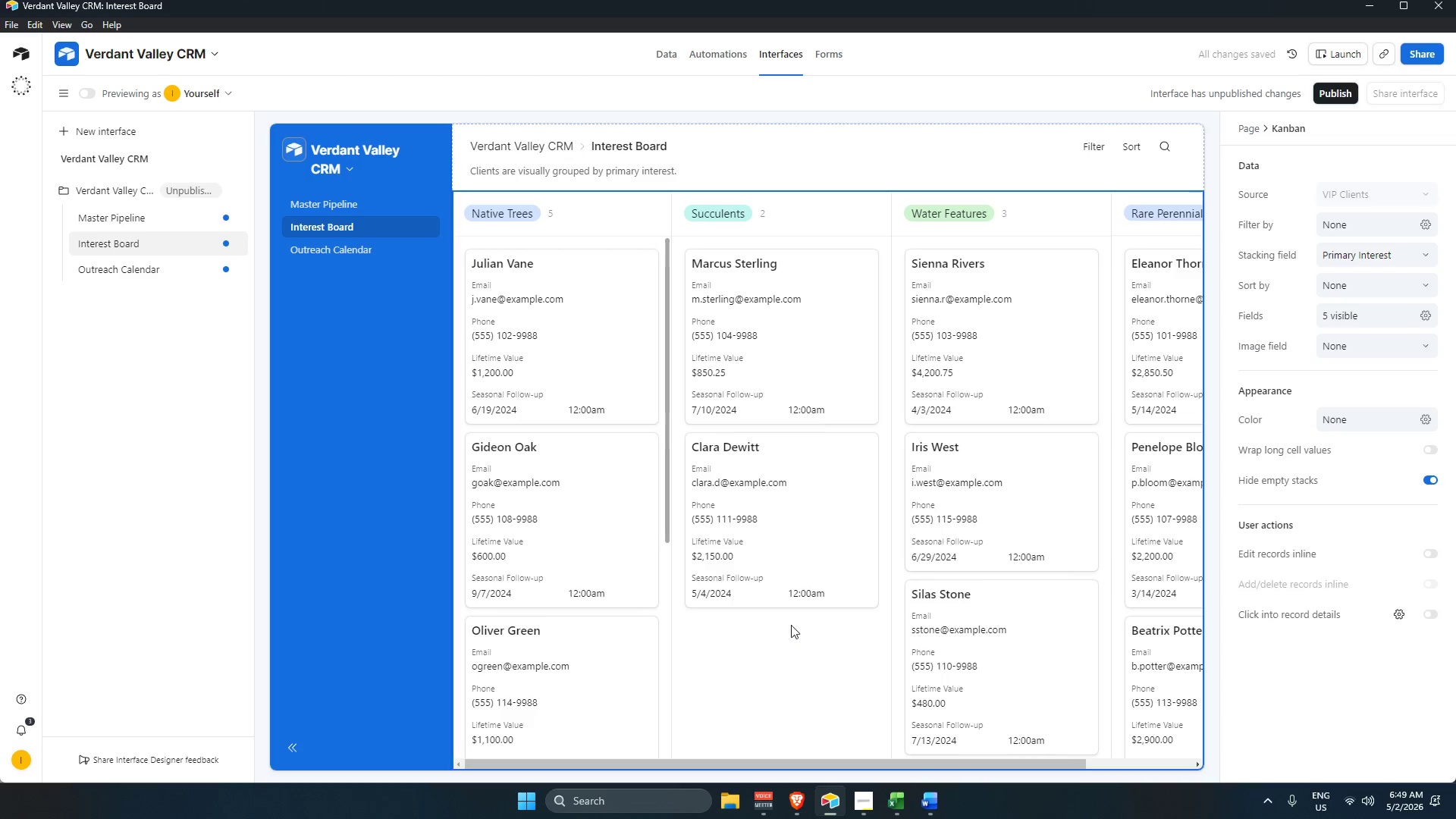 
scroll: coordinate [821, 524], scroll_direction: up, amount: 4.0
 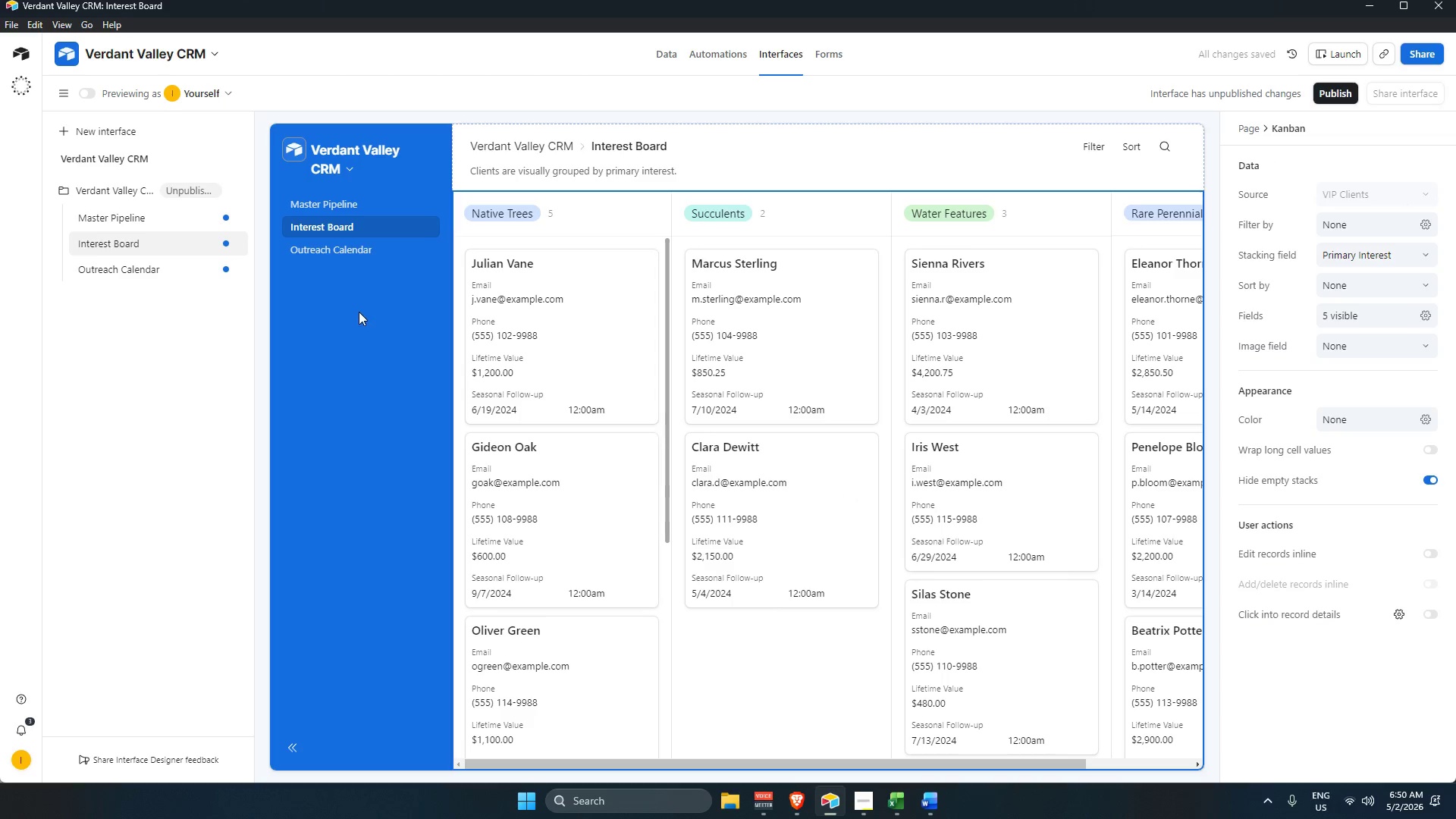 
left_click([389, 254])
 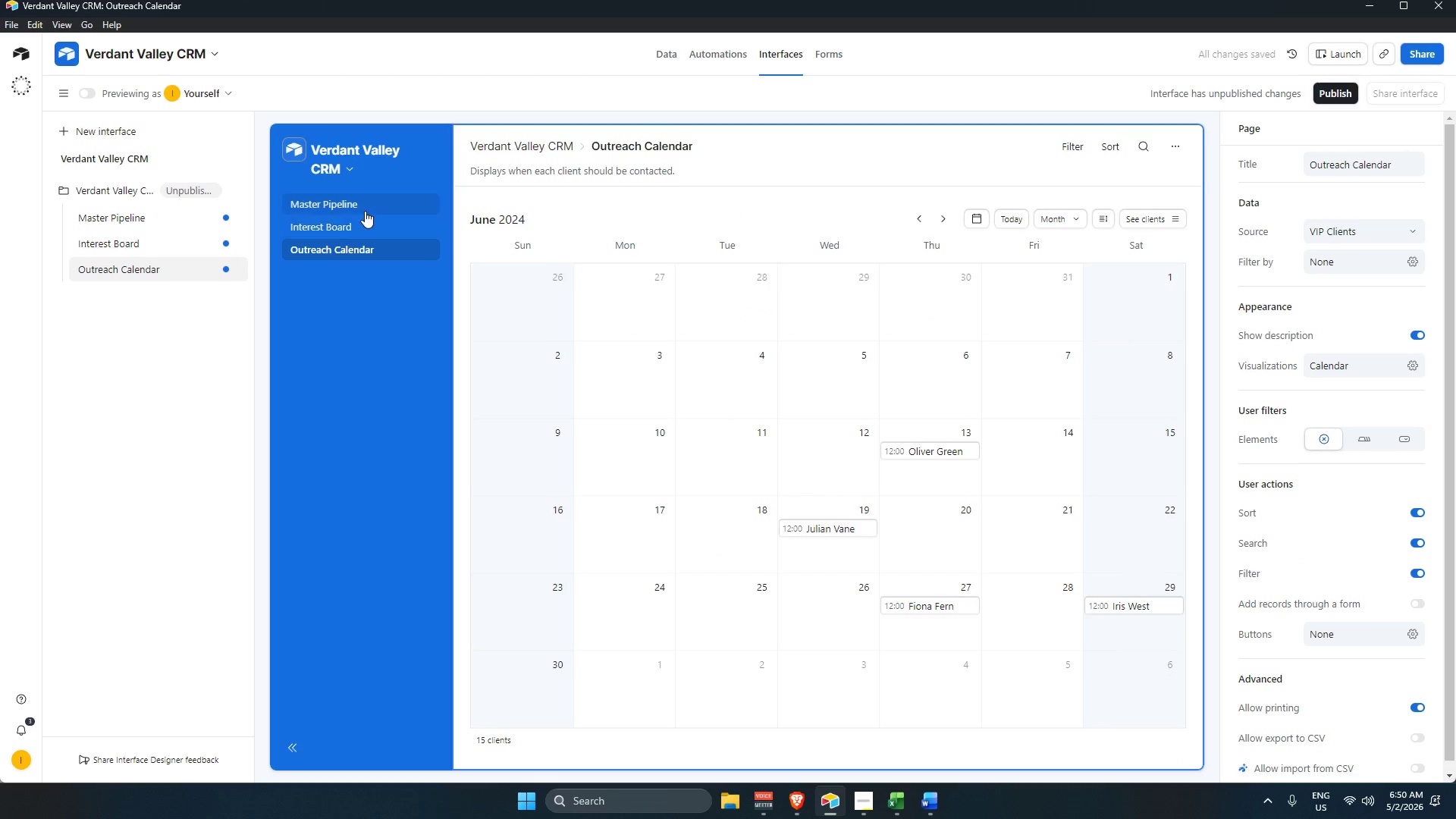 
left_click([366, 208])
 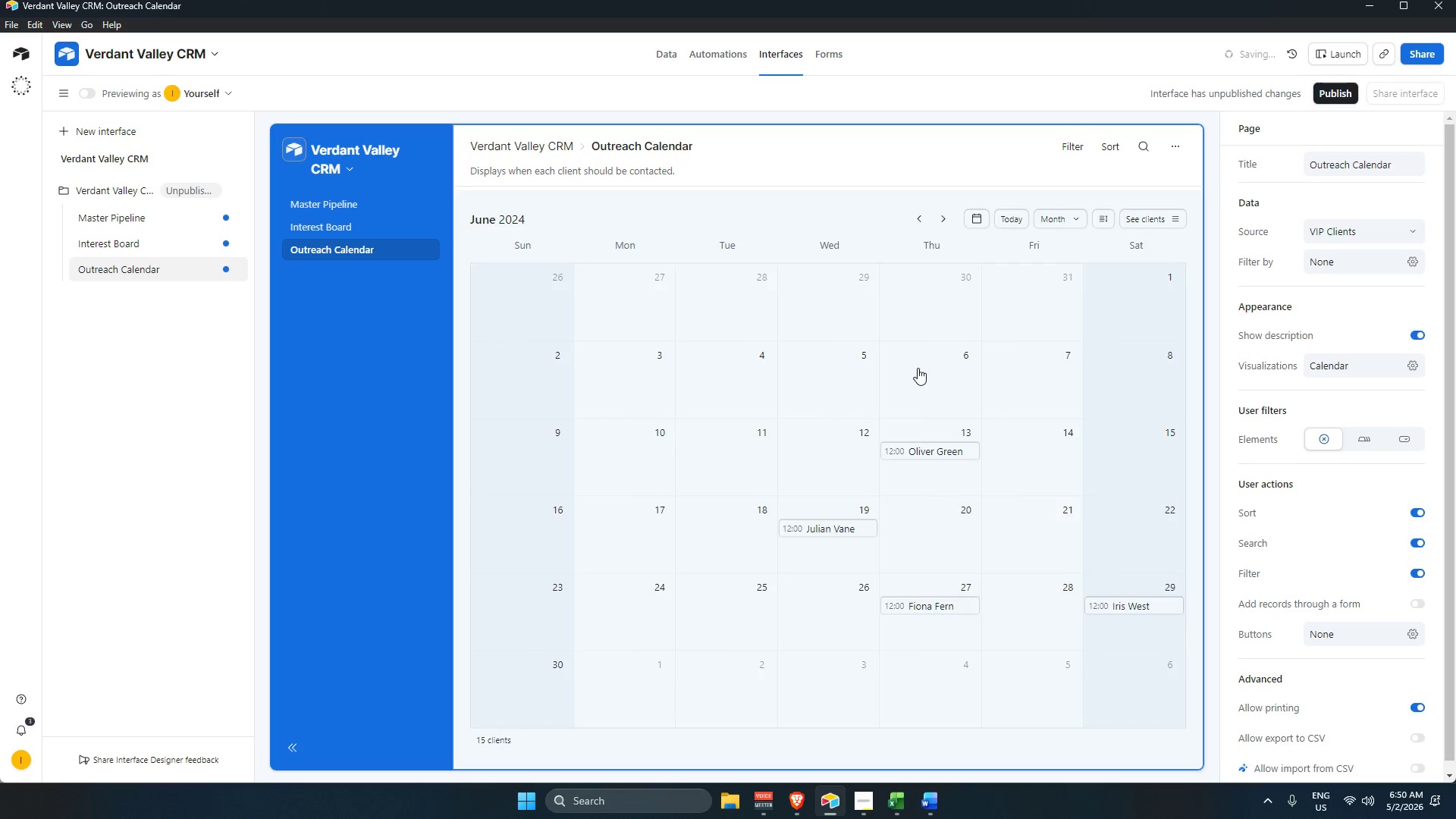 
left_click([383, 233])
 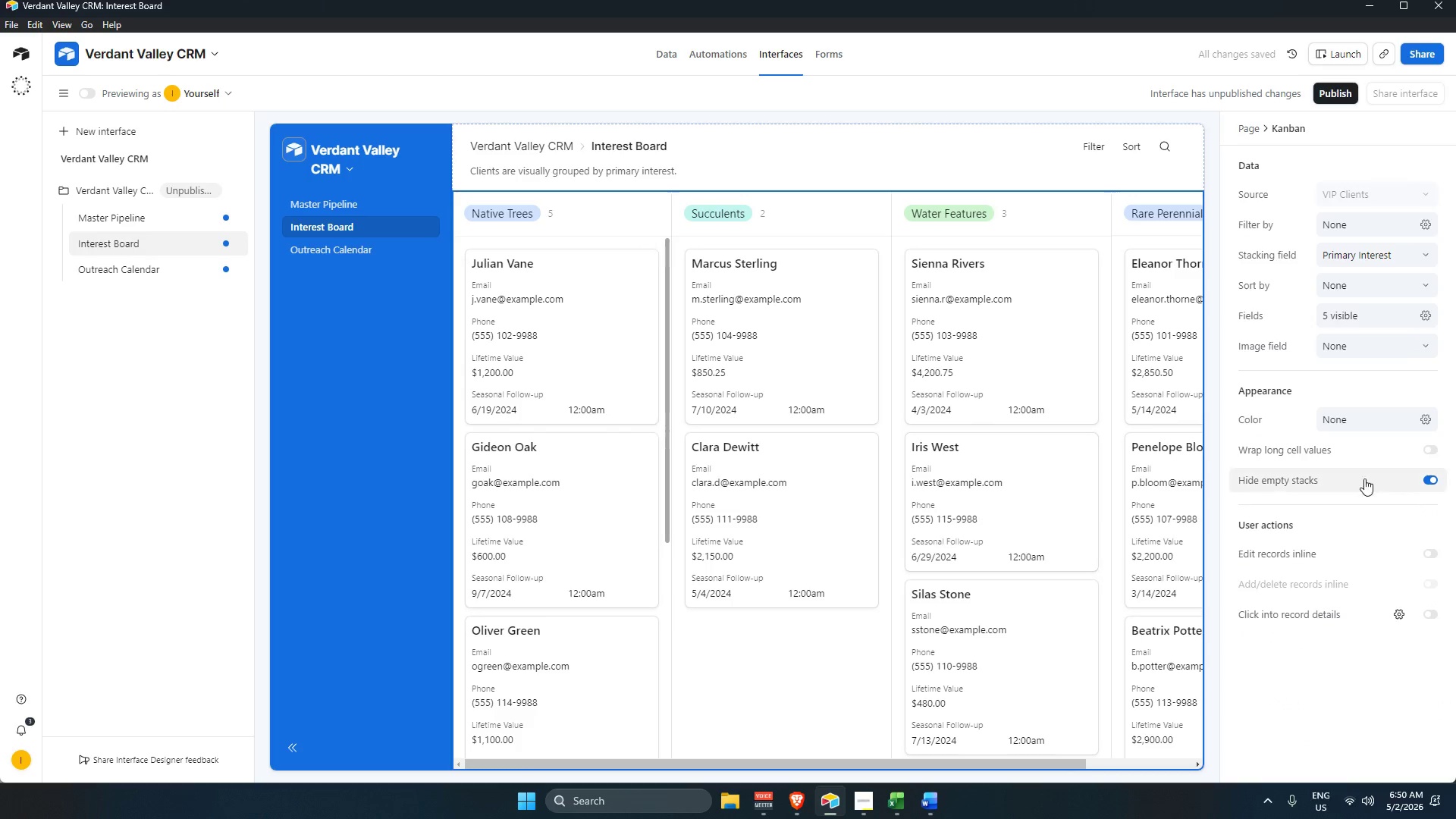 
left_click([1360, 316])
 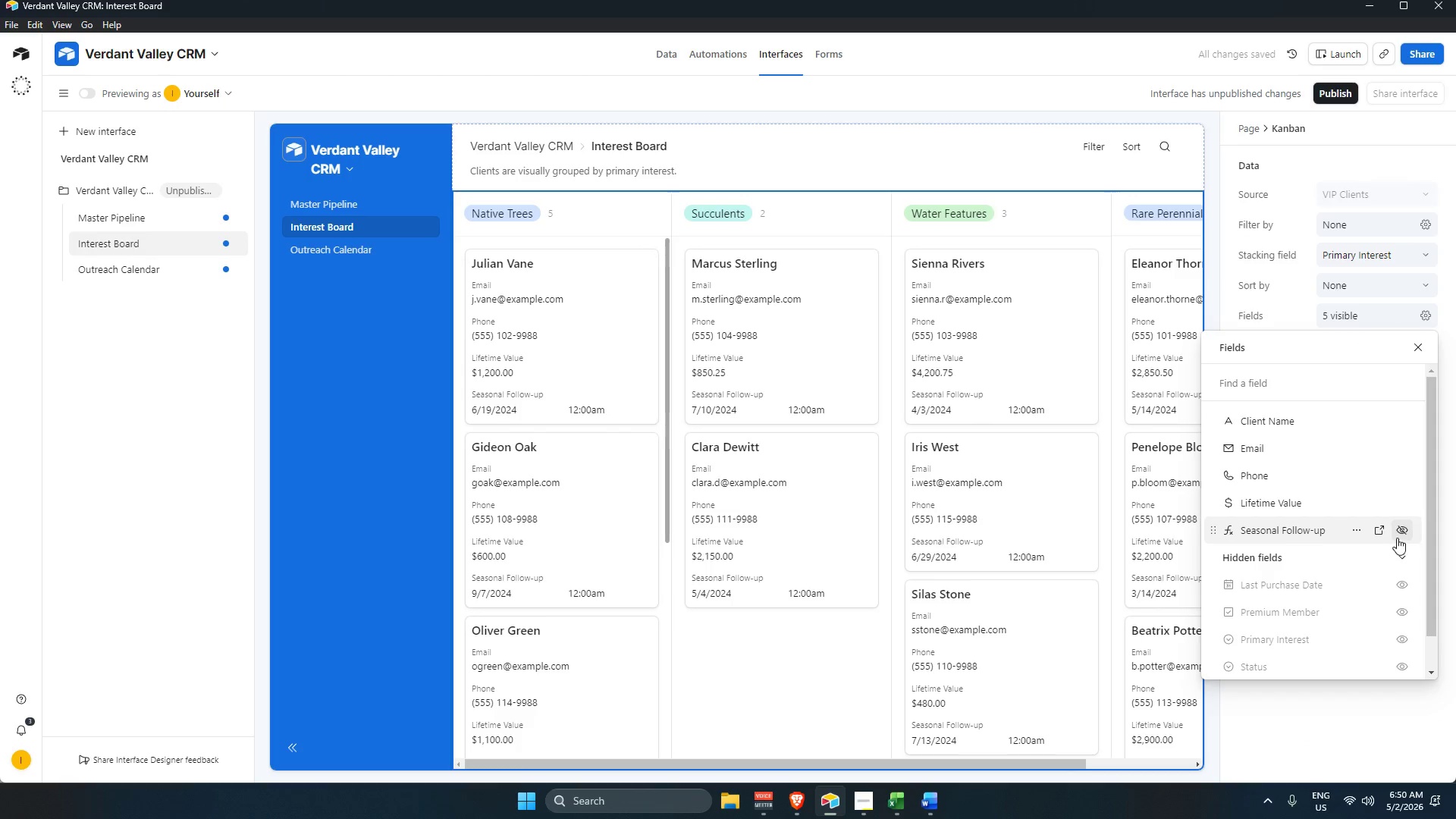 
left_click([1401, 533])
 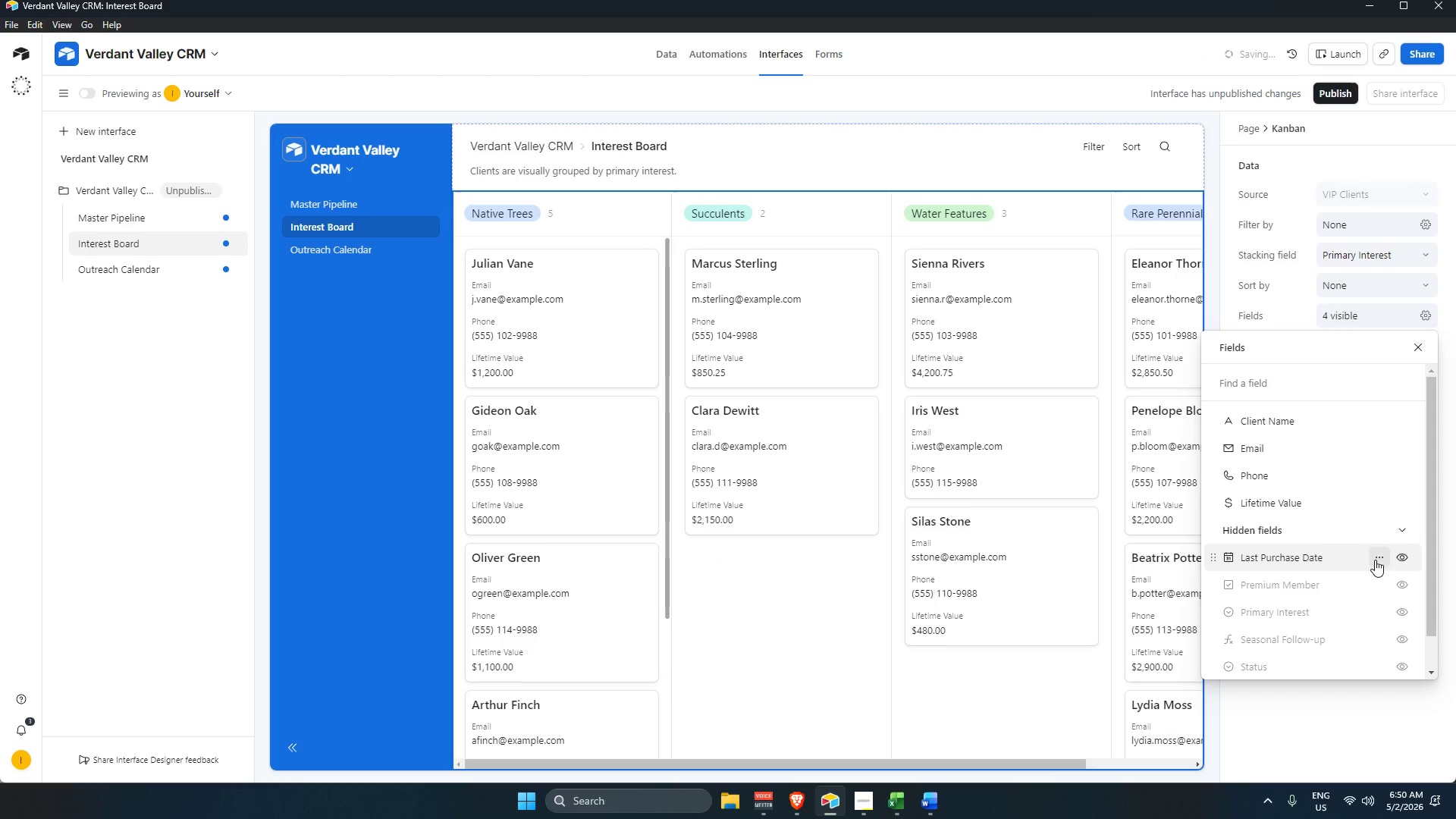 
left_click([1403, 560])
 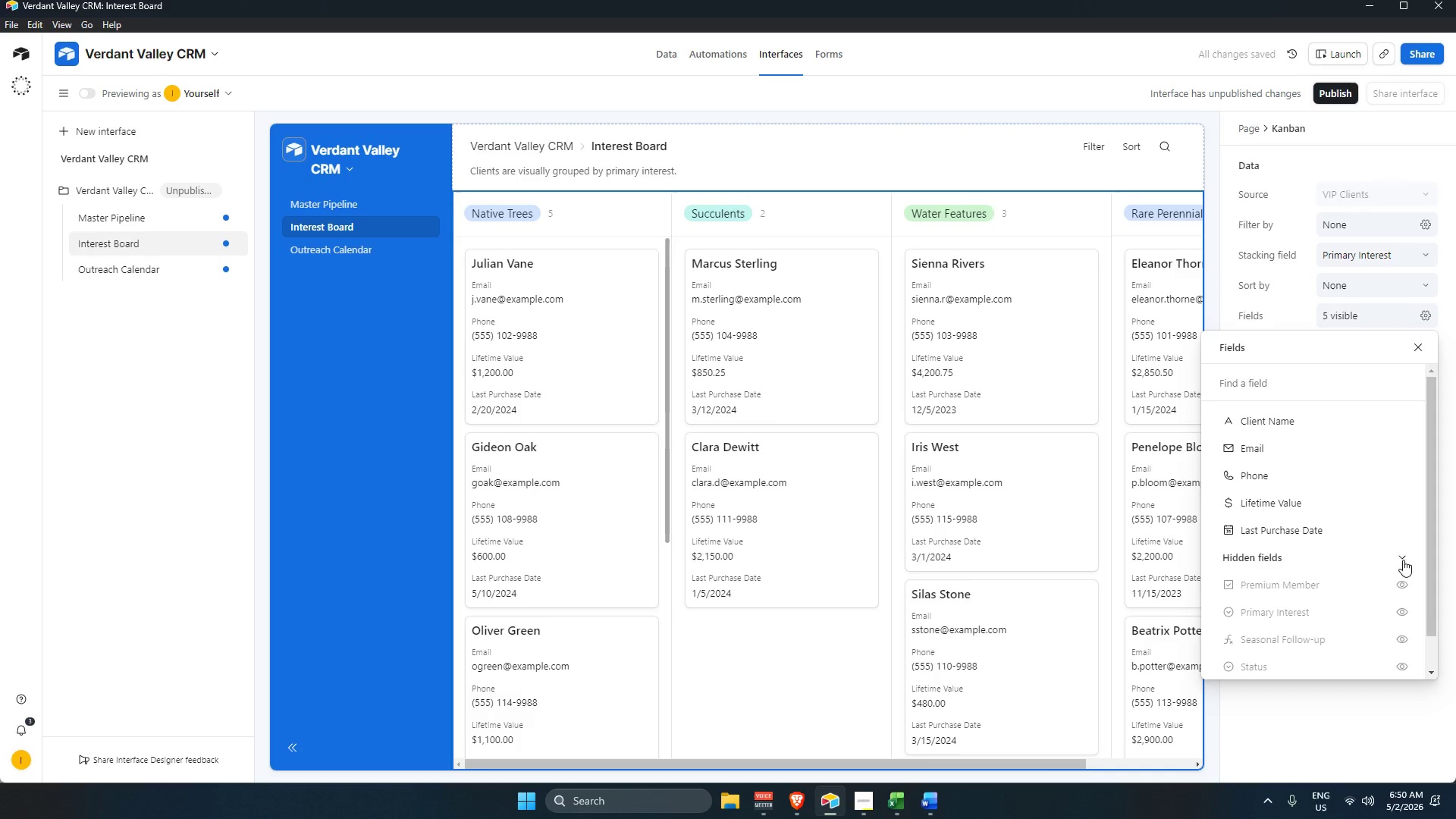 
mouse_move([1404, 532])
 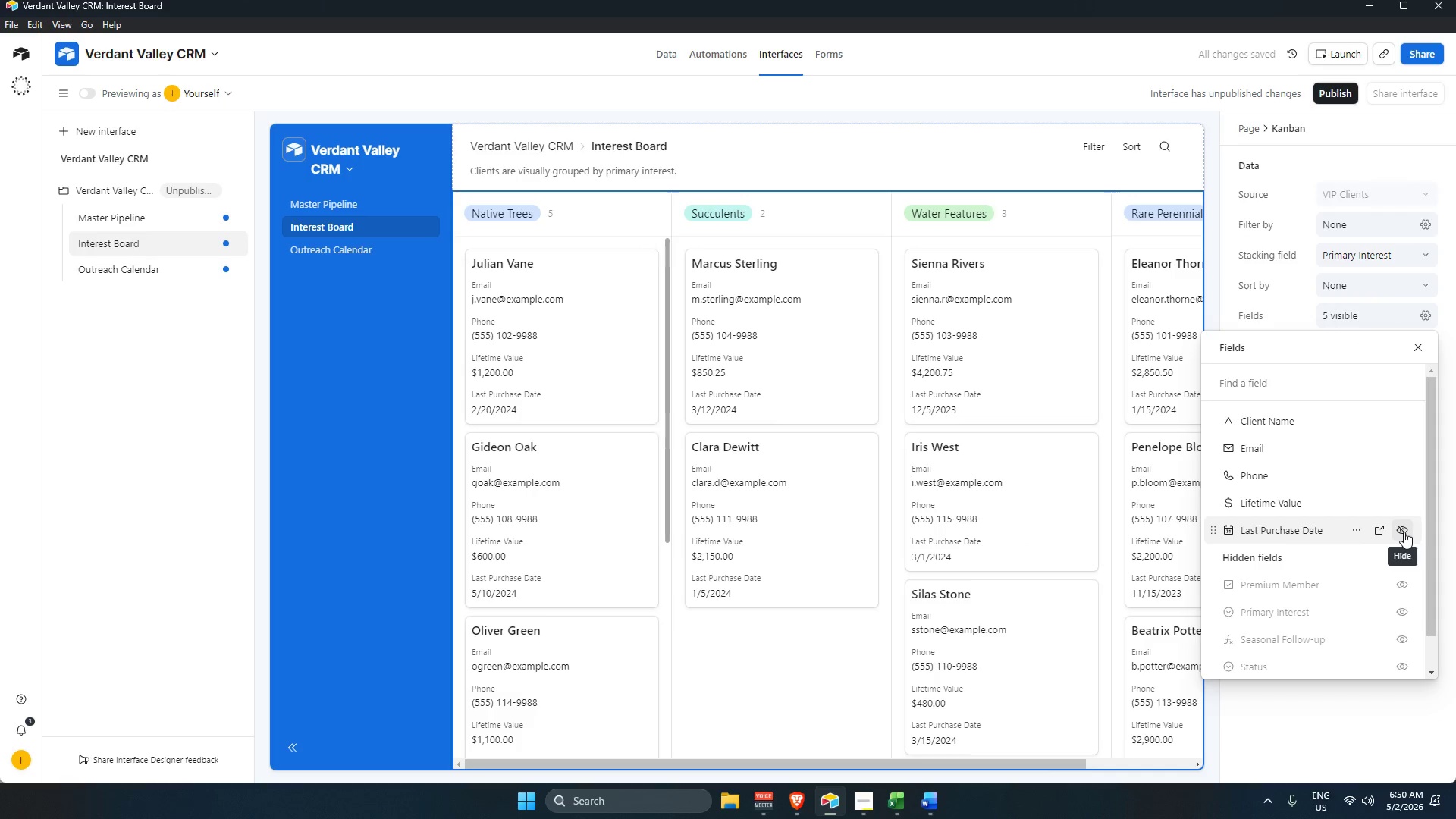 
left_click([1404, 531])
 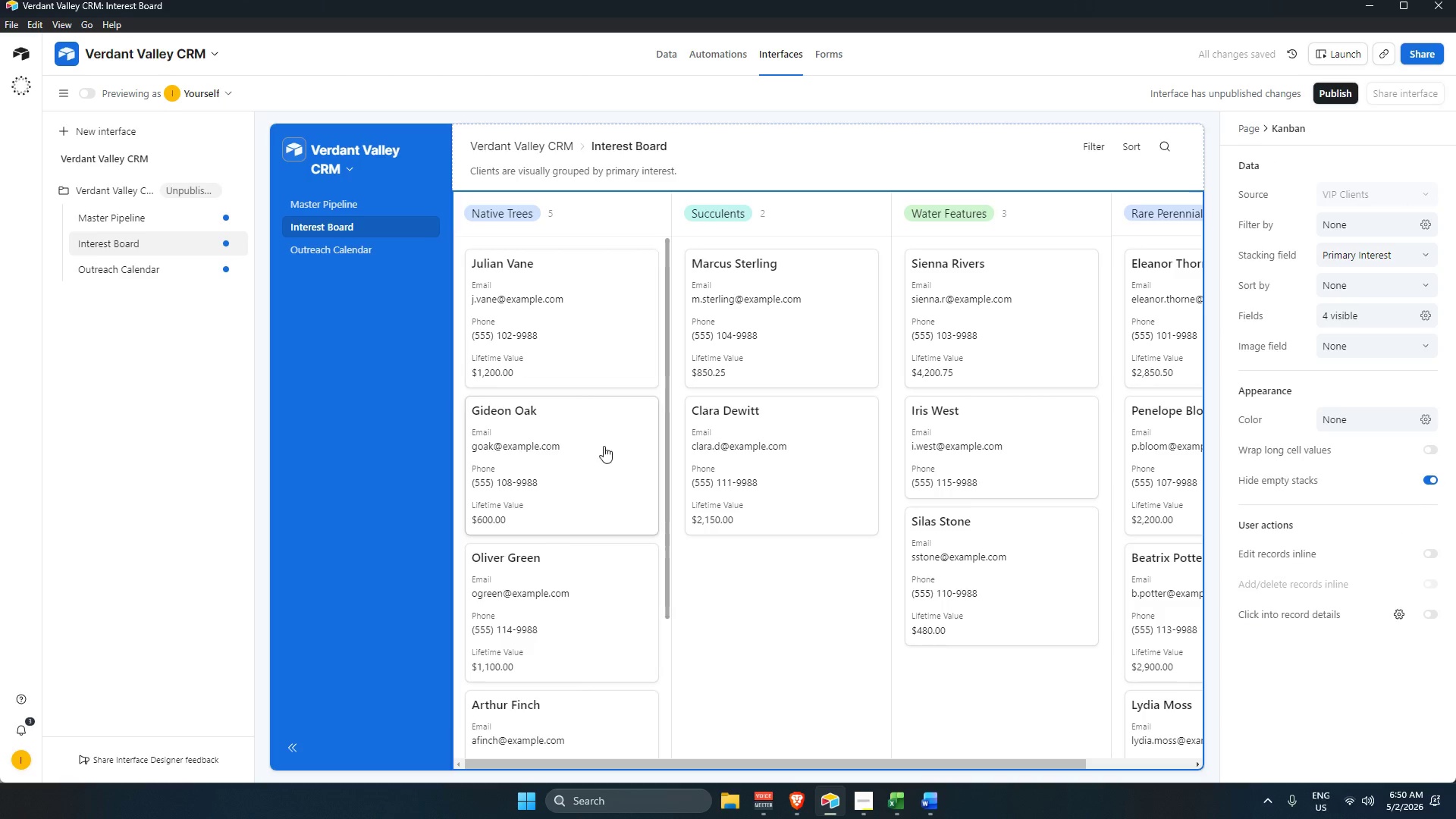 
wait(5.55)
 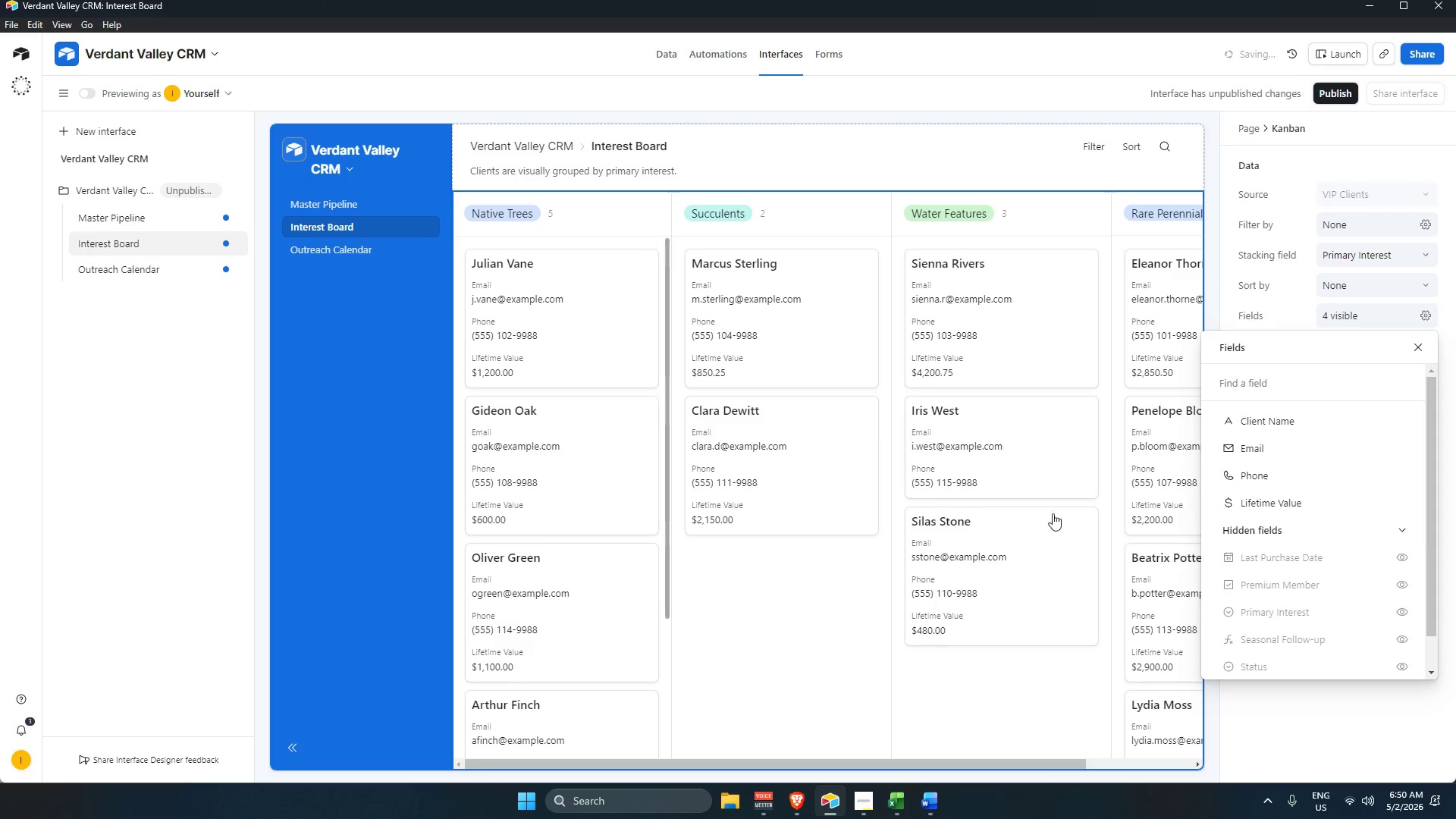 
scroll: coordinate [566, 442], scroll_direction: down, amount: 3.0
 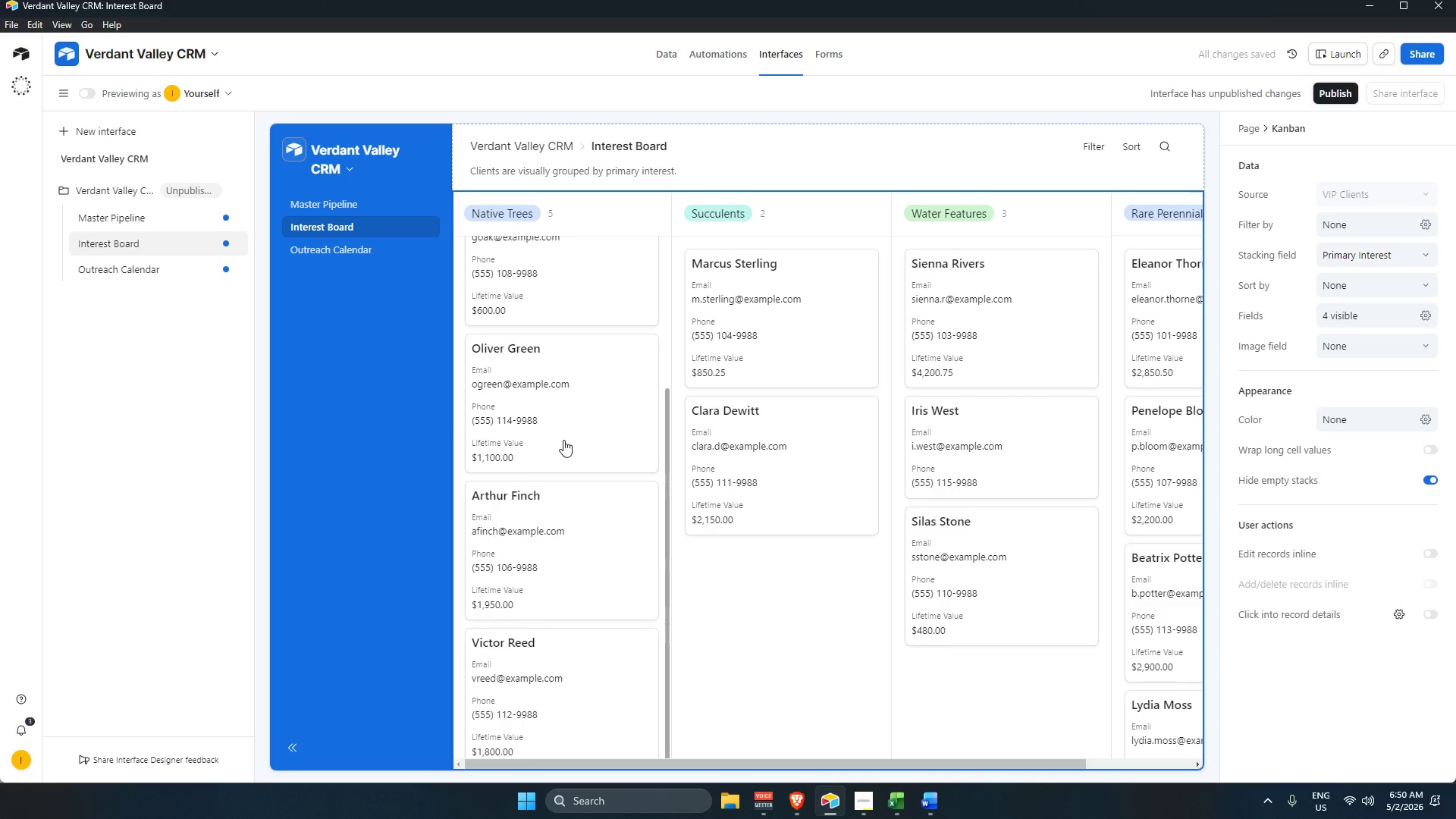 
scroll: coordinate [1162, 369], scroll_direction: up, amount: 18.0
 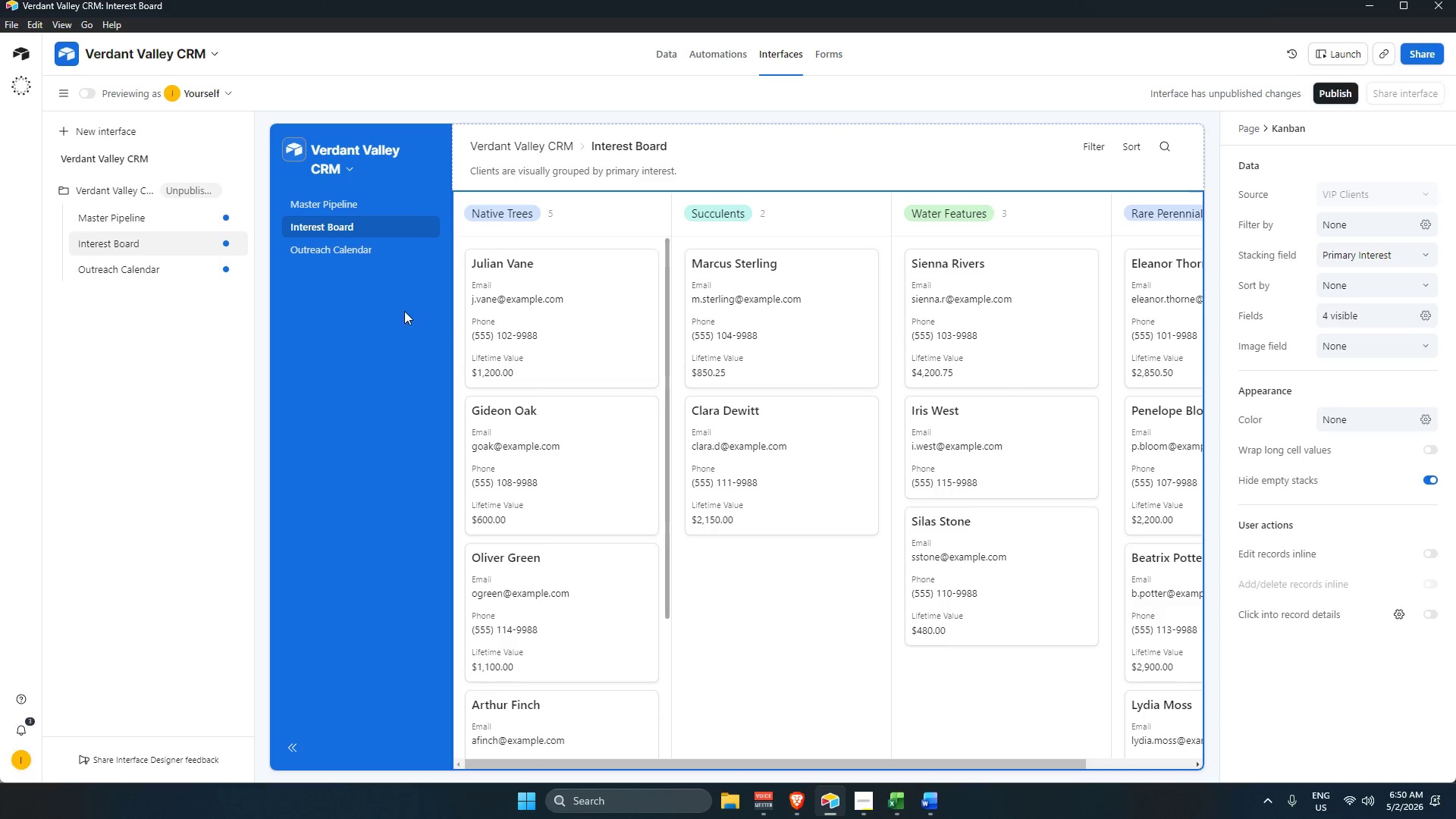 
left_click([398, 308])
 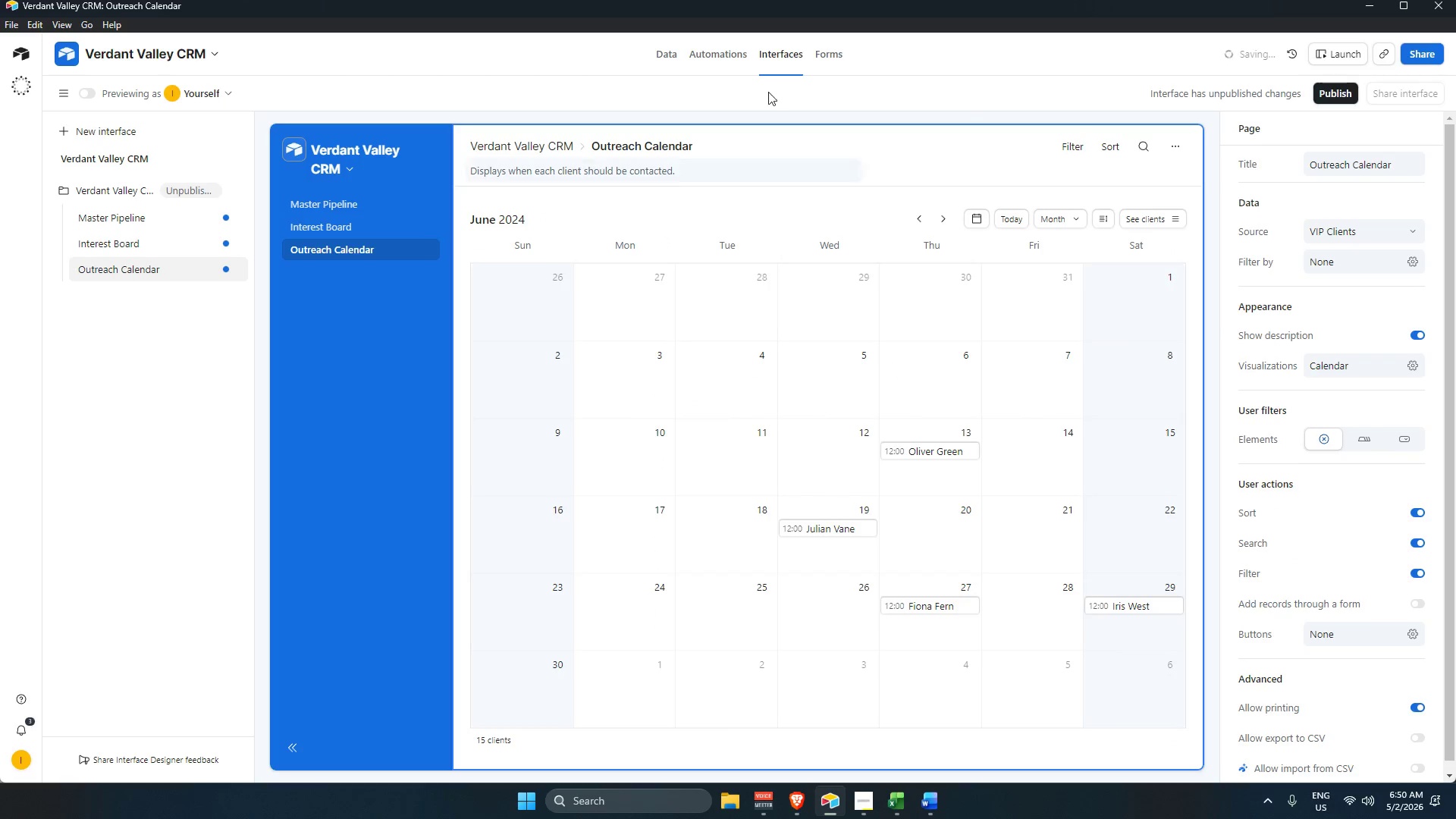 
mouse_move([739, 85])
 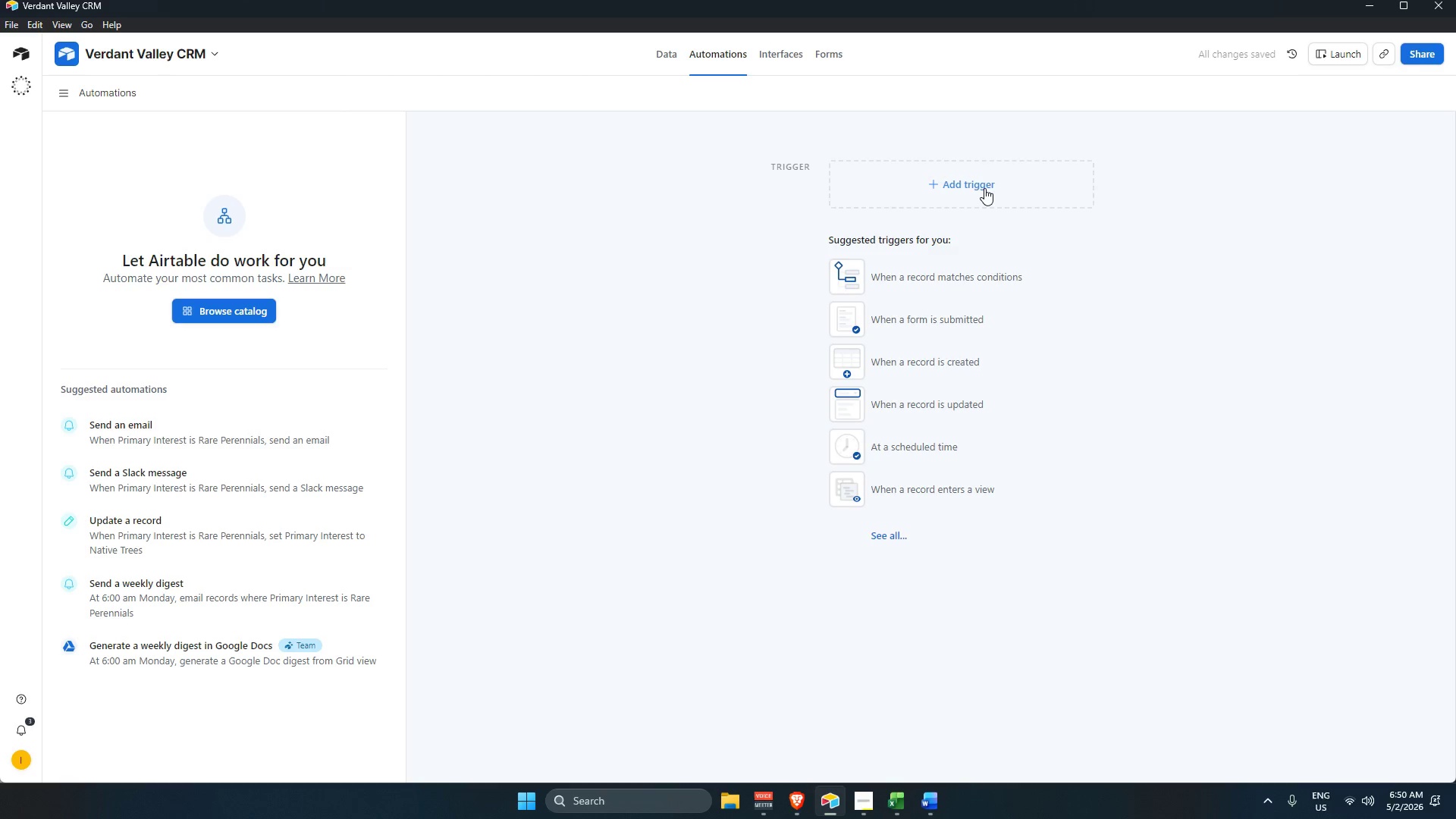 
left_click([984, 186])
 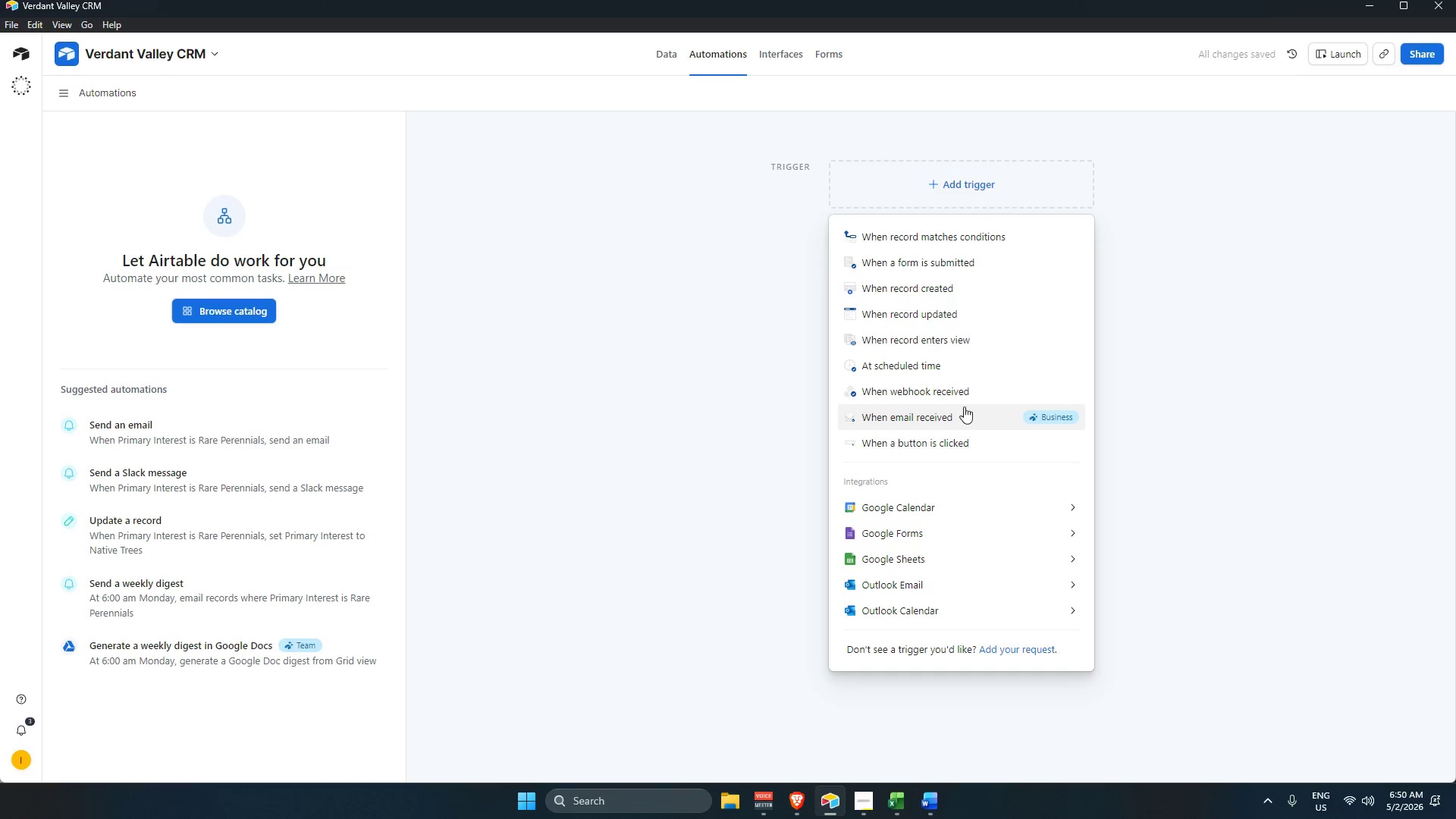 
wait(8.17)
 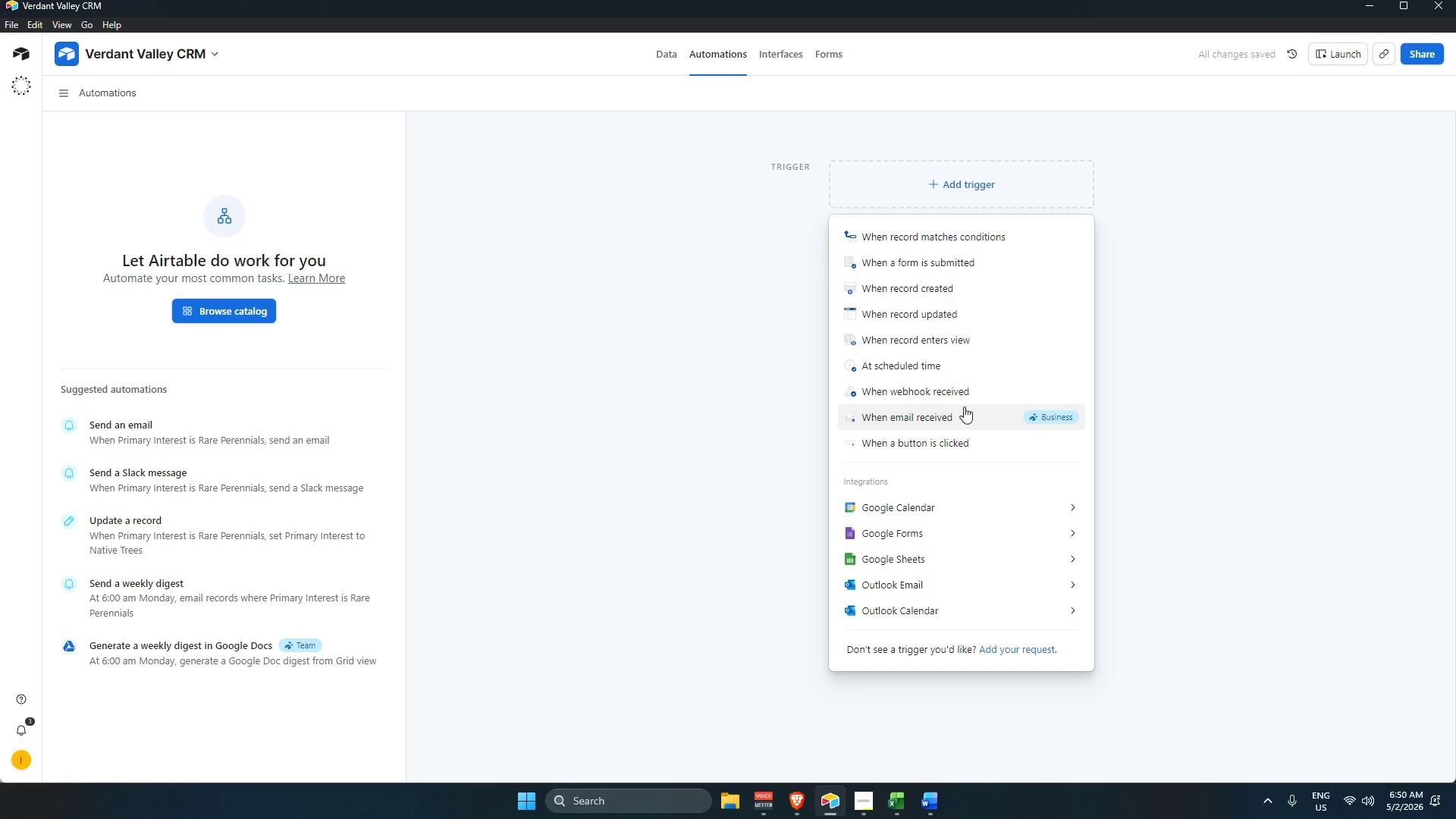 
left_click([889, 235])
 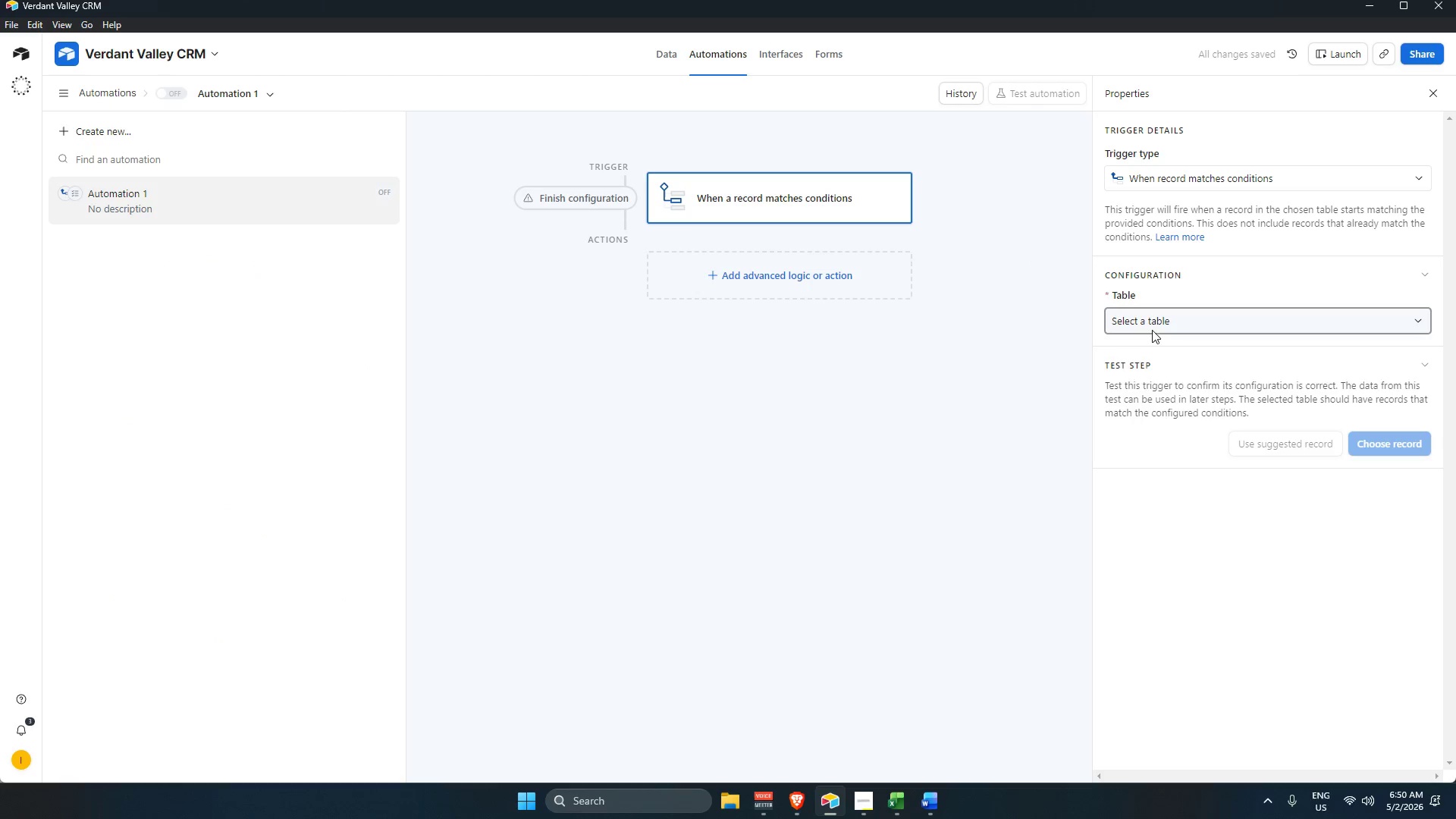 
left_click_drag(start_coordinate=[1161, 361], to_coordinate=[1160, 366])
 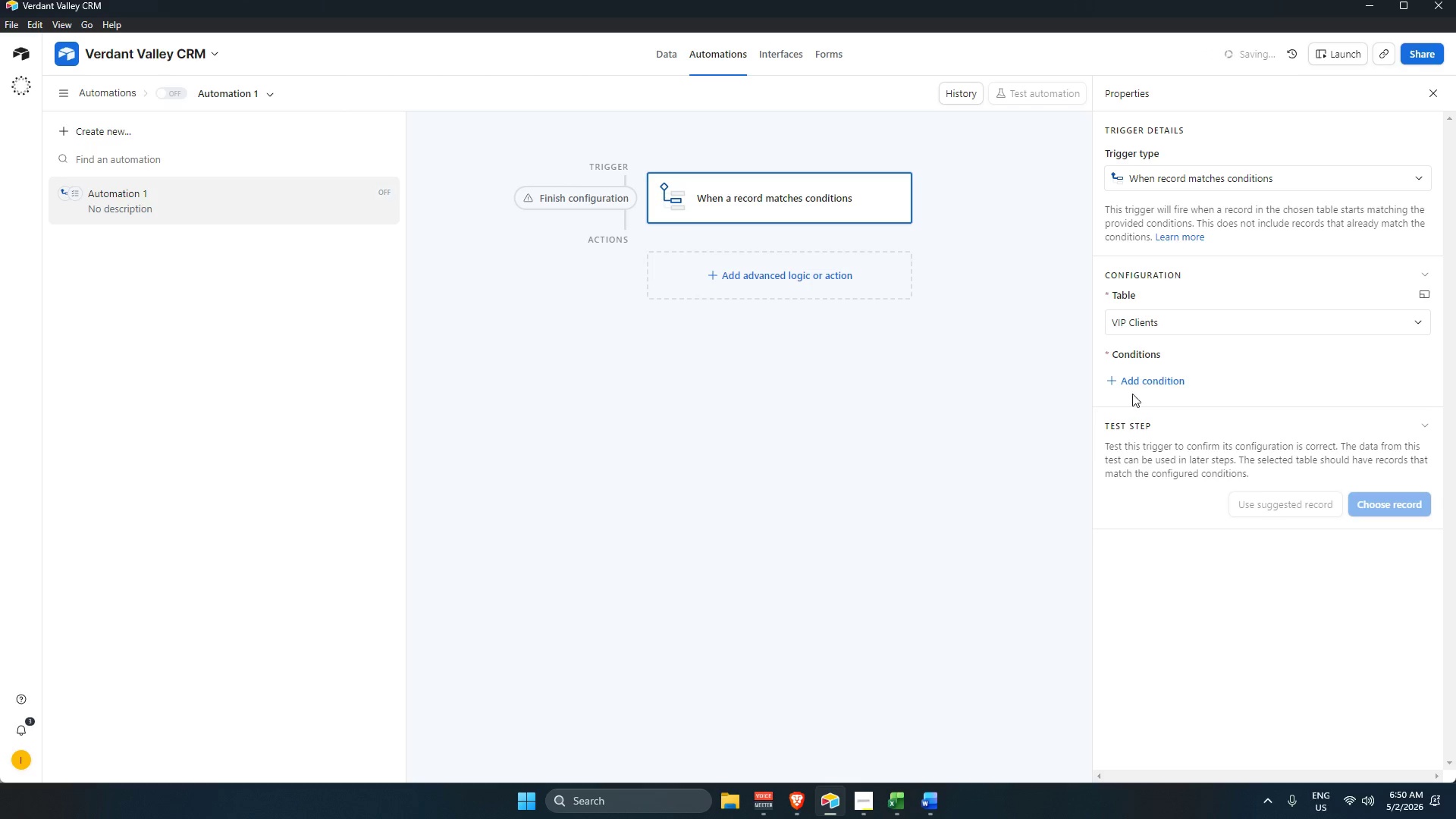 
left_click([1140, 377])
 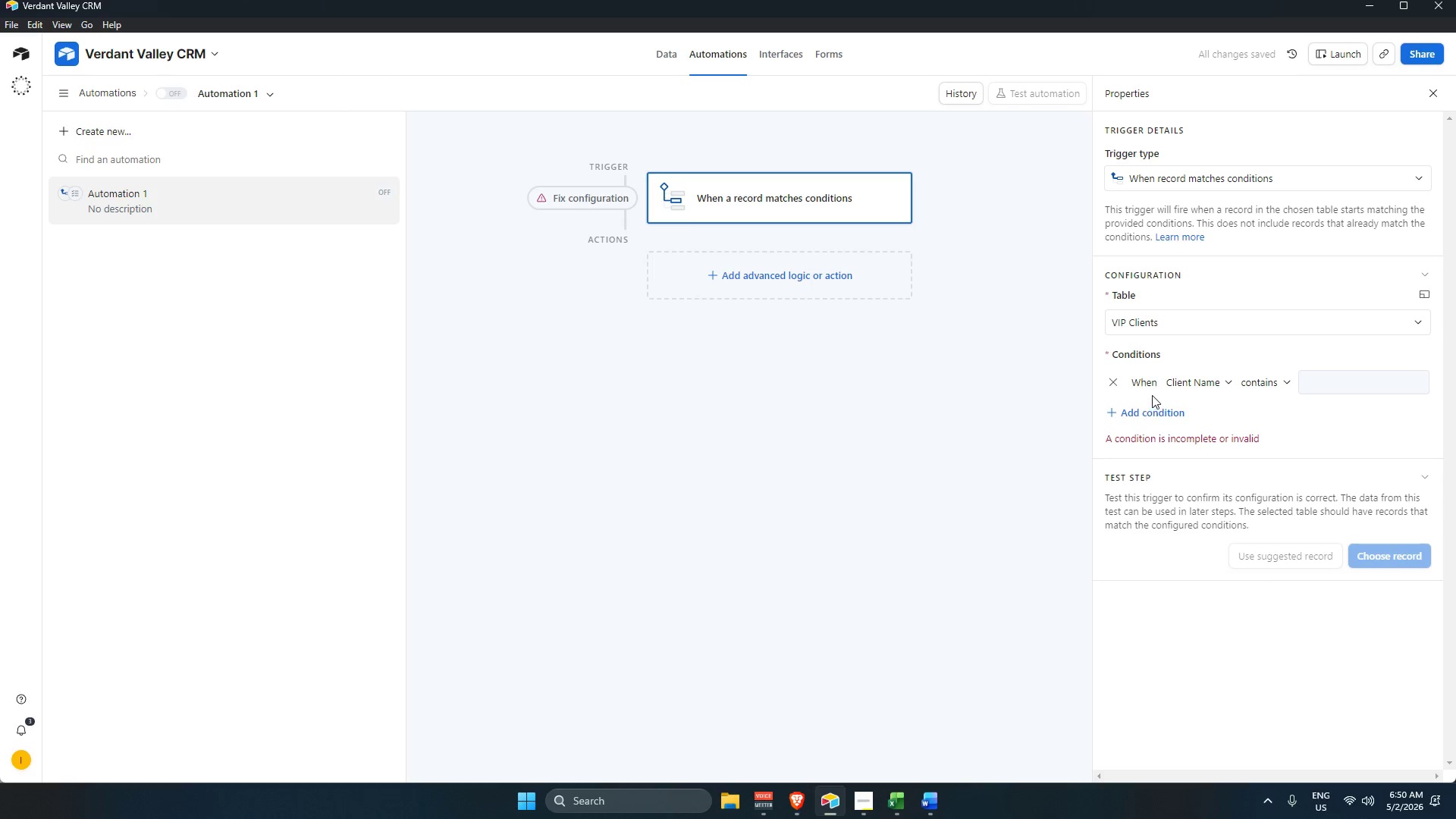 
left_click([1195, 381])
 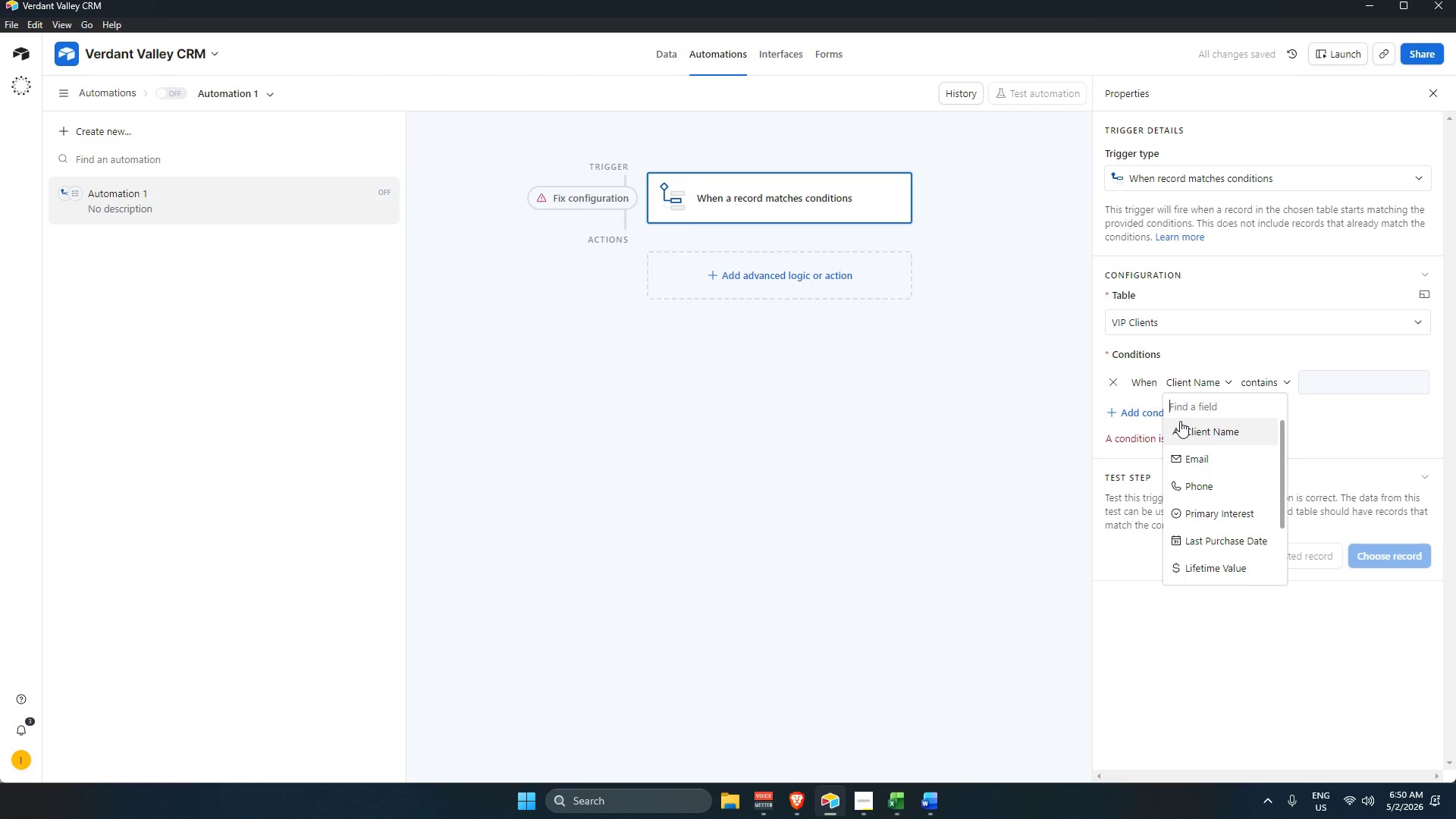 
wait(9.25)
 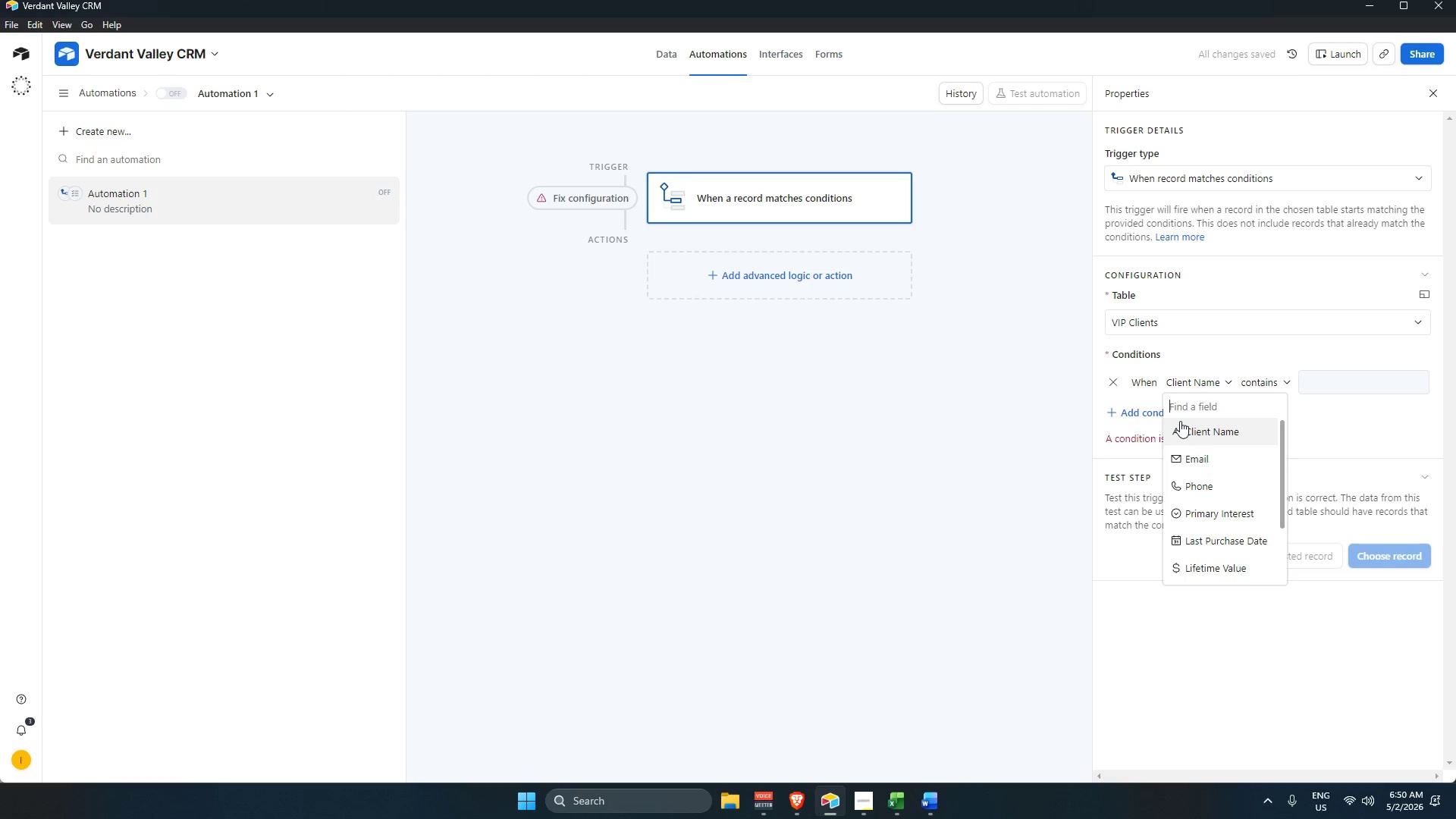 
left_click([1227, 568])
 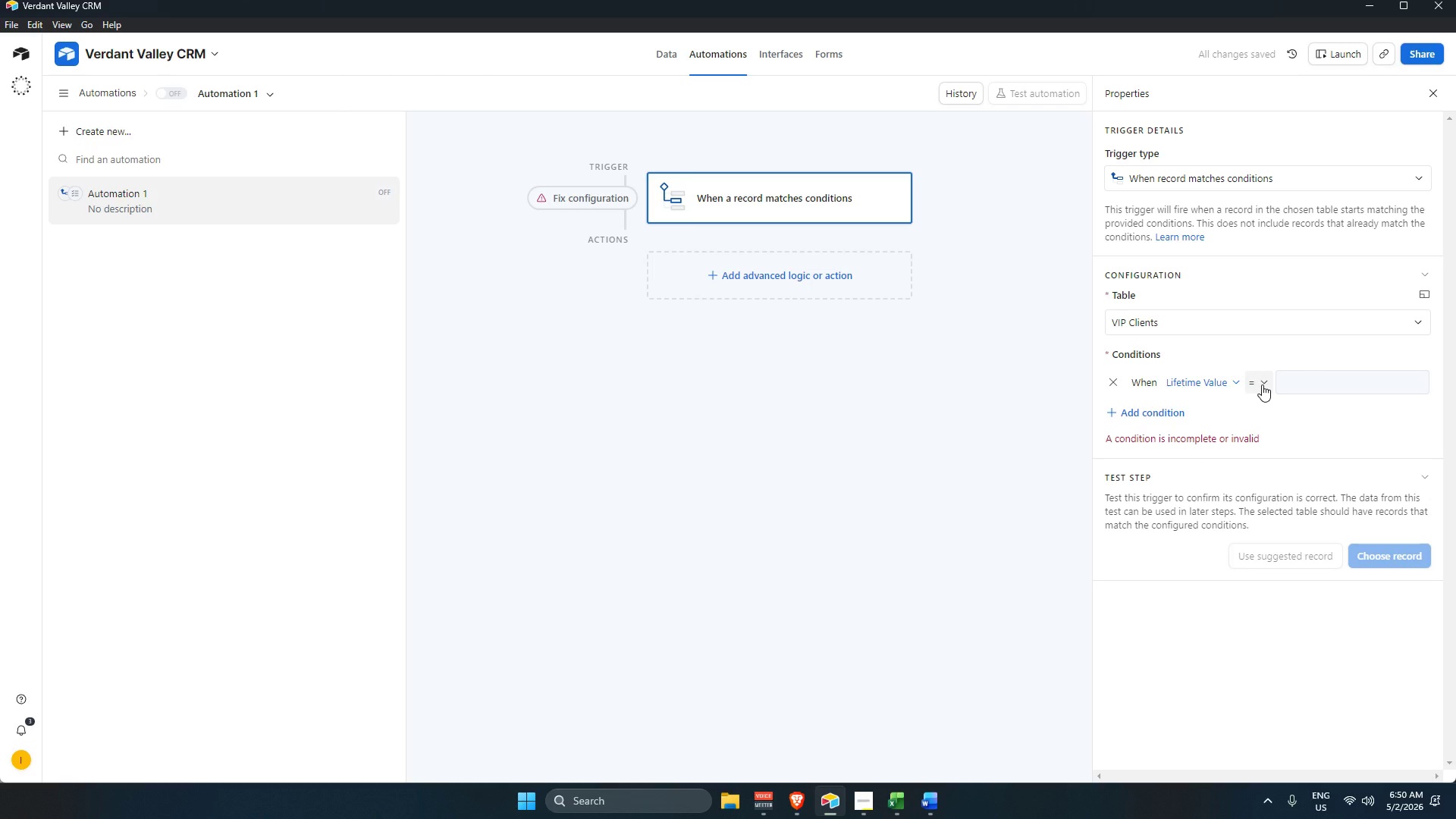 
wait(5.26)
 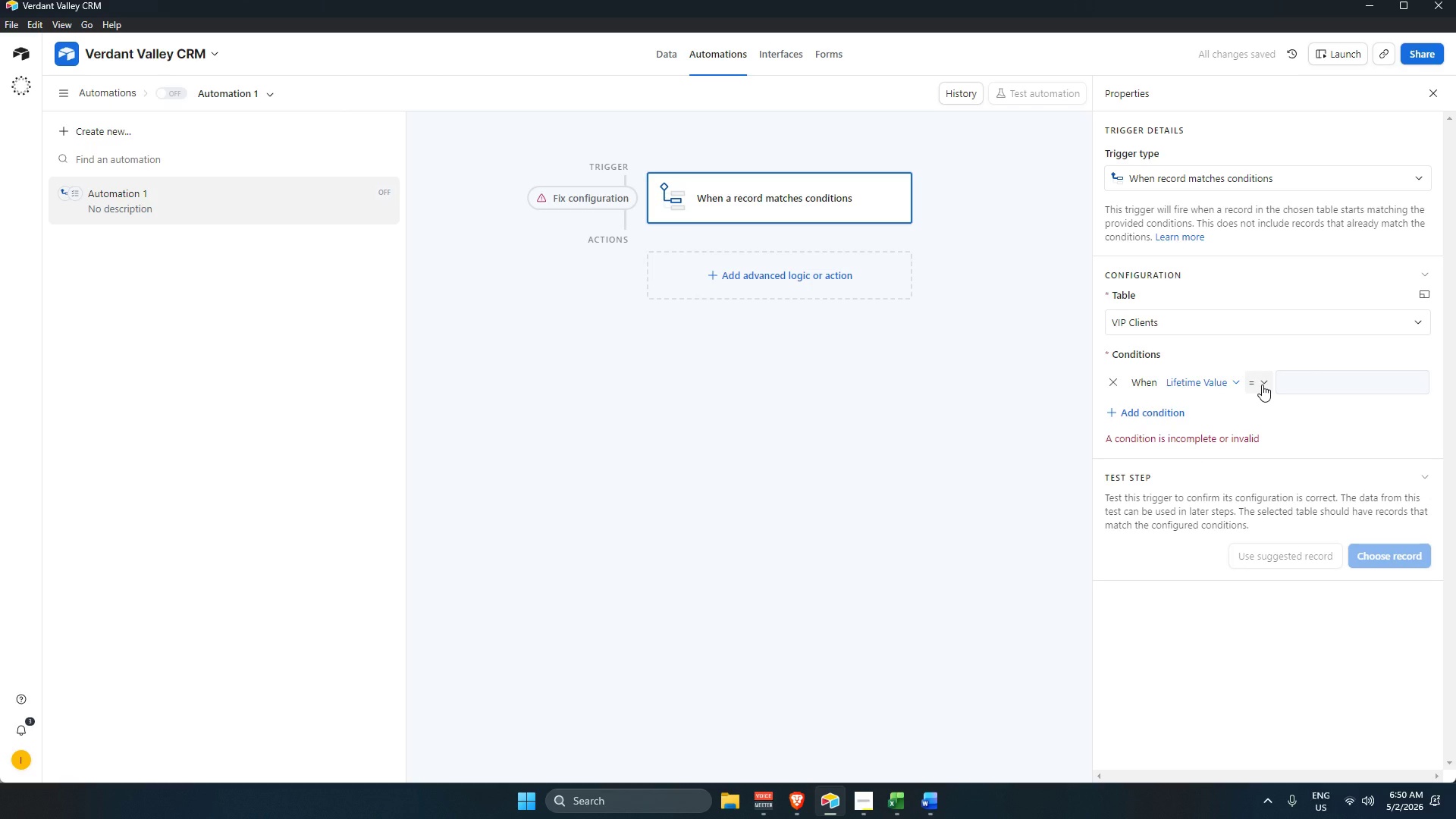 
left_click([1262, 384])
 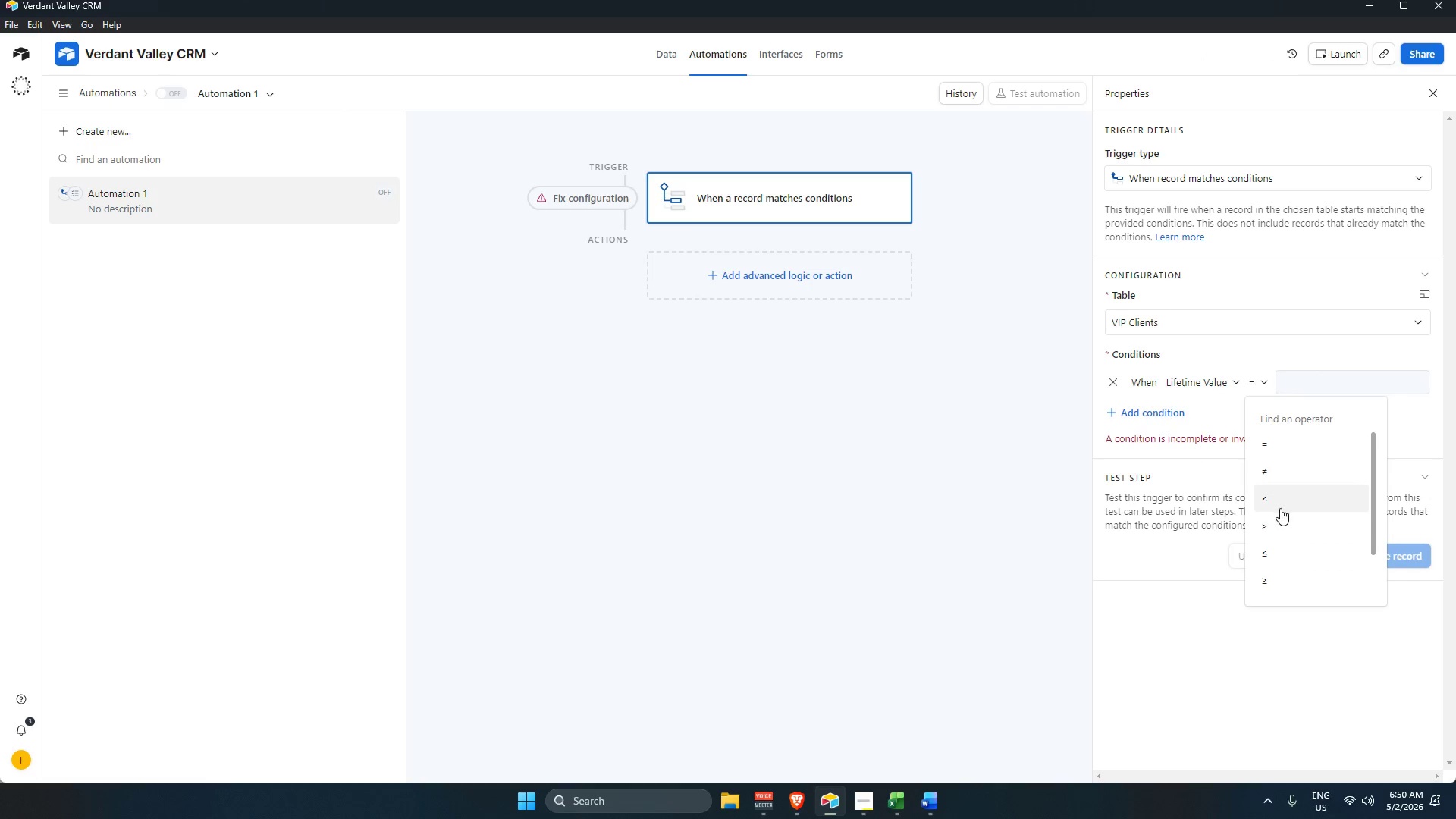 
left_click([1283, 525])
 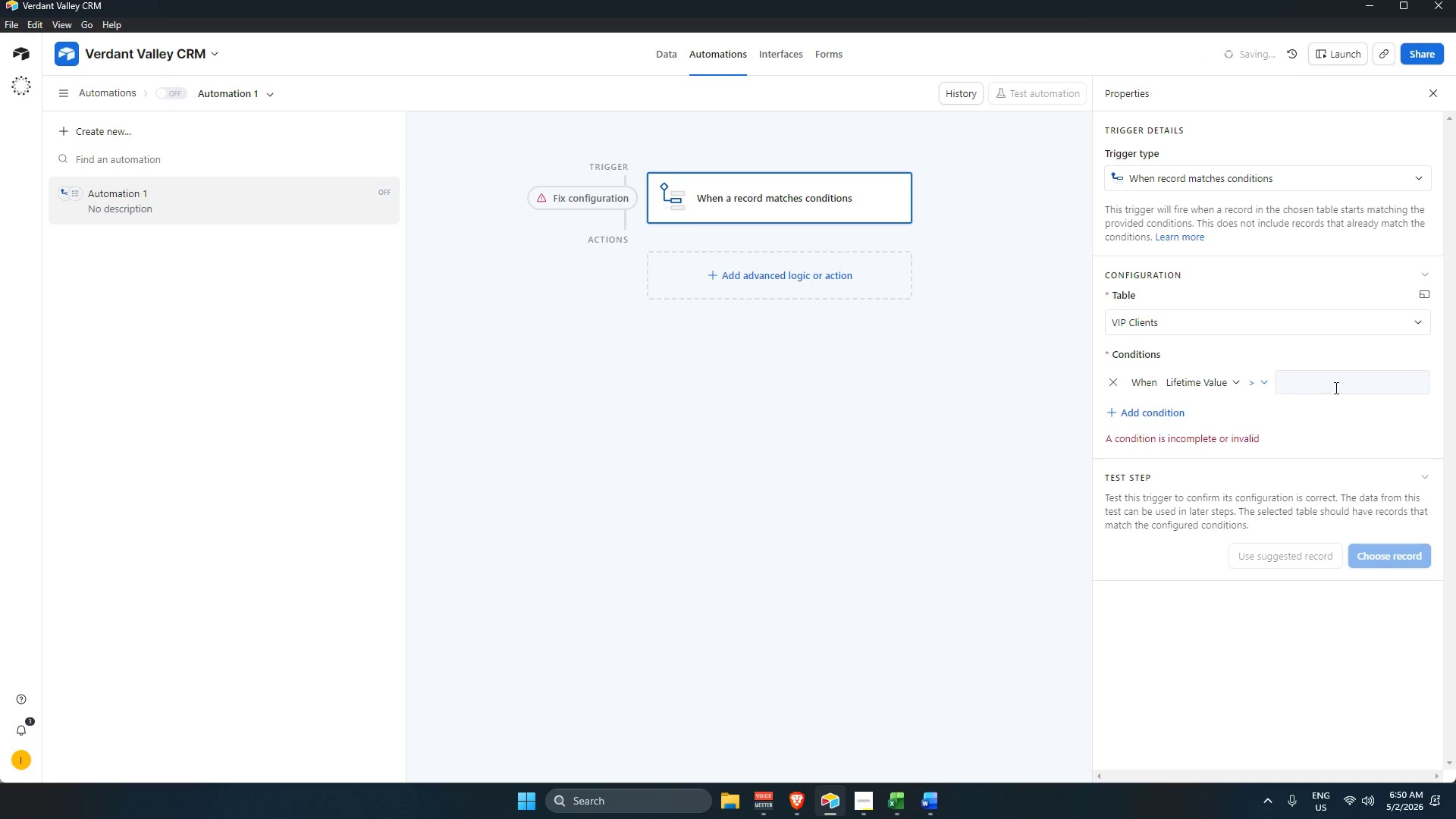 
left_click([1338, 381])
 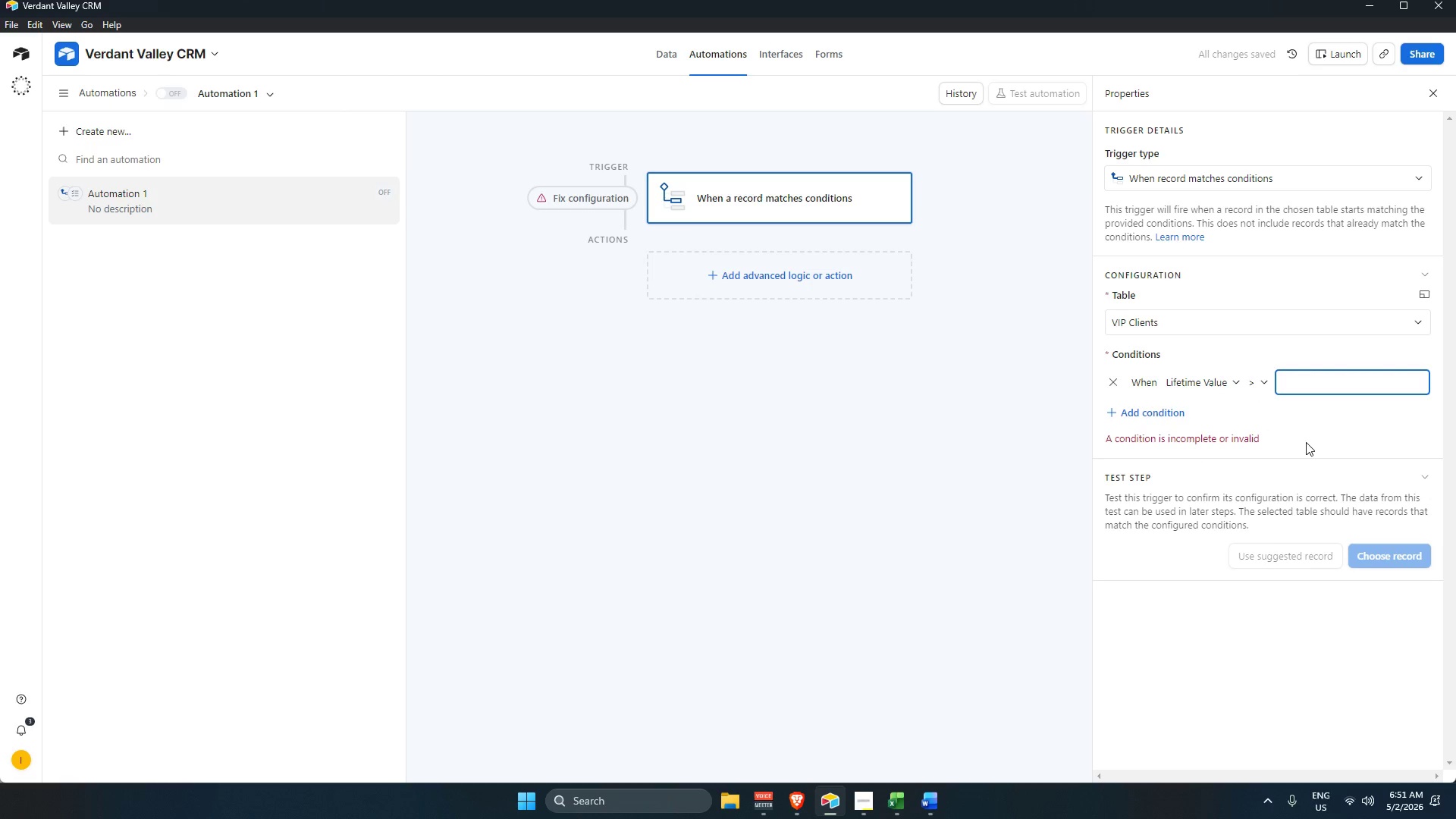 
key(Numpad2)
 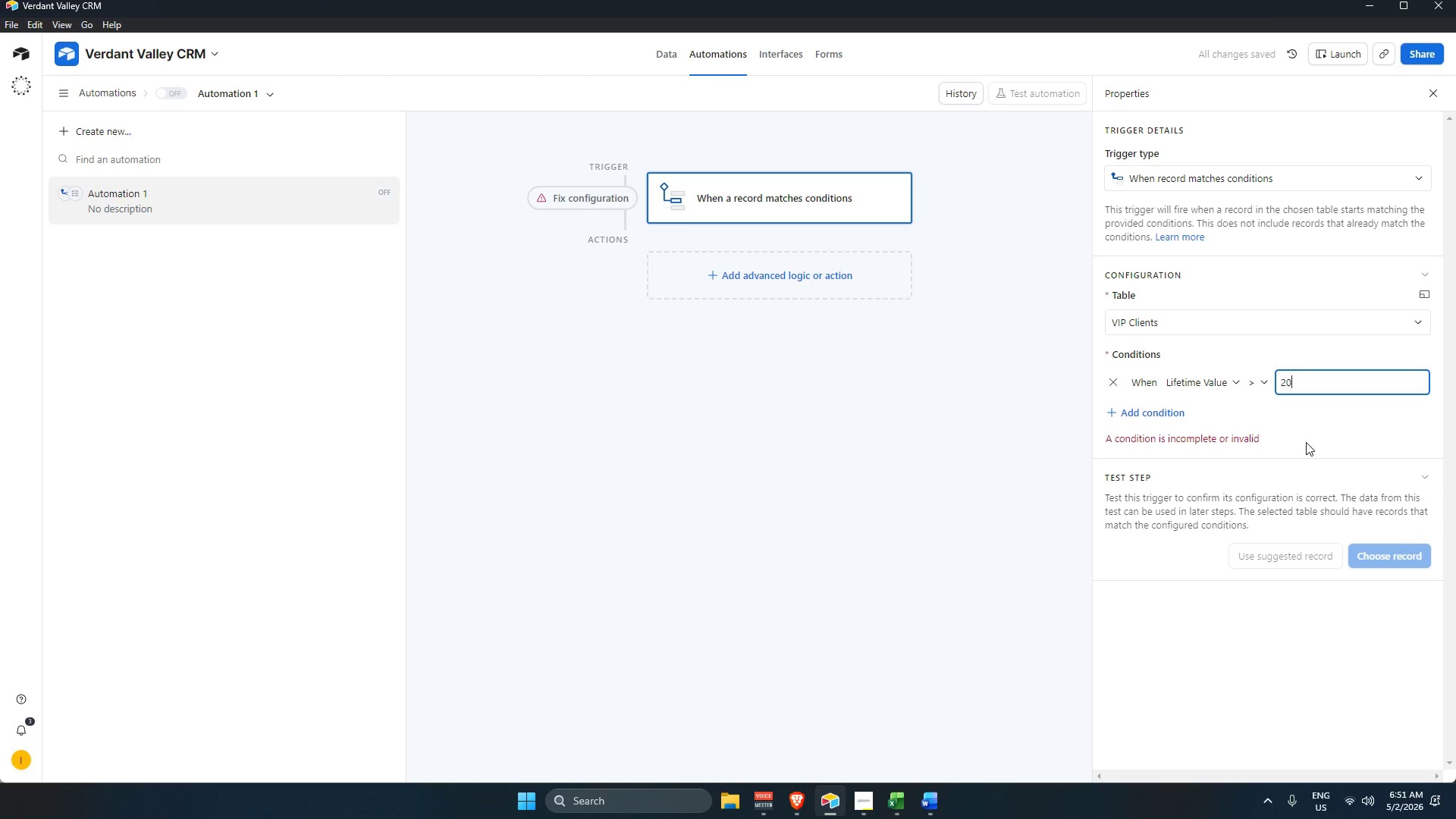 
key(Numpad0)
 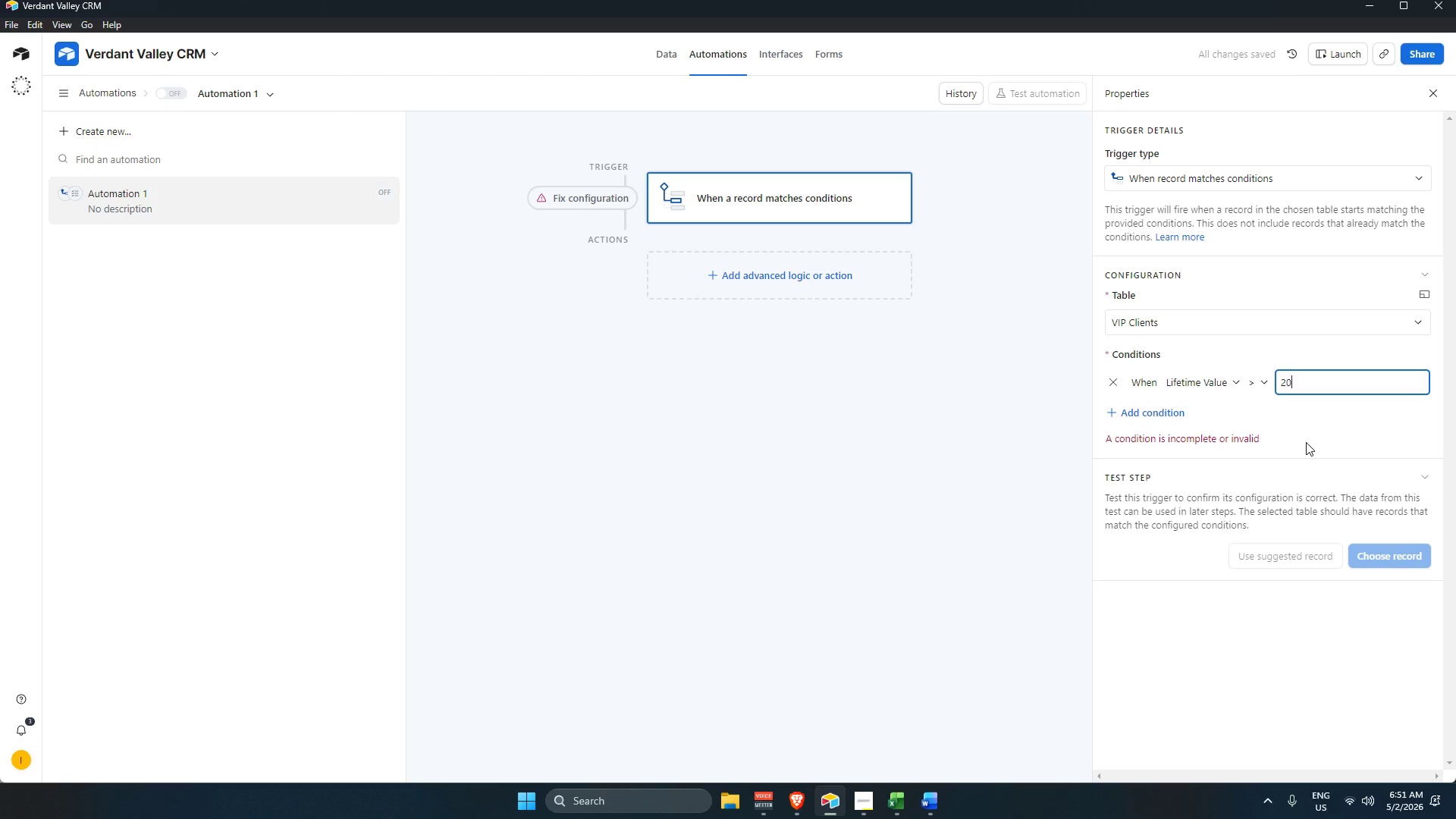 
key(Numpad0)
 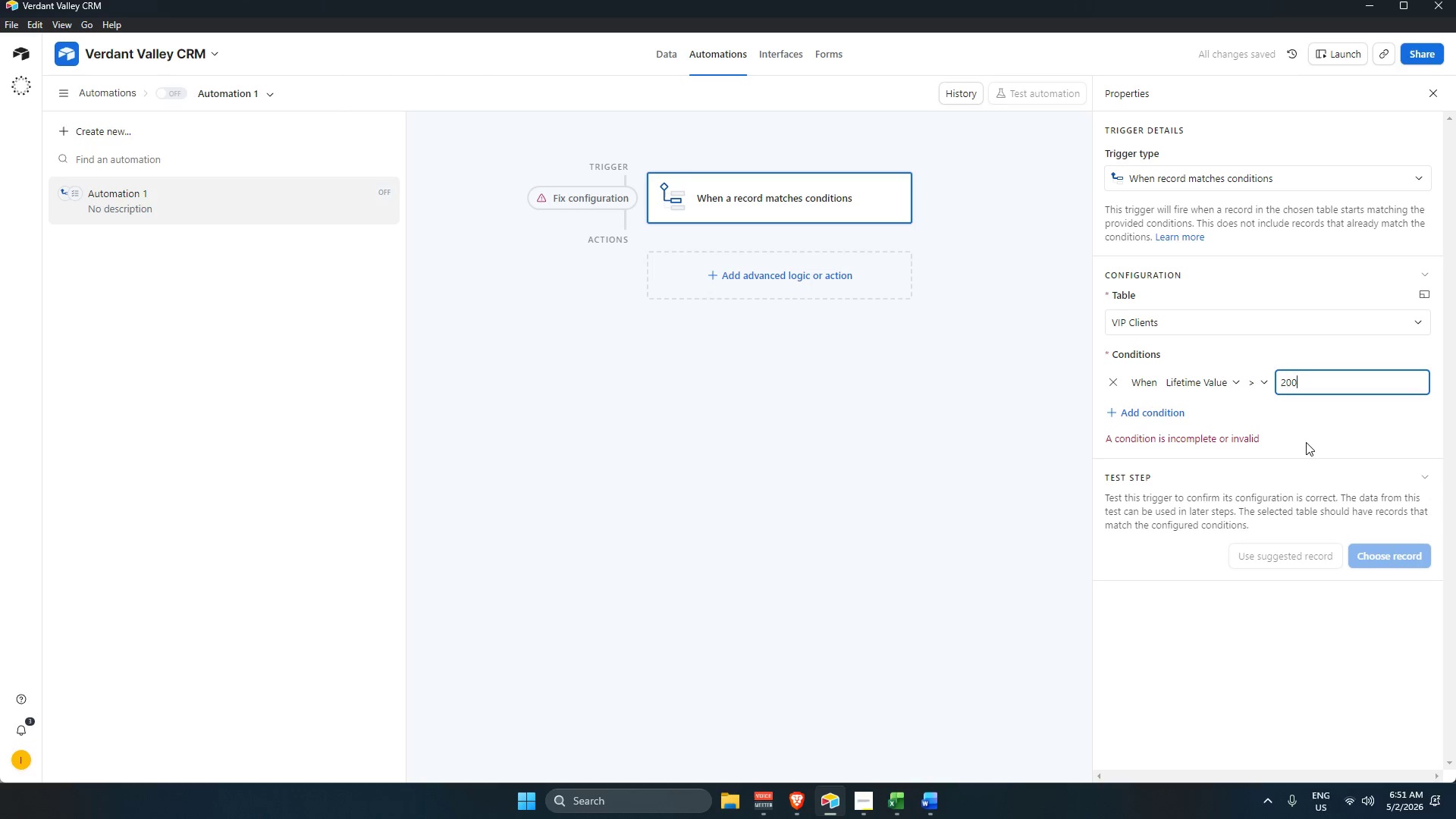 
key(Numpad0)
 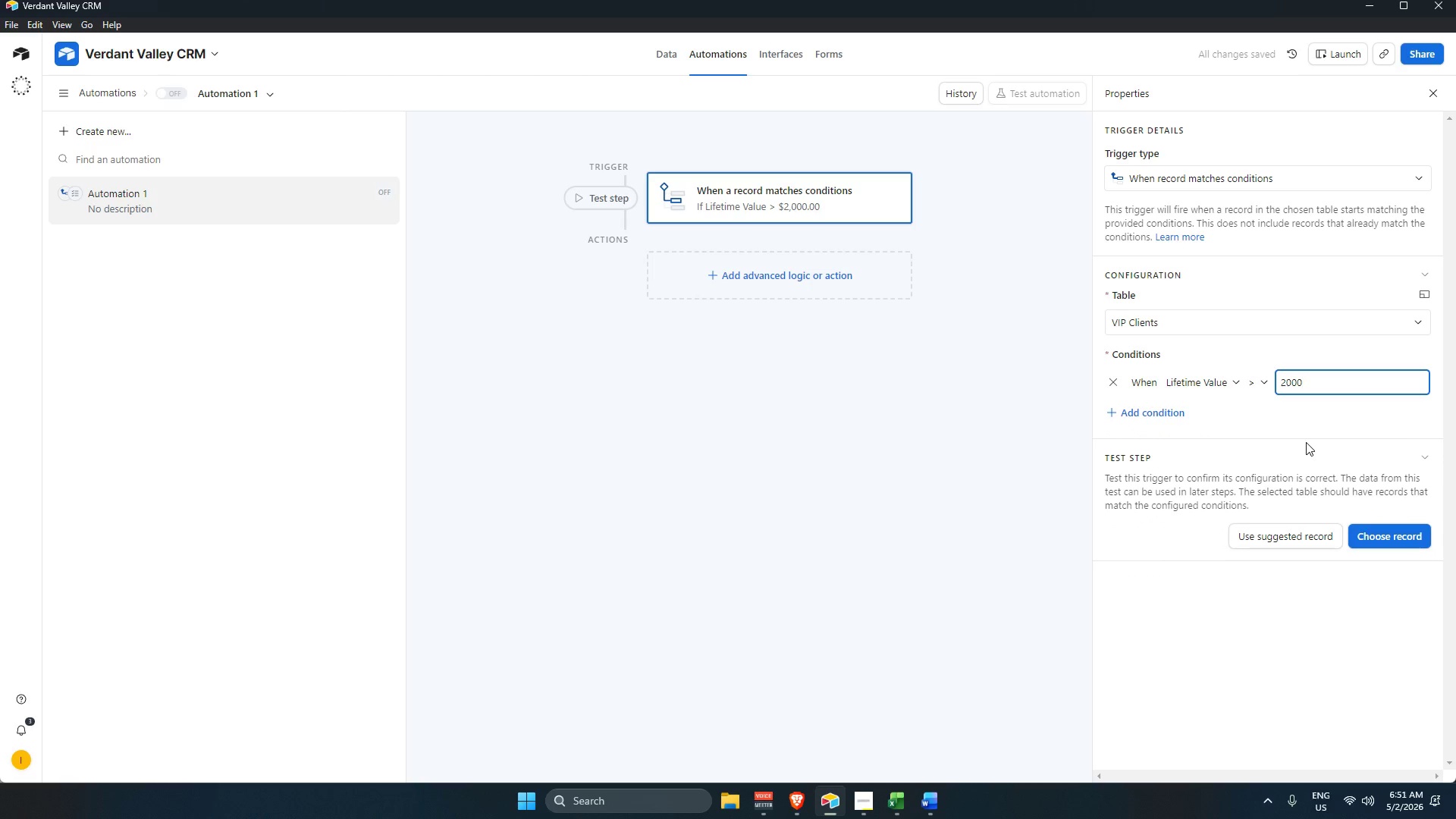 
wait(8.62)
 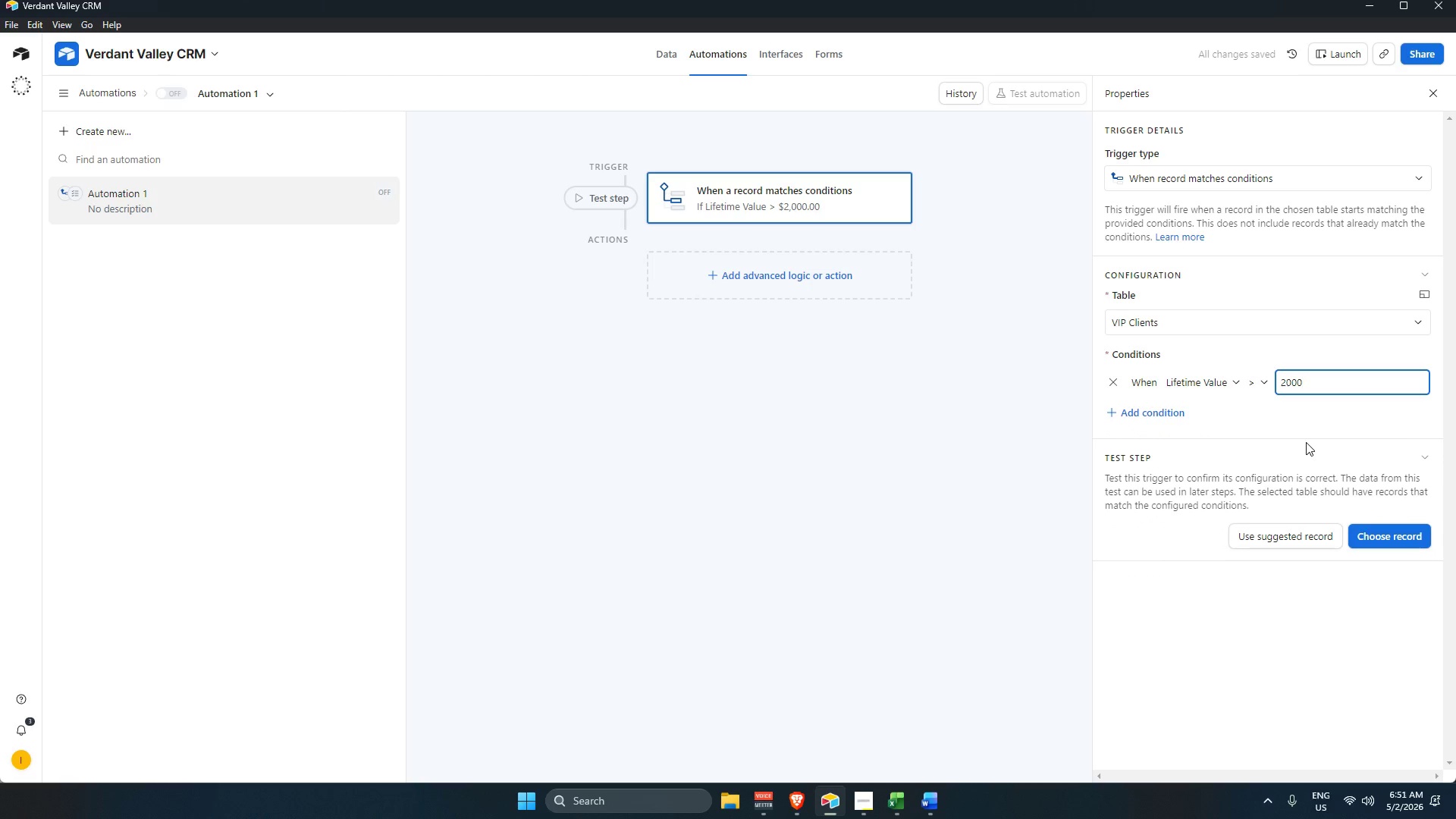 
left_click([1306, 441])
 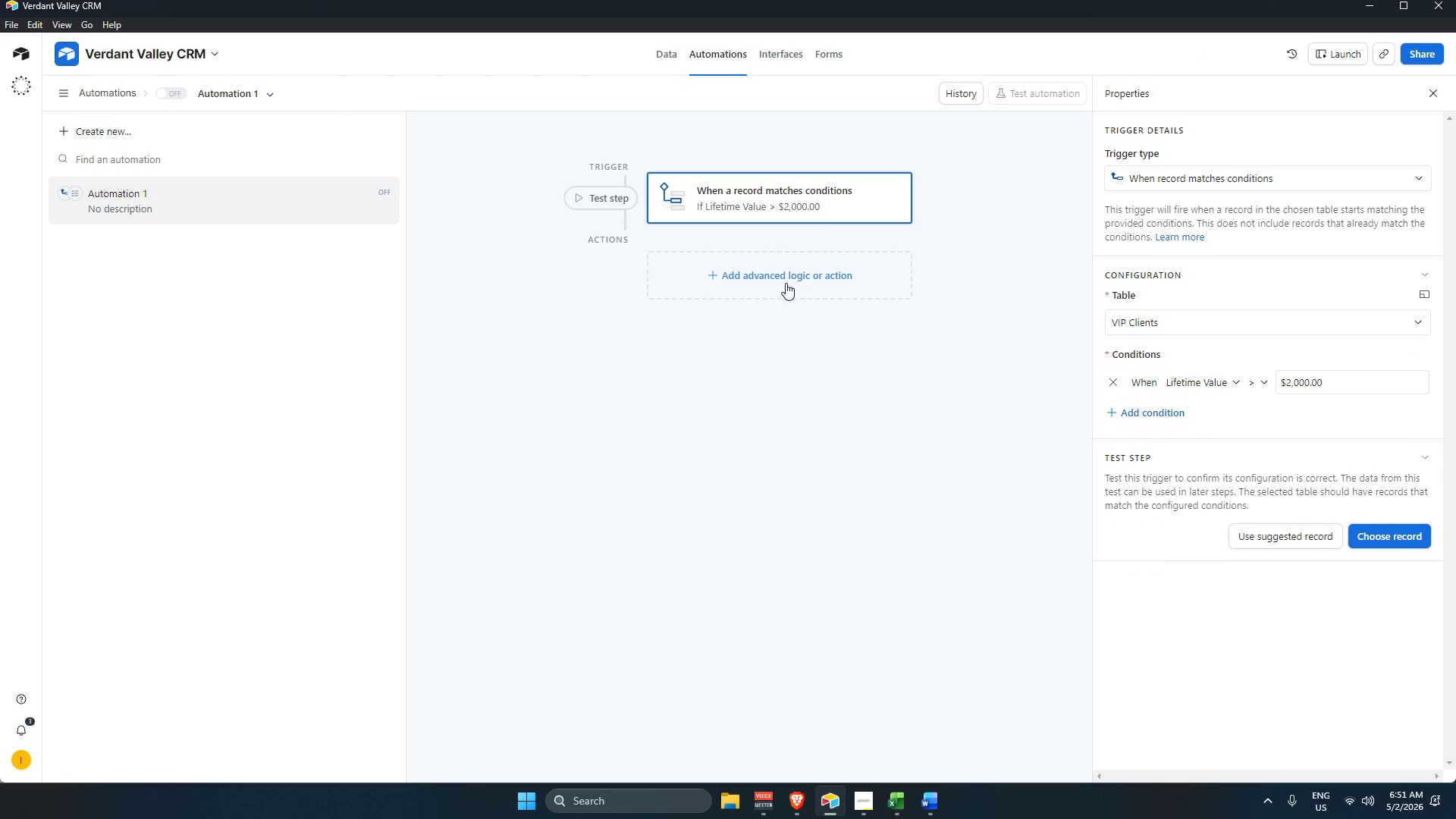 
left_click([783, 273])
 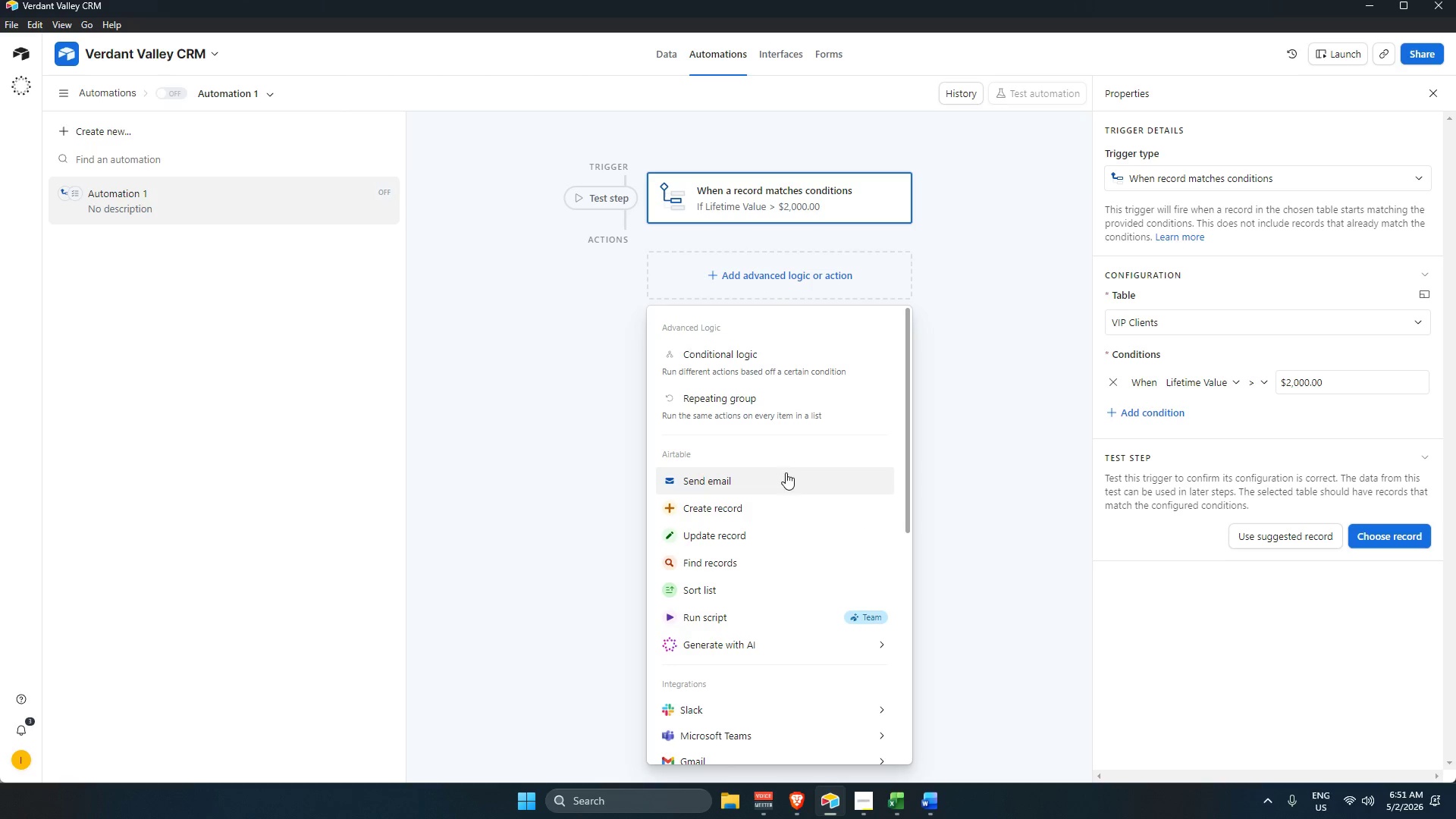 
wait(7.84)
 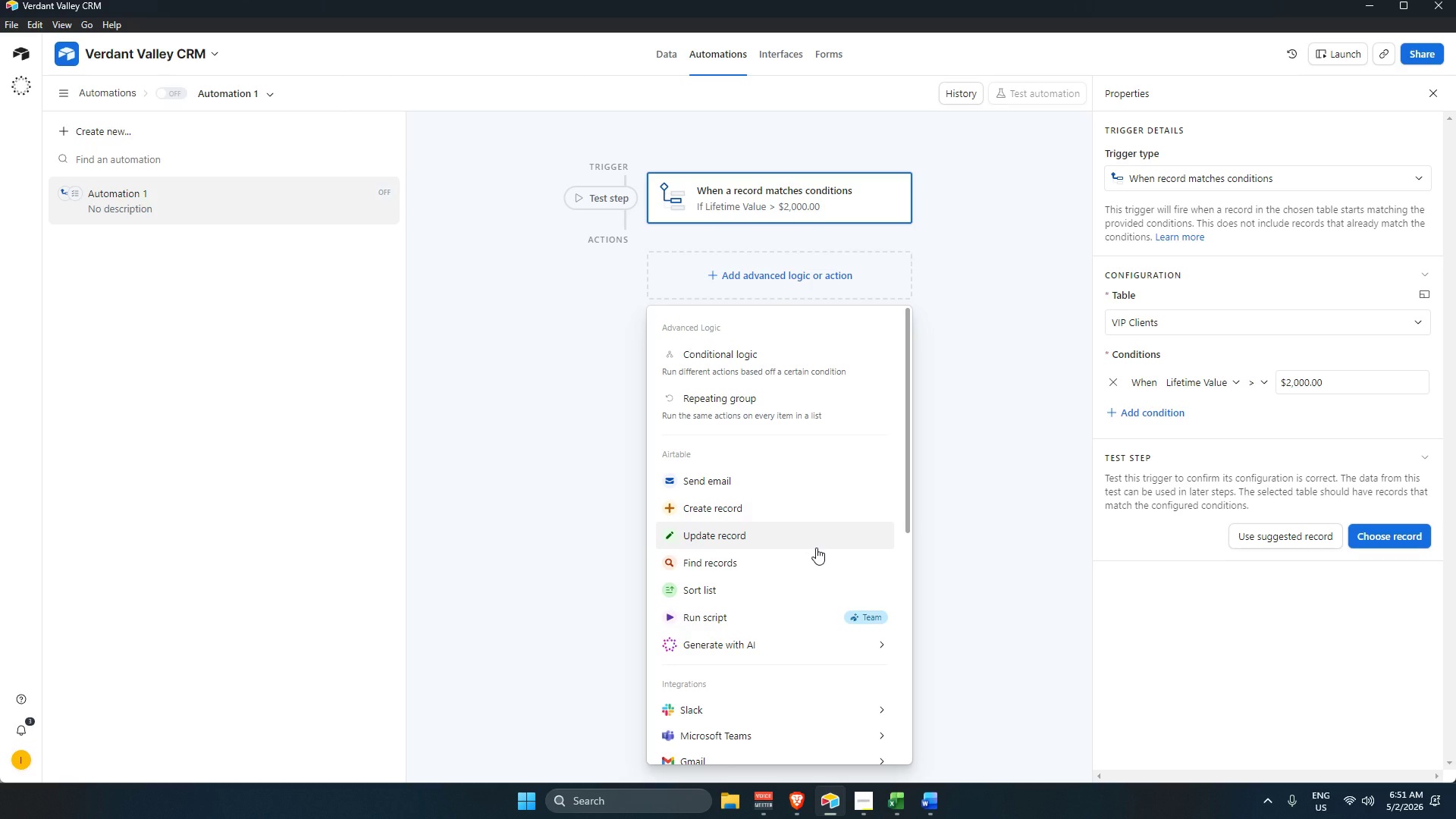 
left_click([727, 536])
 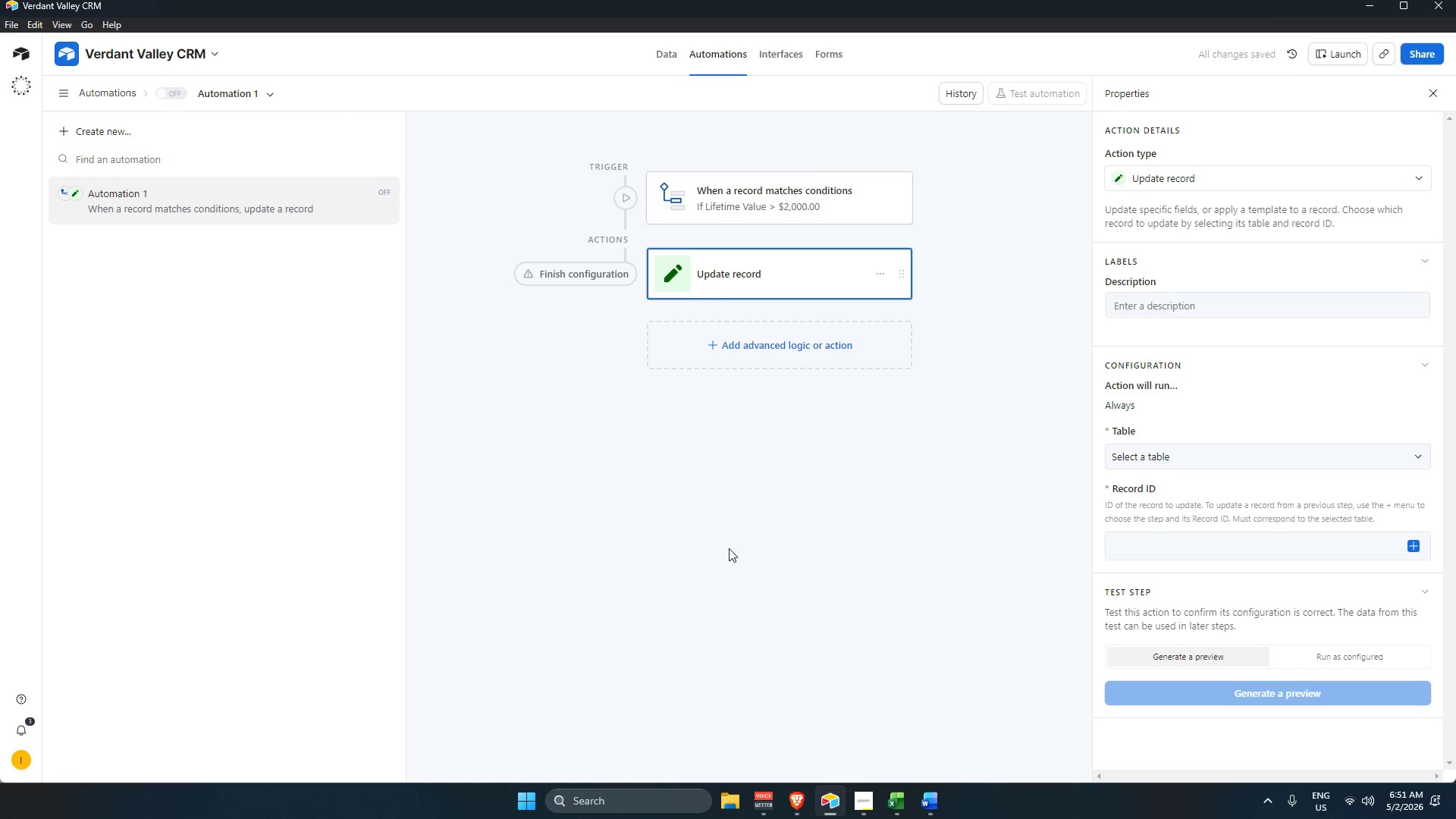 
wait(10.16)
 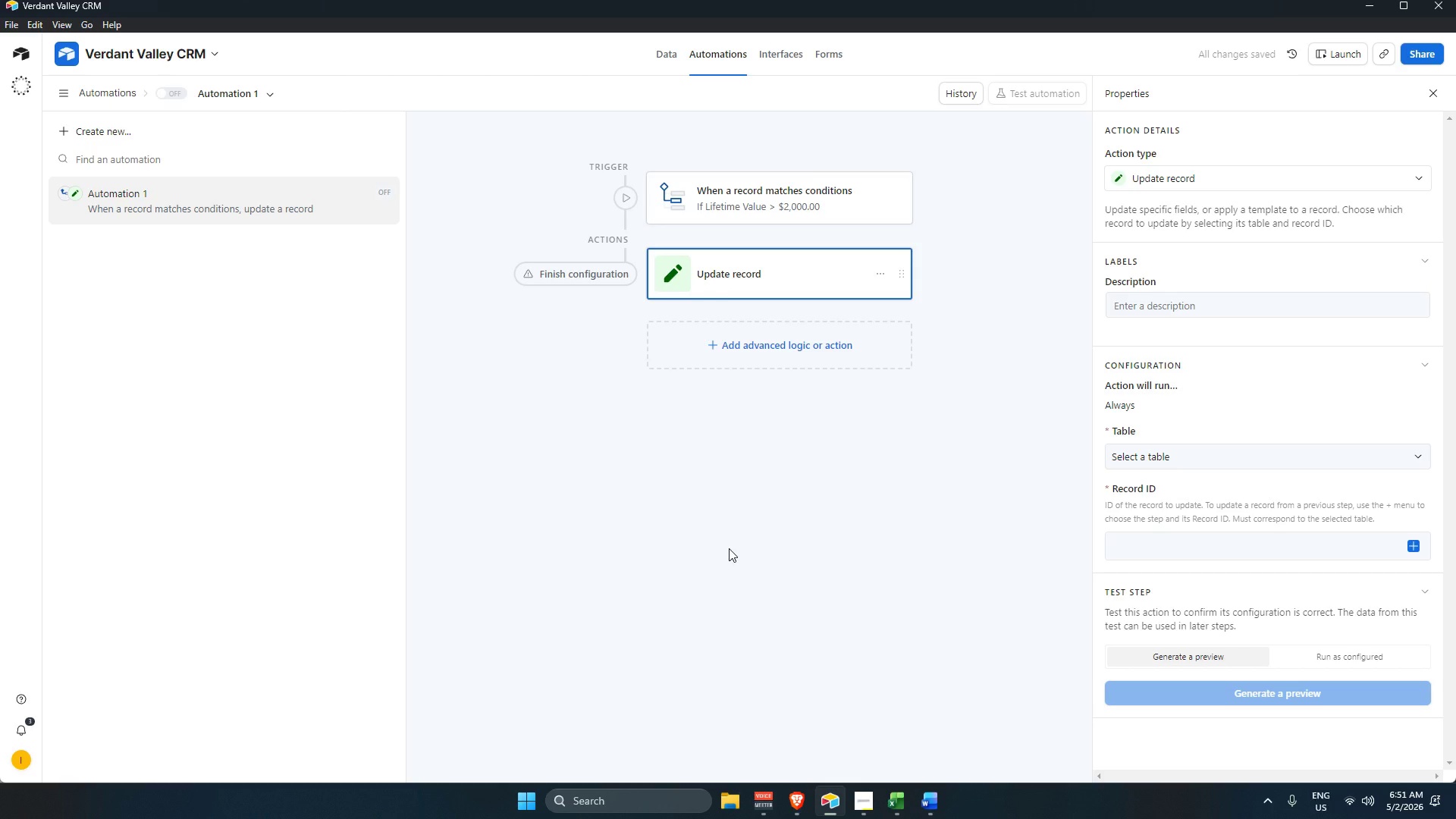 
left_click([1176, 468])
 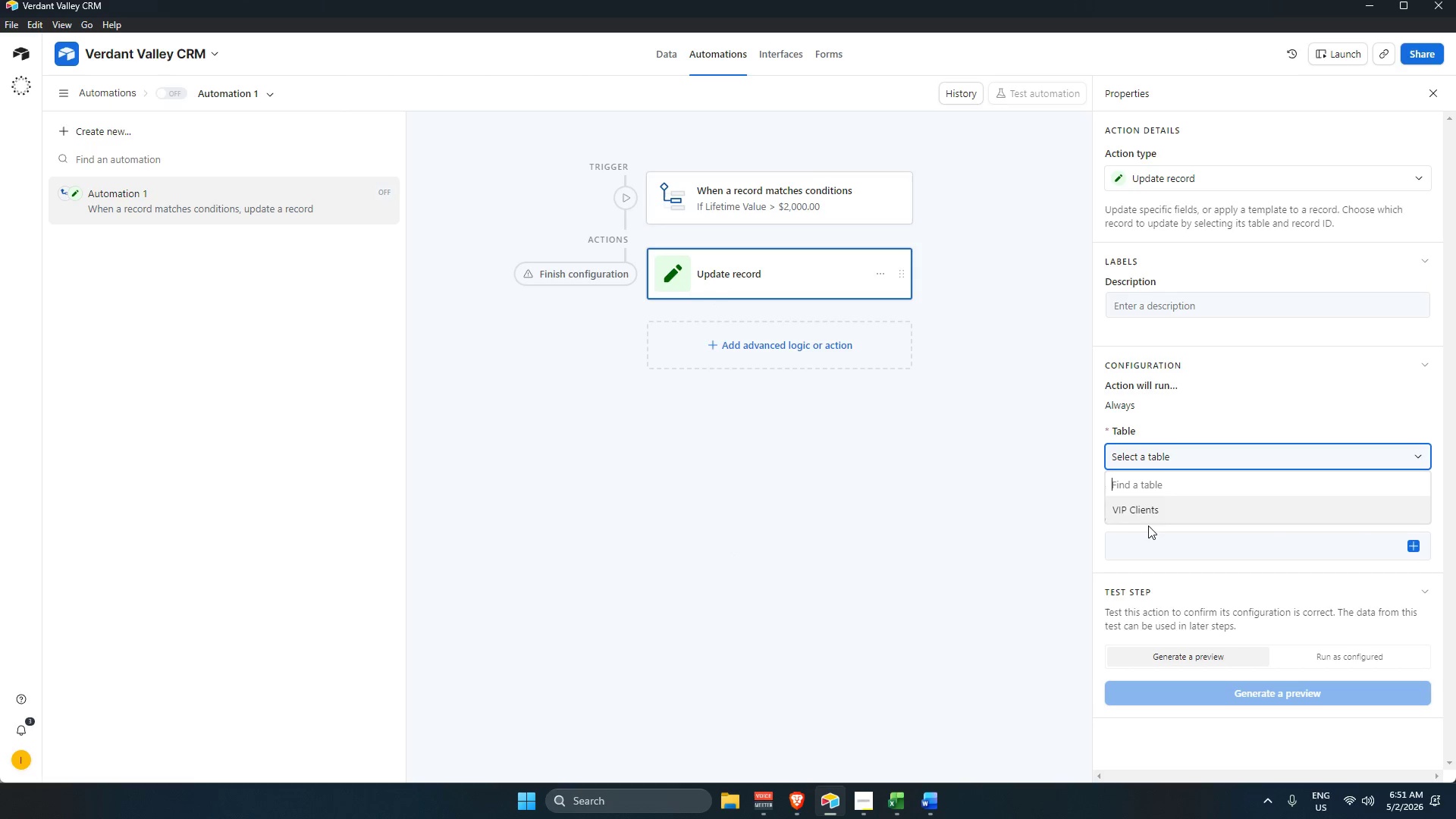 
left_click([1148, 512])
 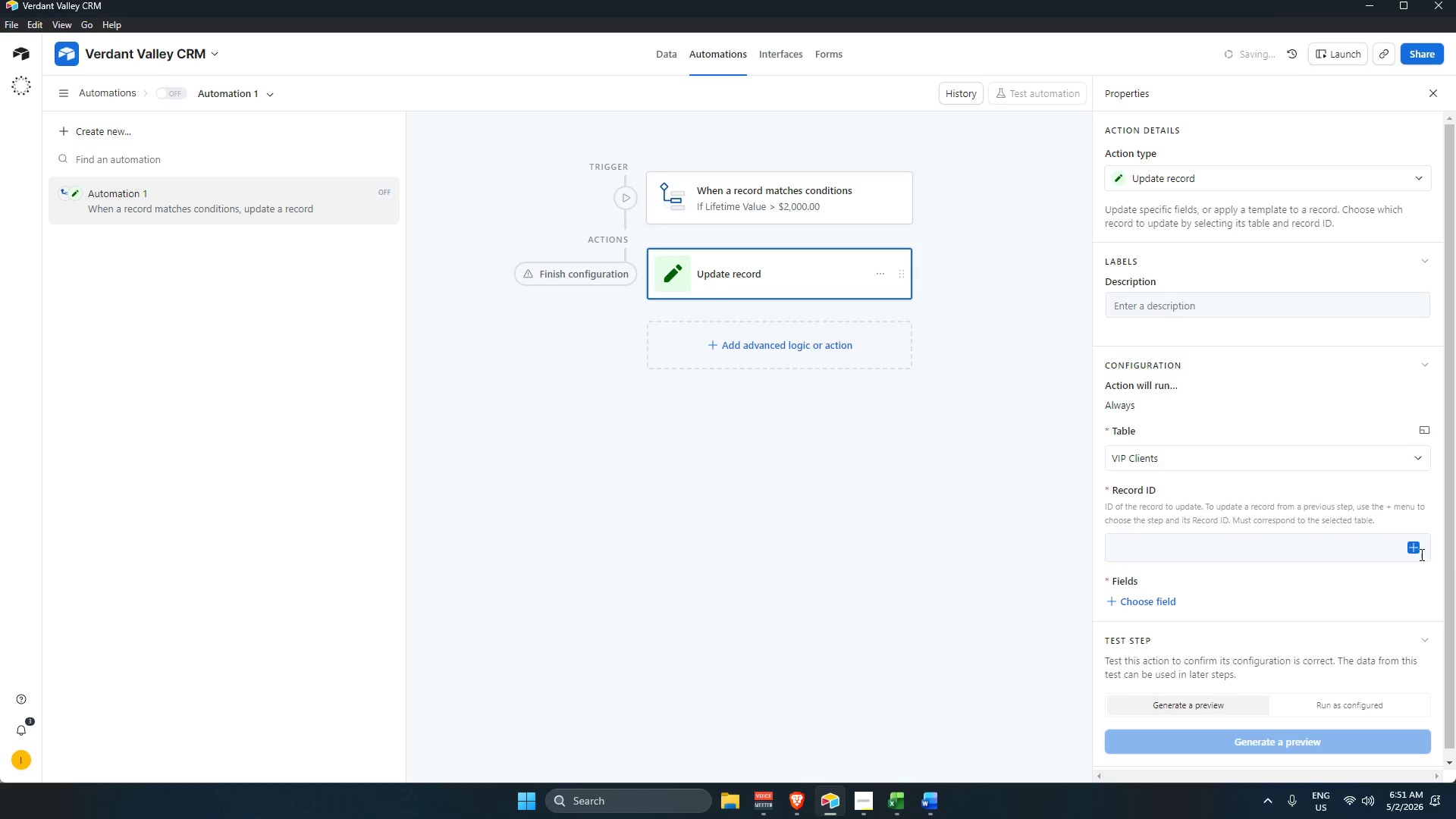 
left_click([1414, 550])
 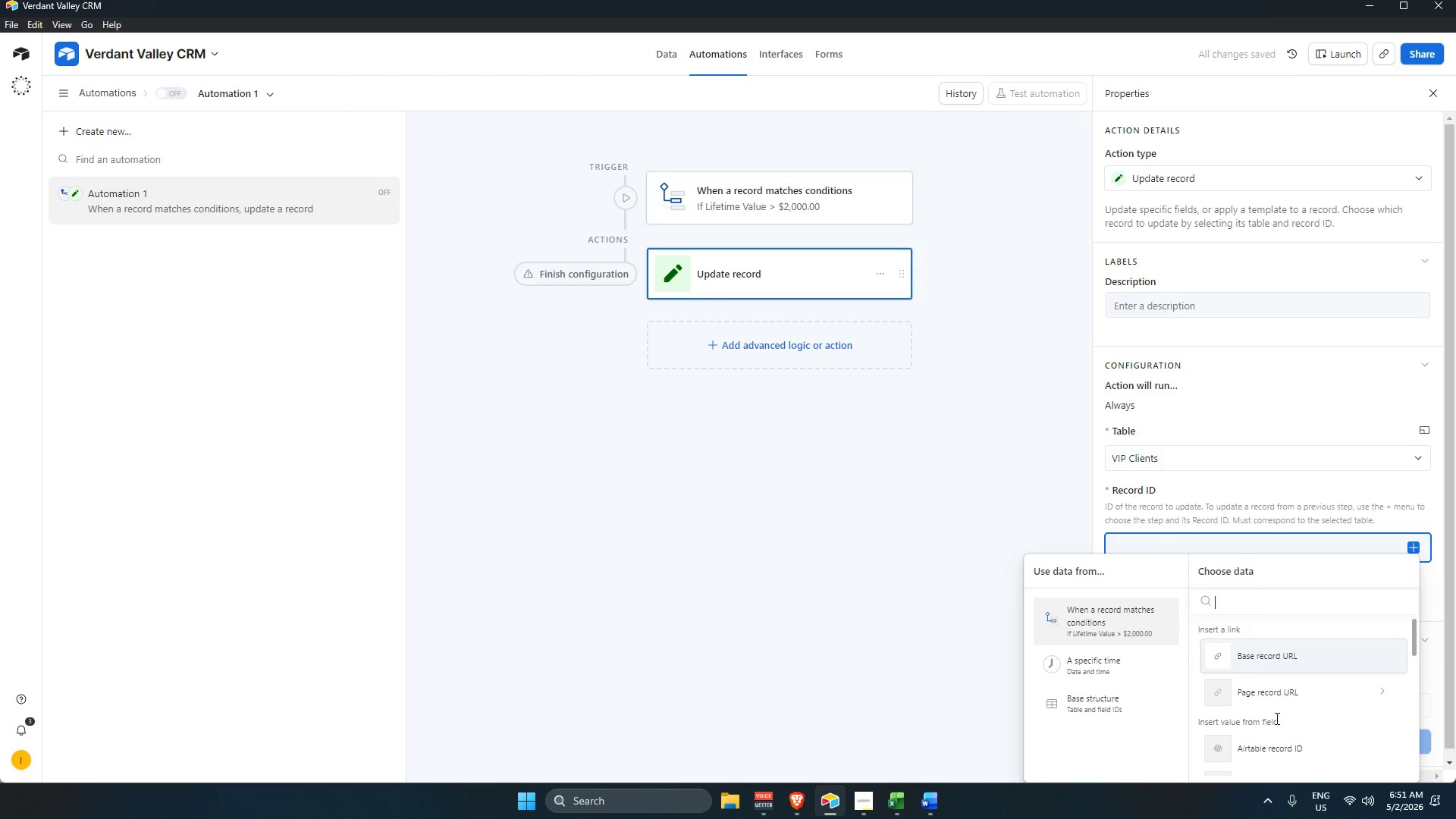 
left_click([1261, 758])
 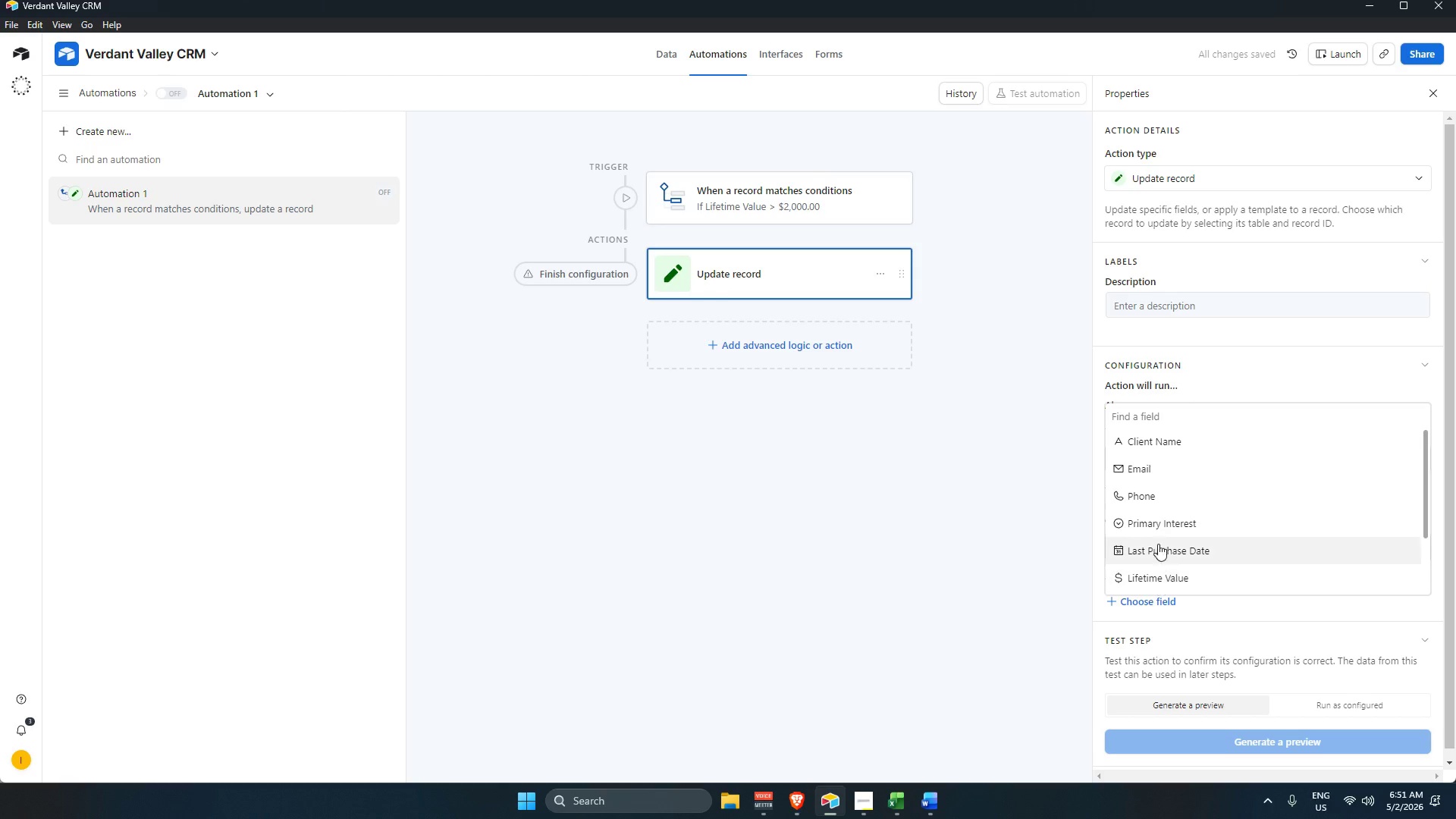 
scroll: coordinate [1172, 554], scroll_direction: down, amount: 5.0
 